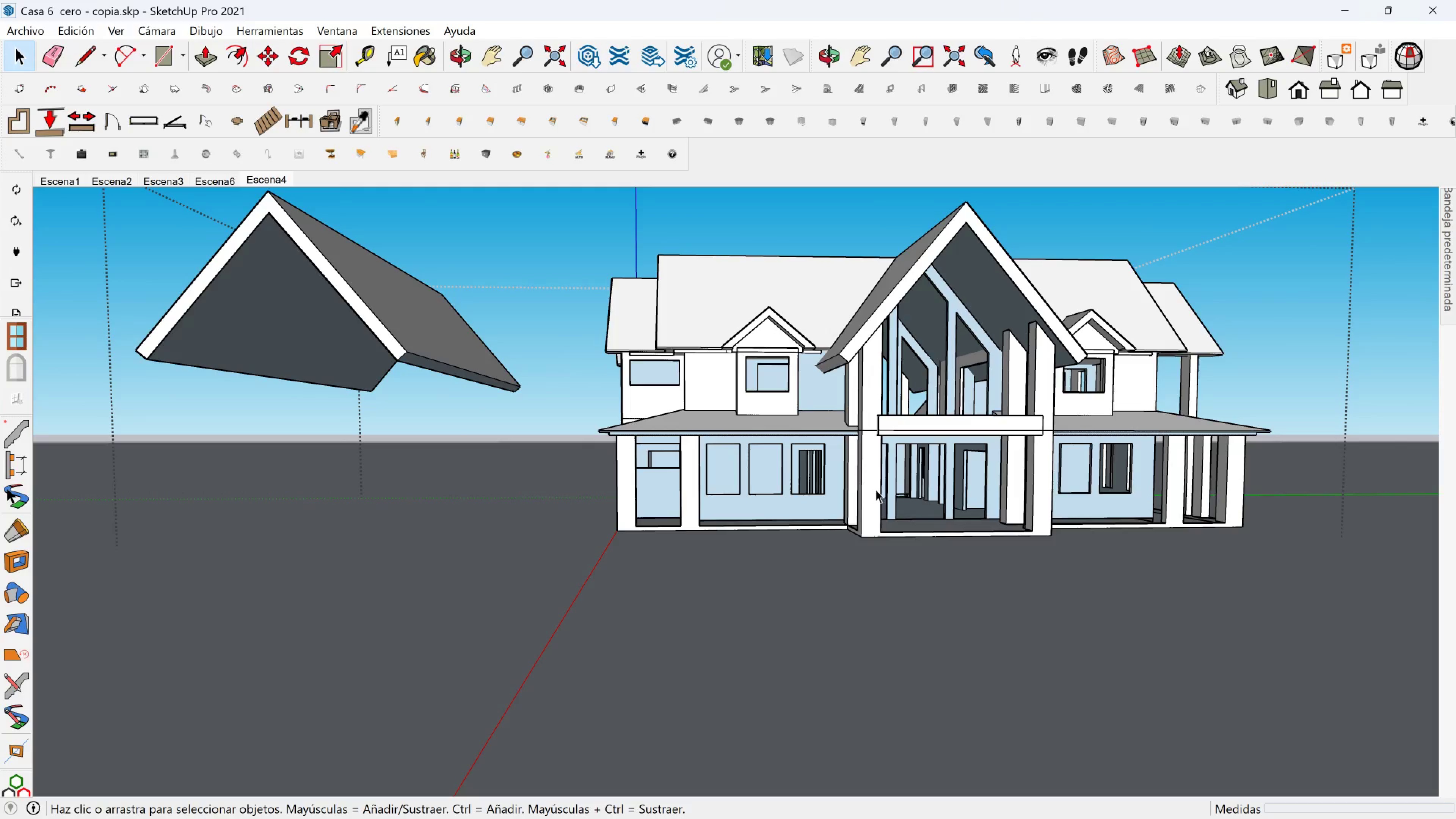 
scroll: coordinate [863, 499], scroll_direction: up, amount: 4.0
 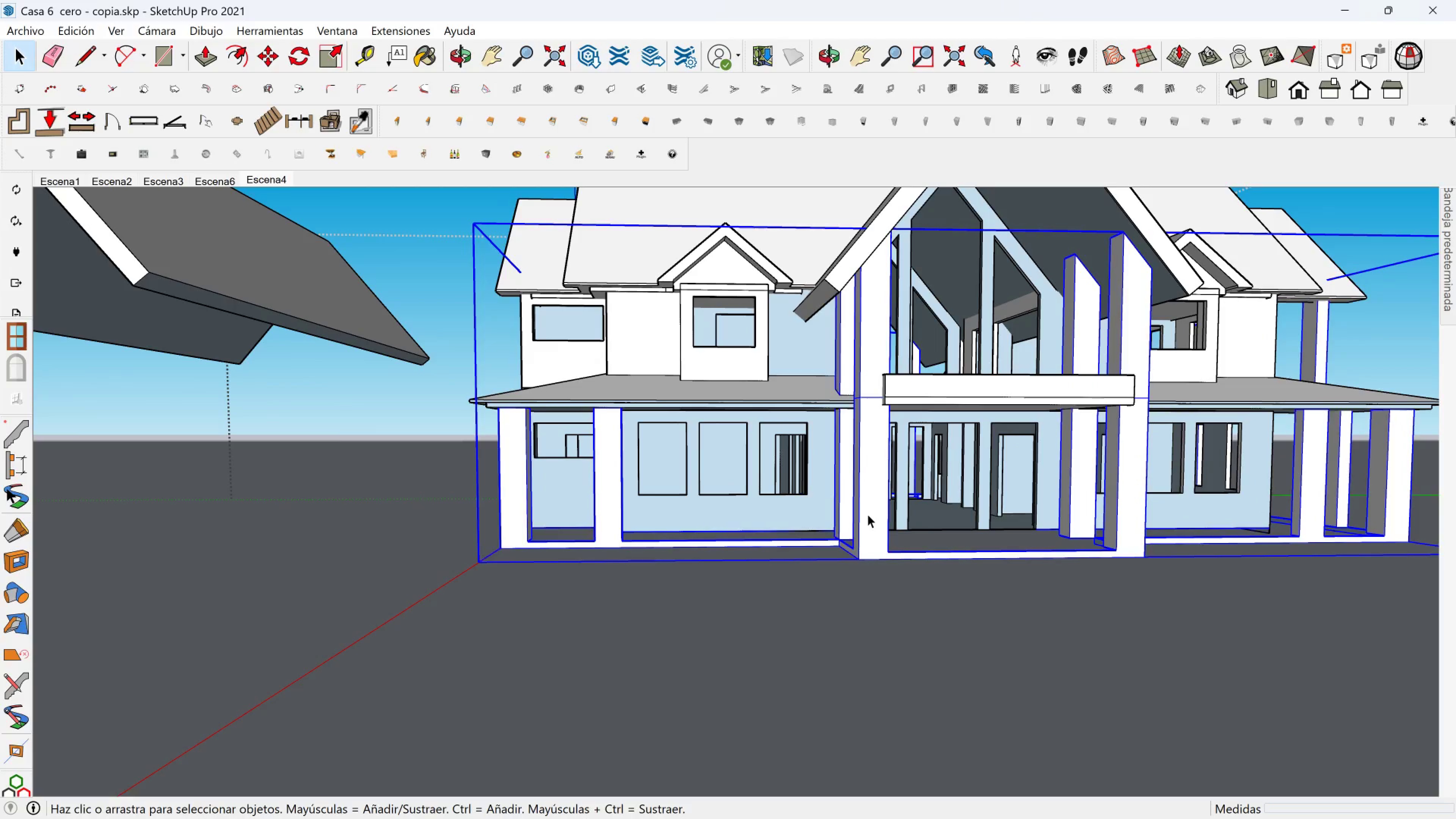 
double_click([868, 514])
 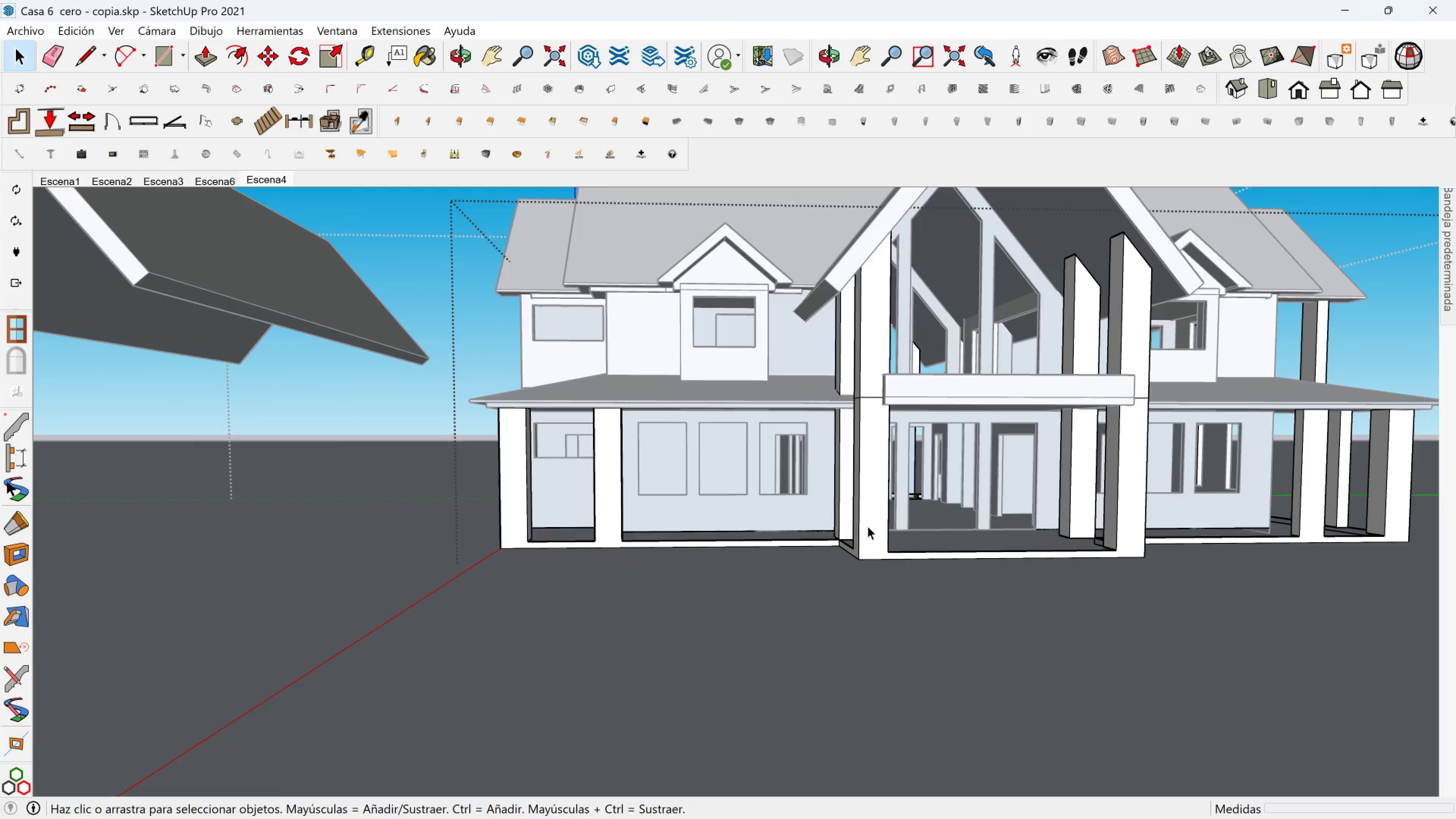 
triple_click([868, 526])
 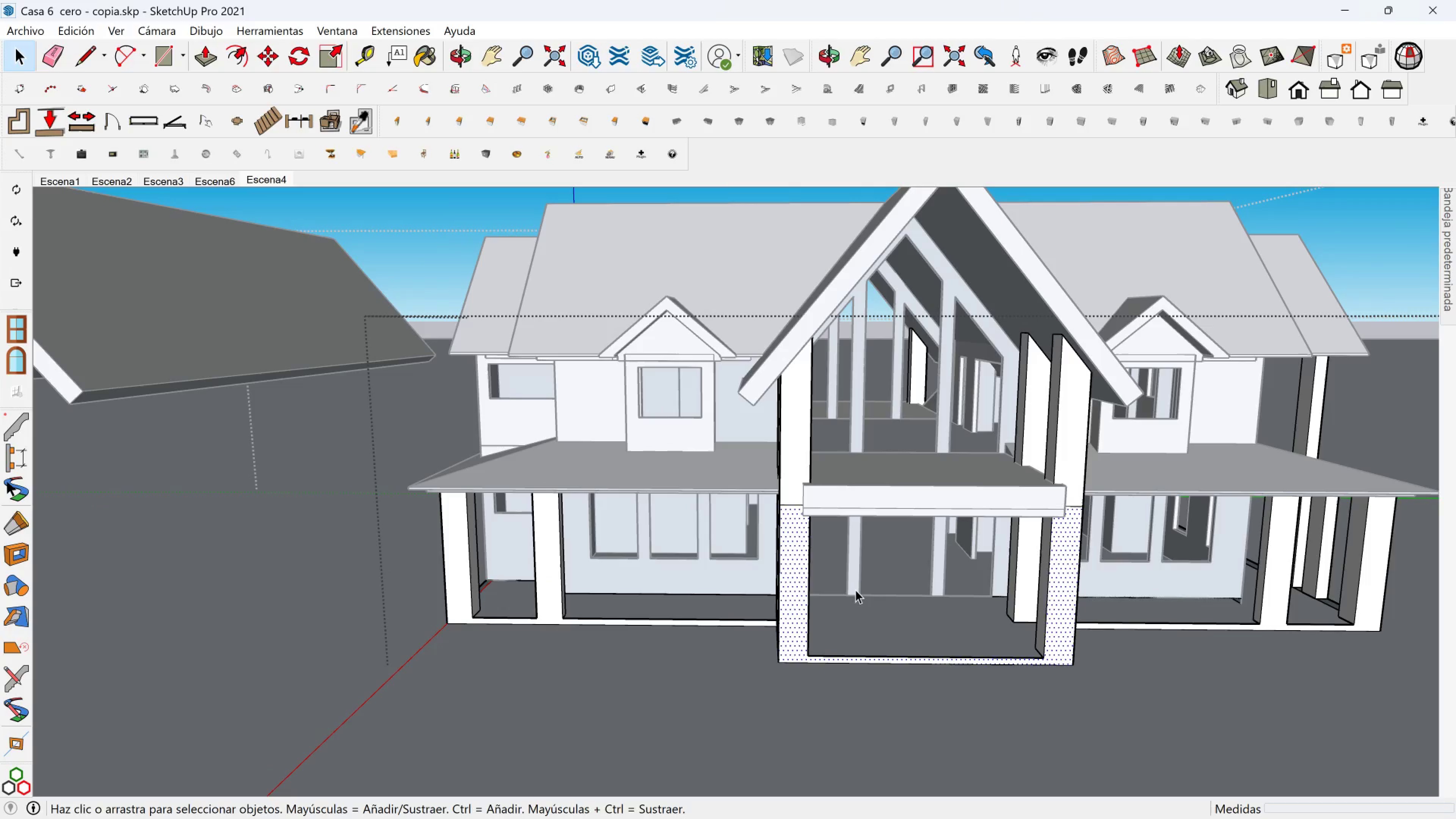 
key(Escape)
 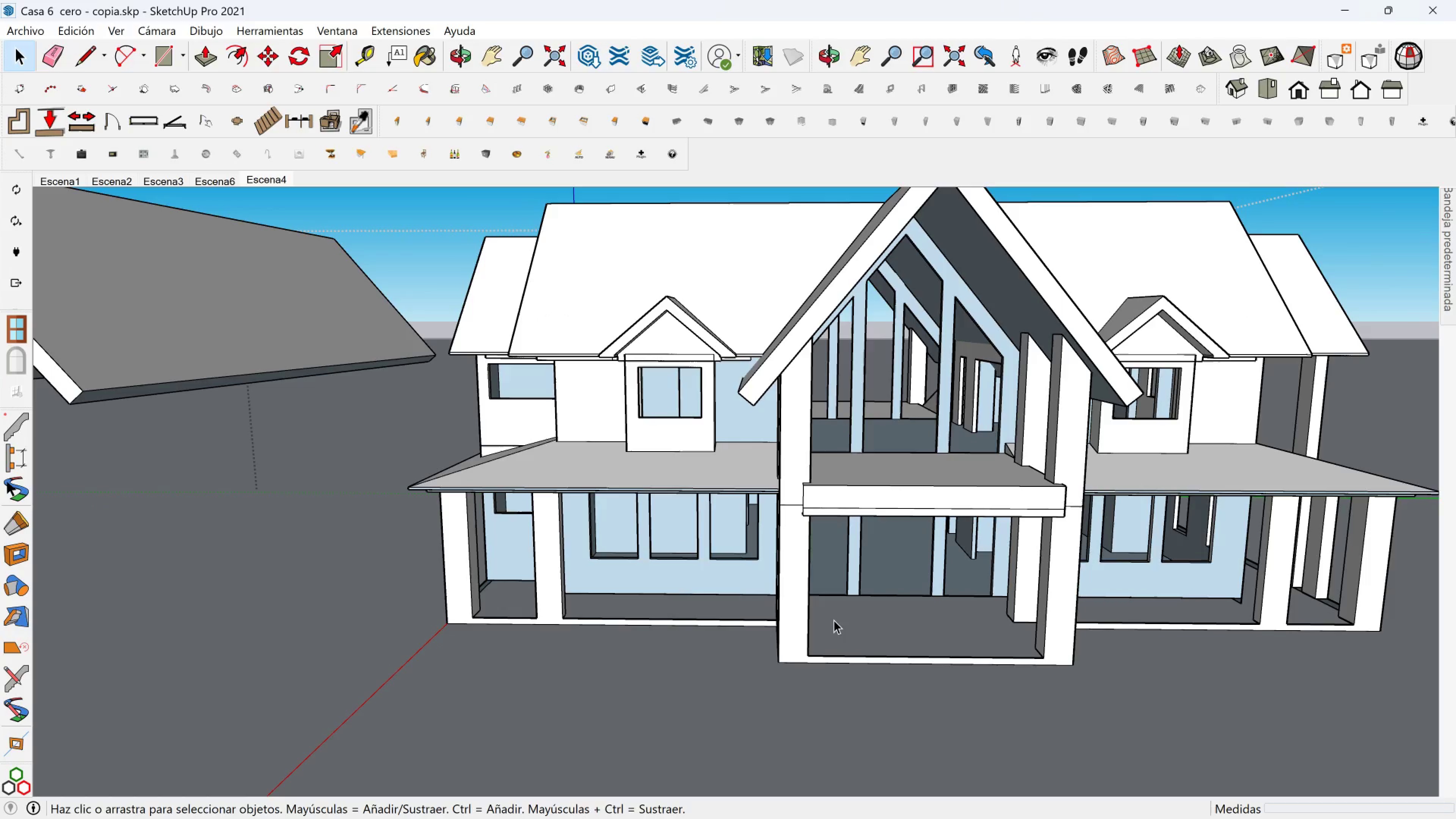 
left_click([834, 620])
 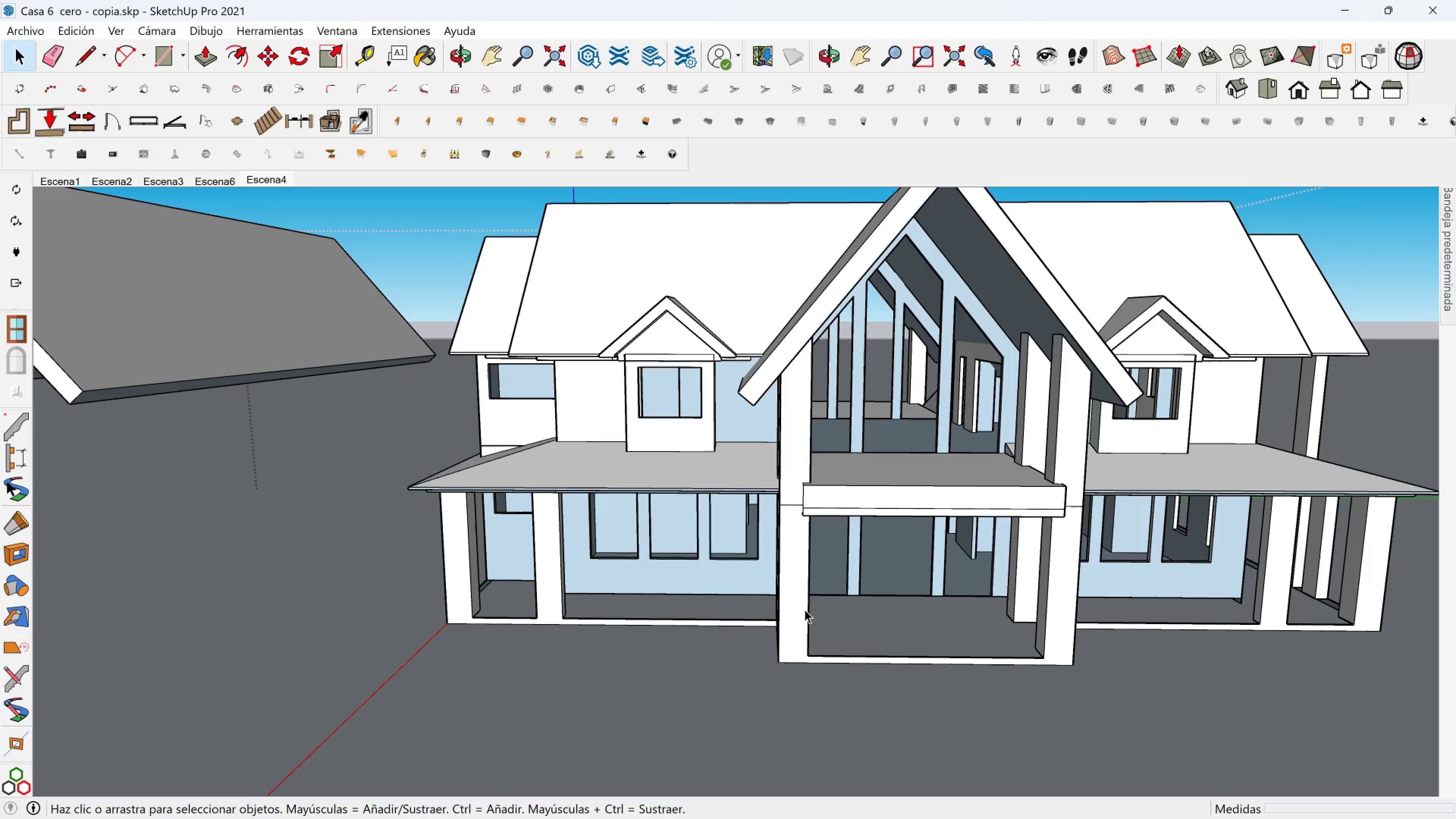 
left_click([805, 609])
 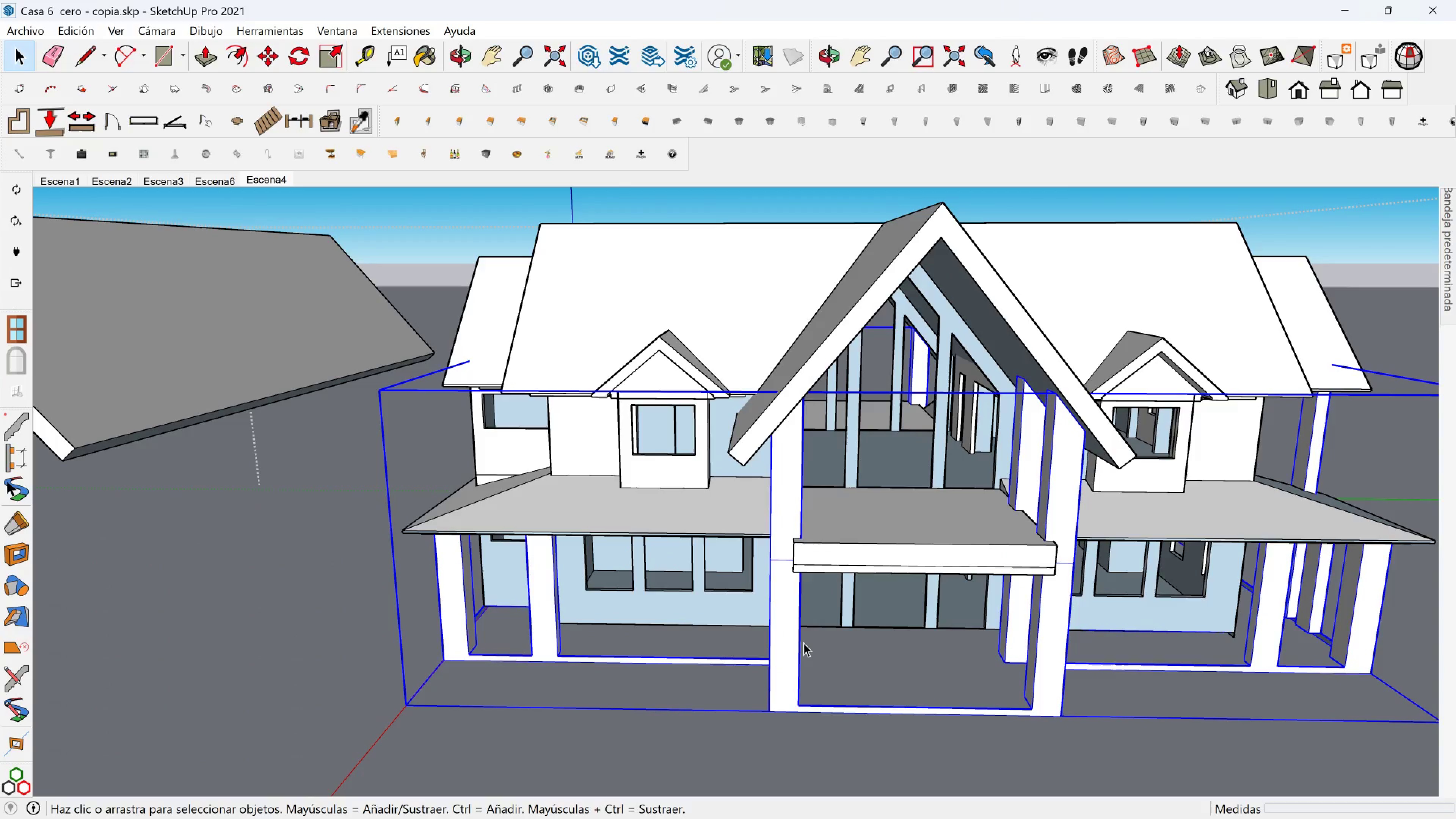 
key(M)
 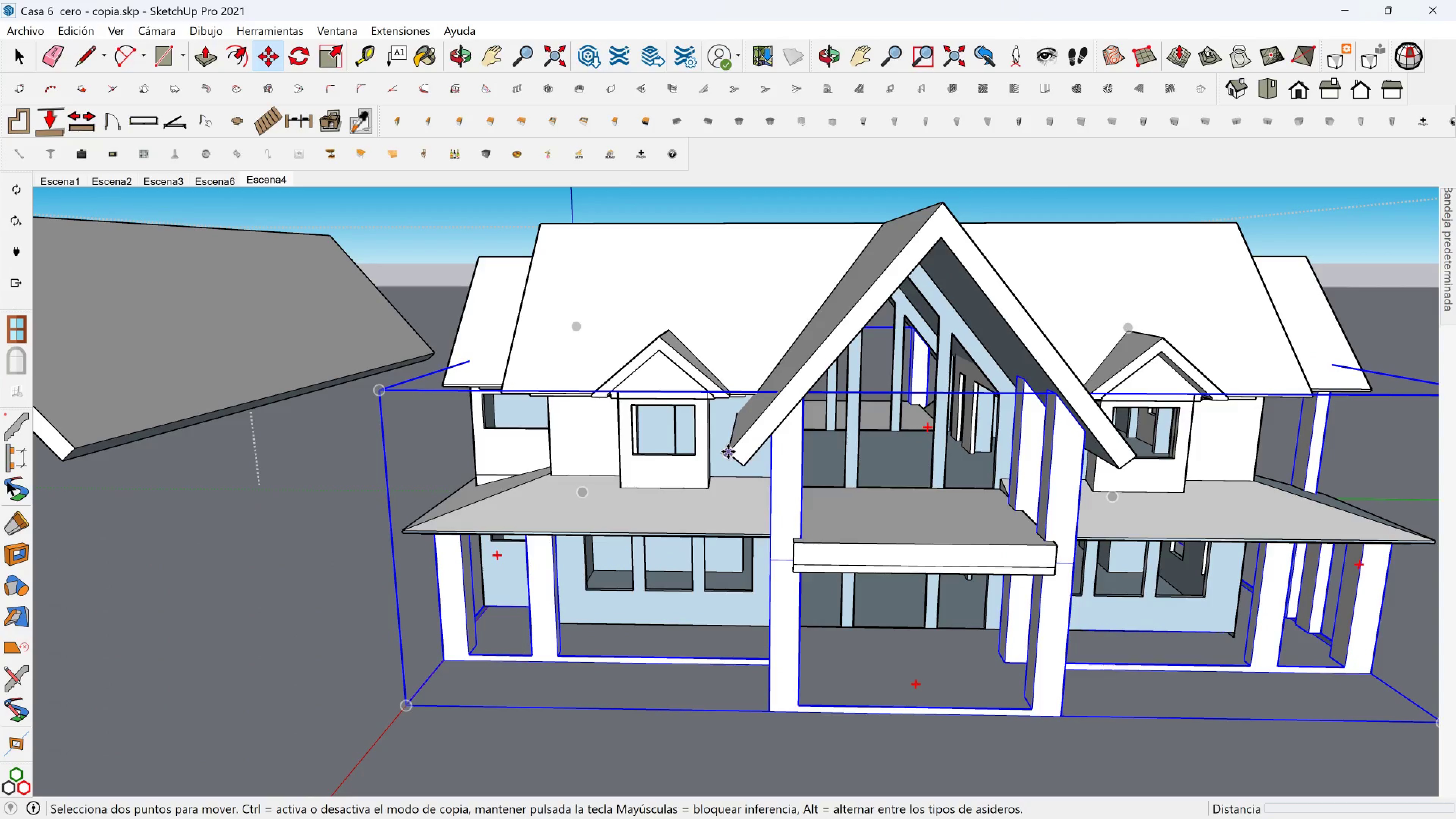 
left_click([728, 452])
 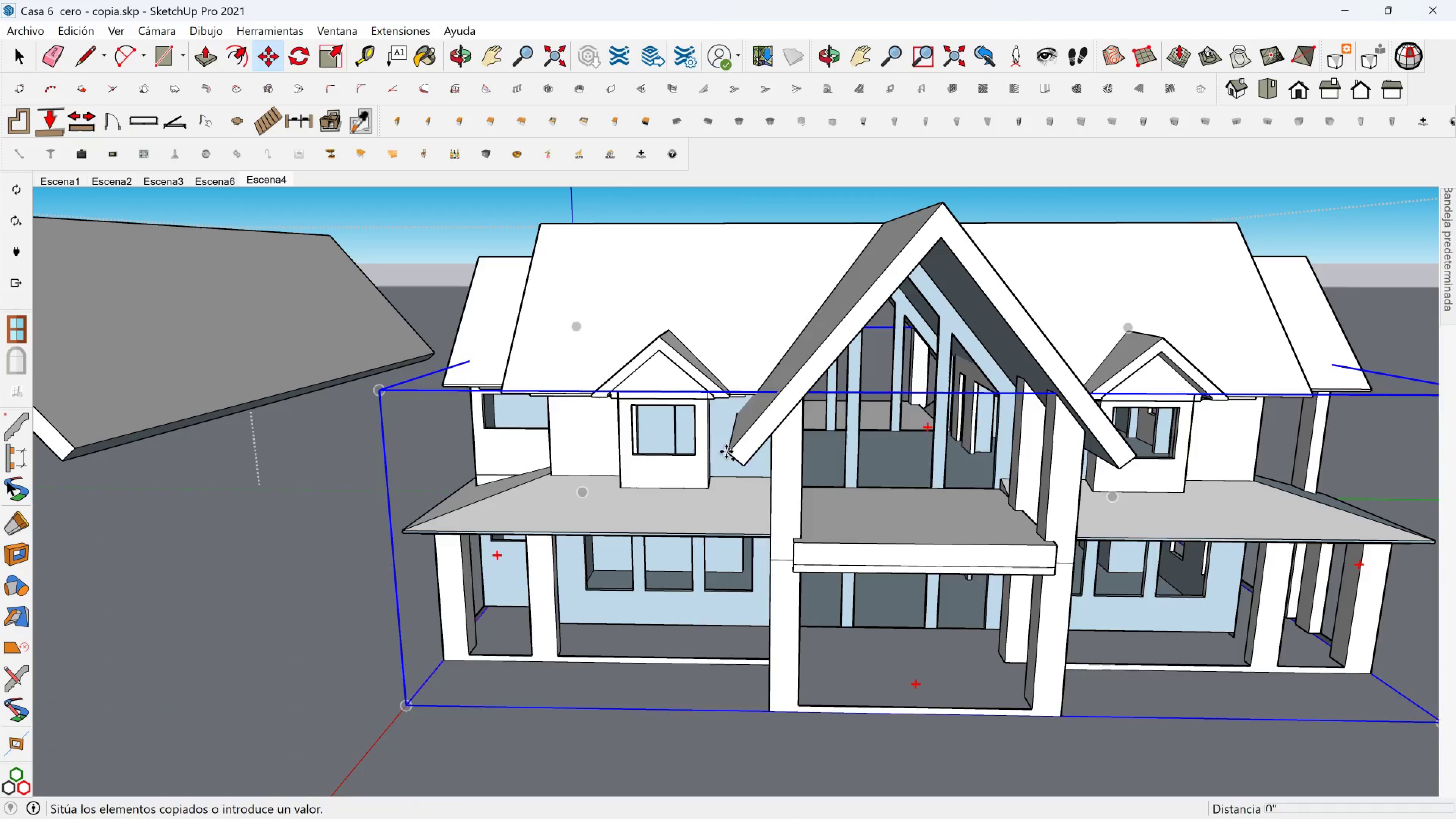 
key(Control+ControlLeft)
 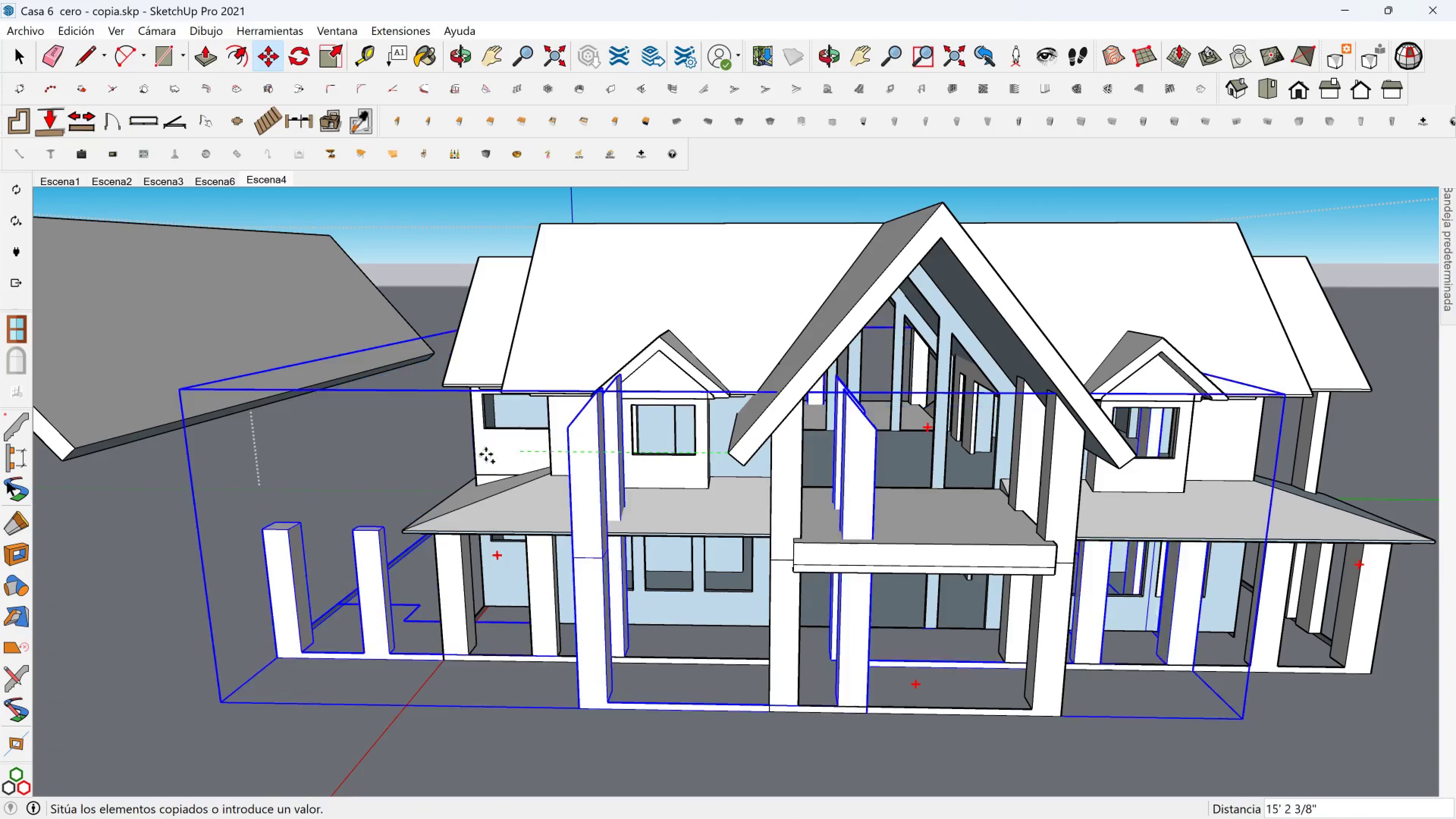 
hold_key(key=ShiftLeft, duration=0.54)
 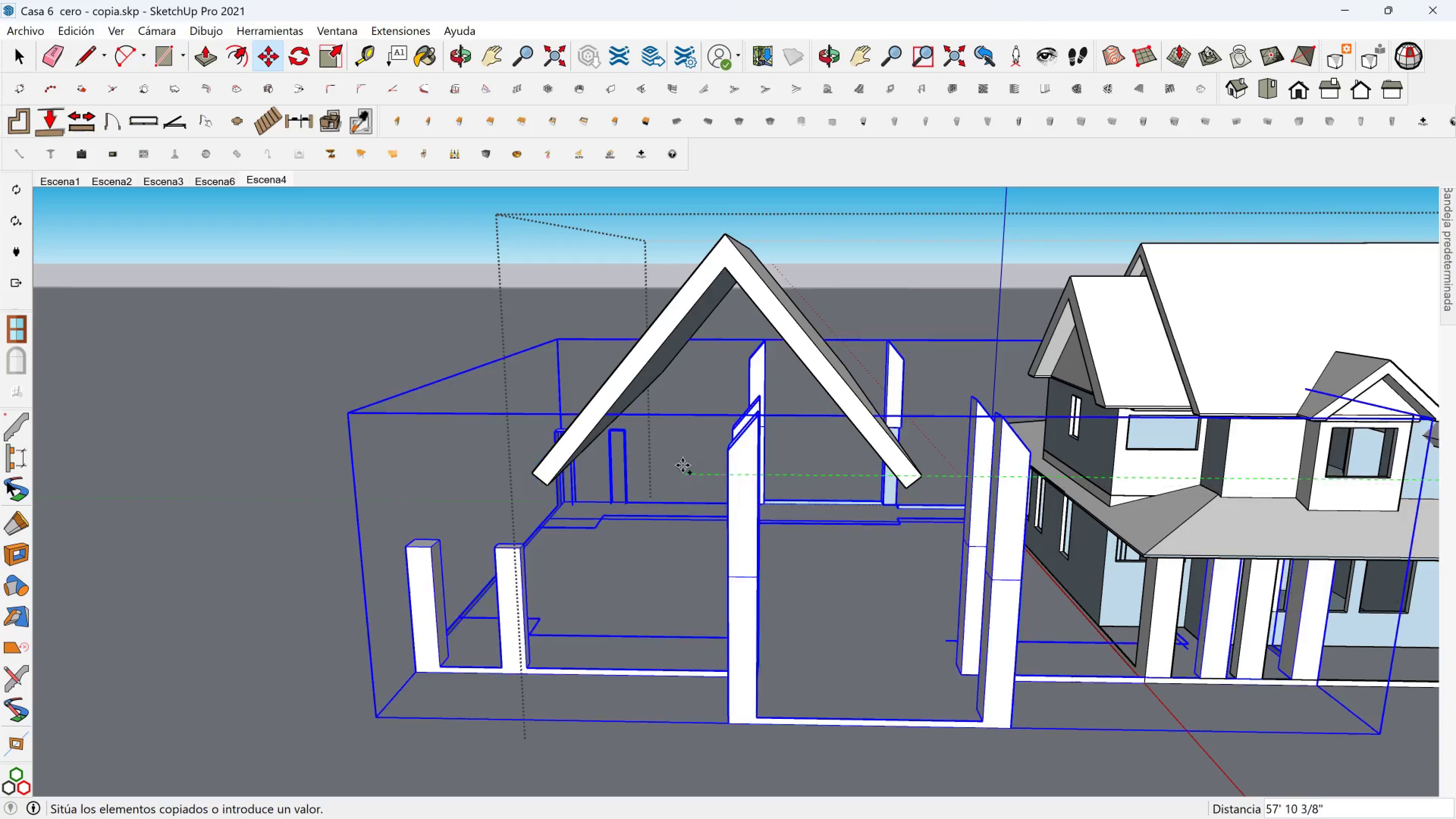 
hold_key(key=ShiftLeft, duration=0.42)
 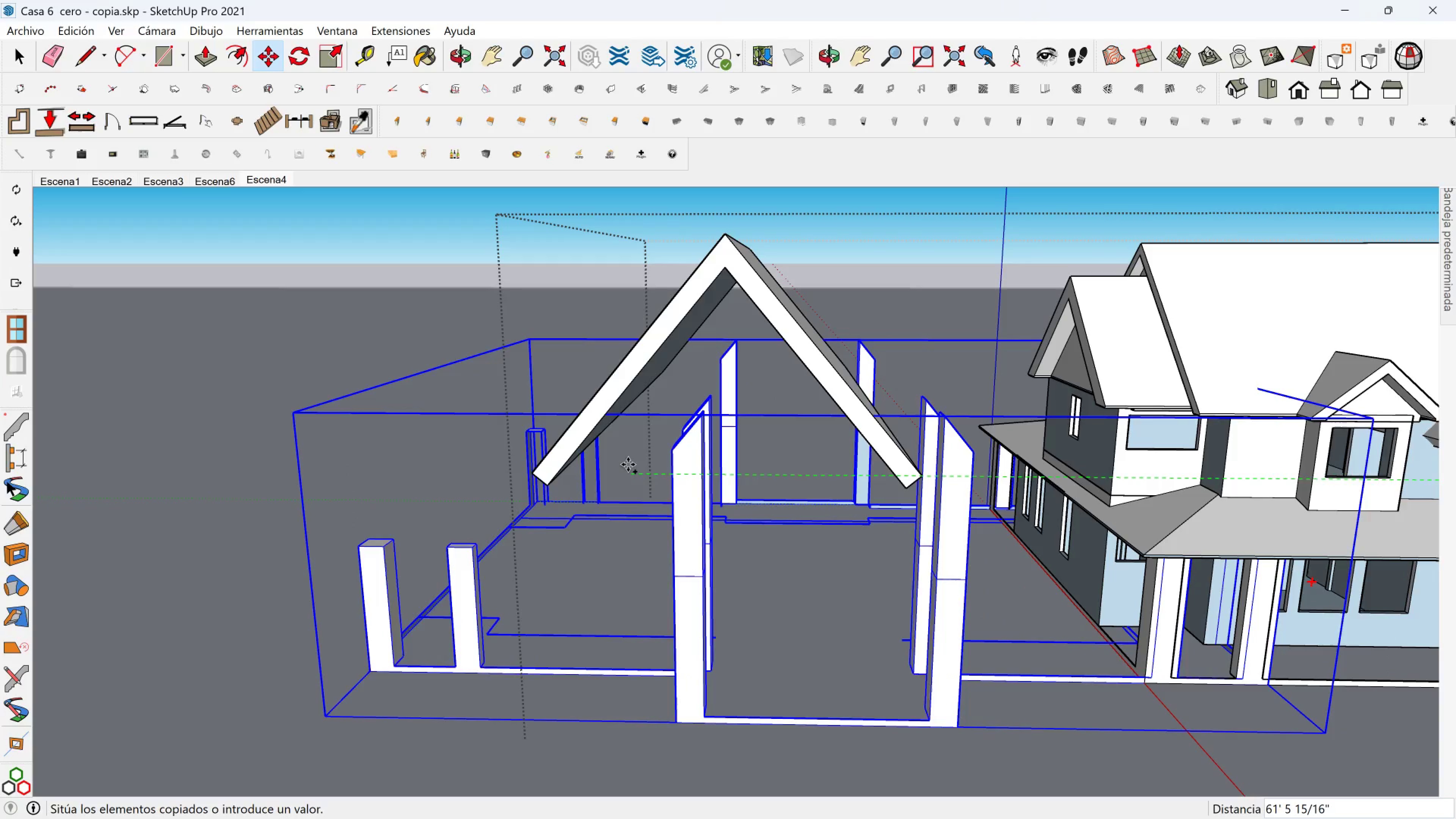 
hold_key(key=ShiftLeft, duration=1.4)
left_click([534, 478])
 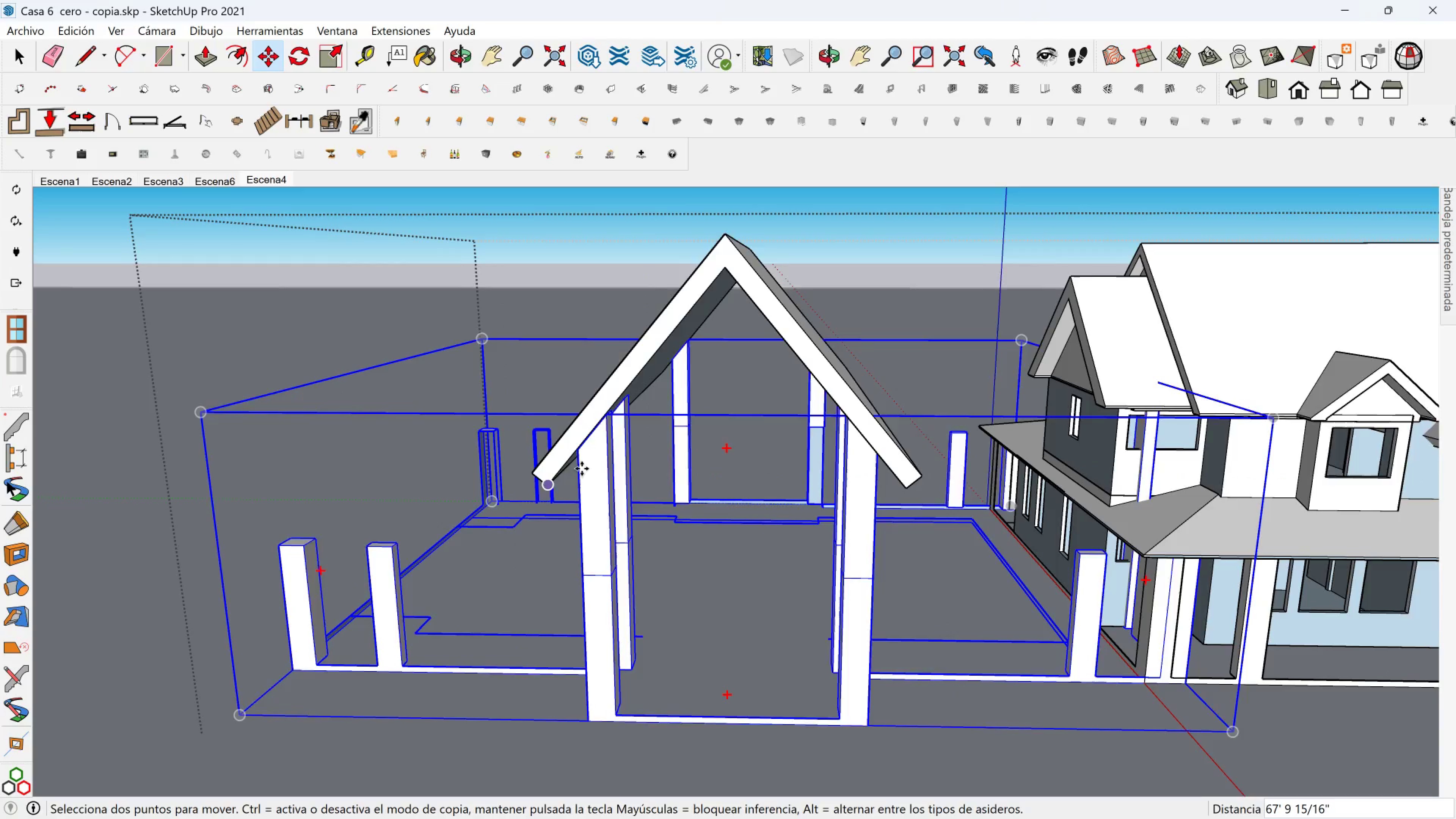 
scroll: coordinate [713, 496], scroll_direction: down, amount: 3.0
 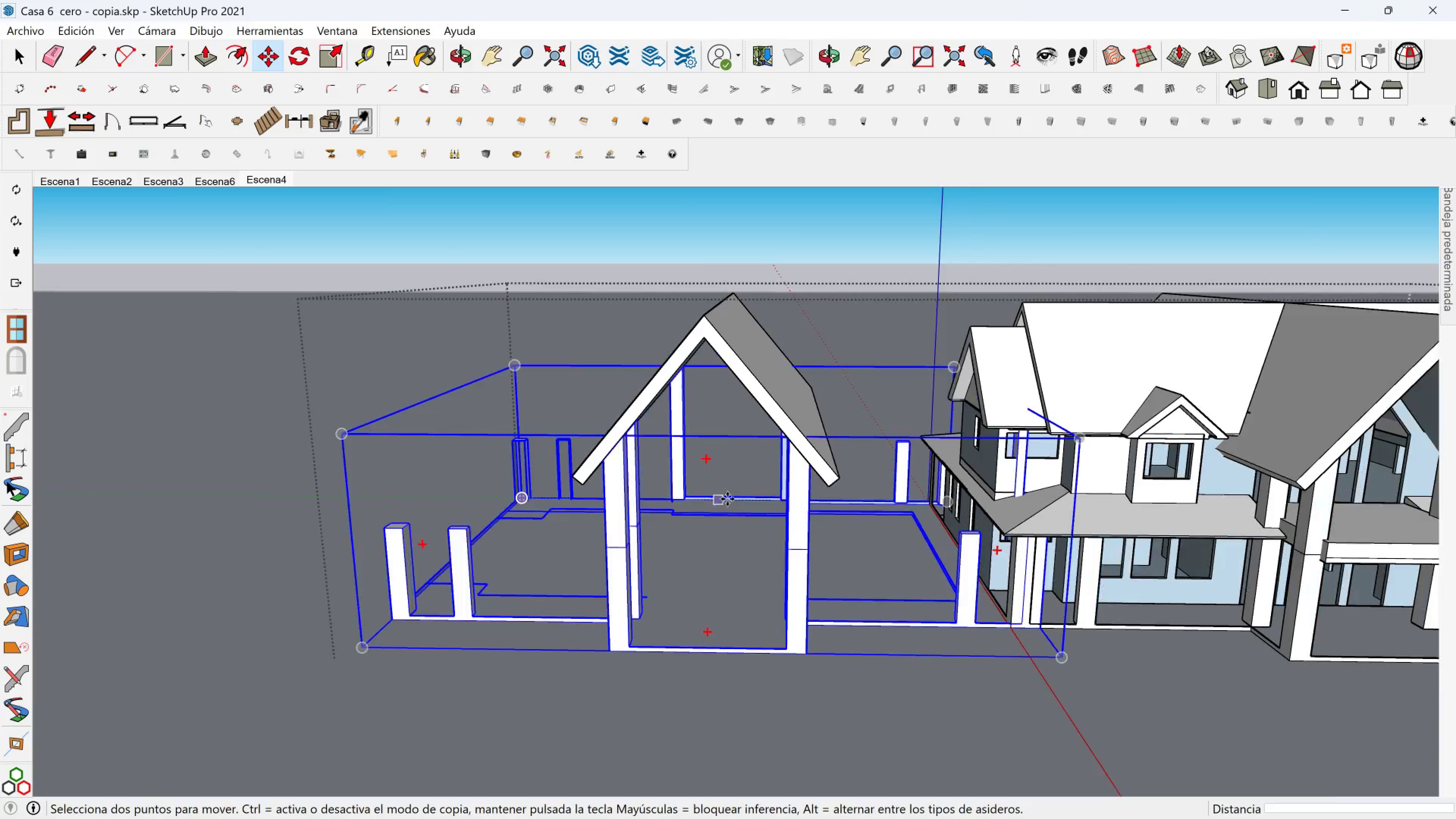 
key(Shift+ShiftLeft)
 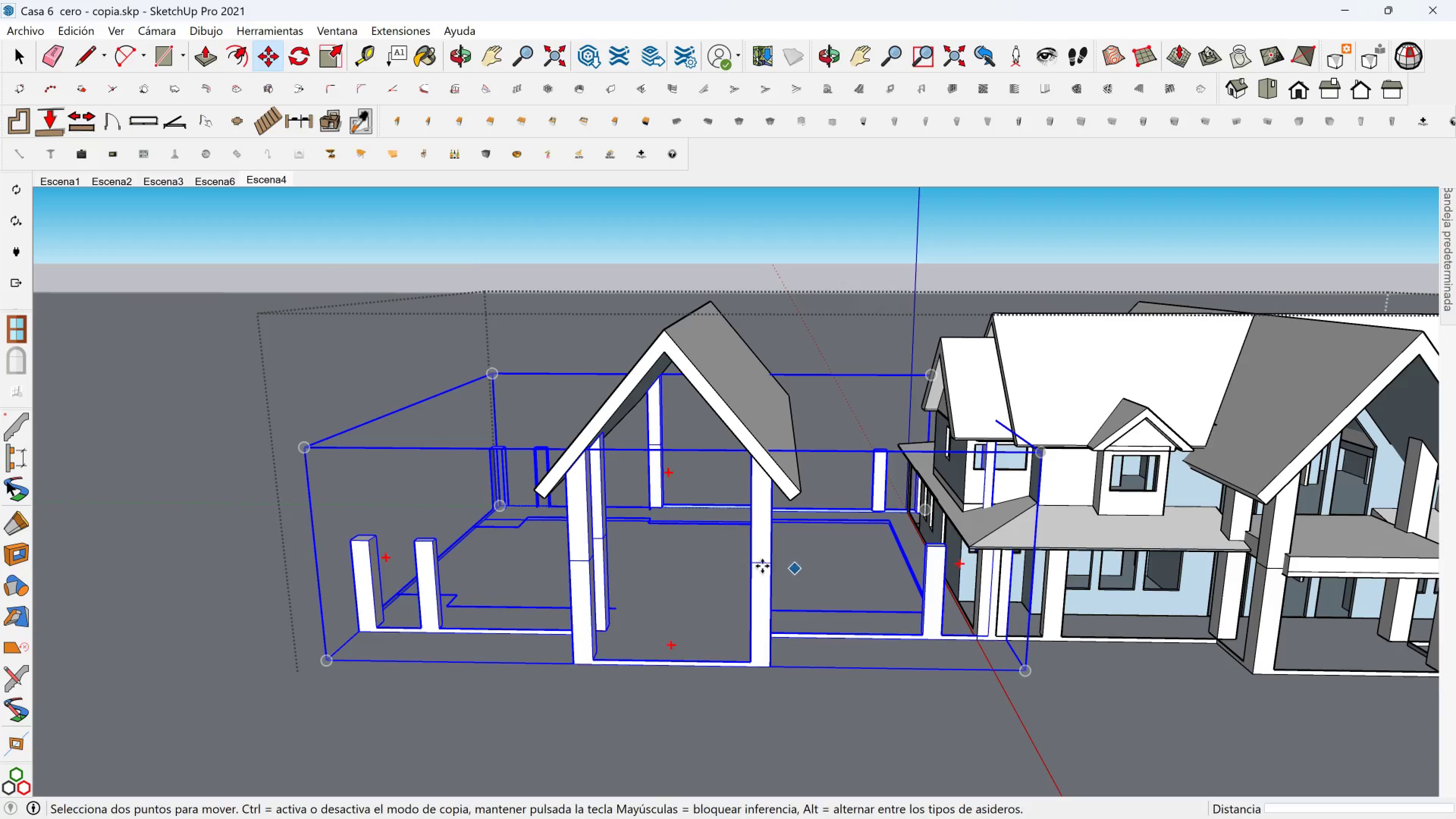 
key(Space)
 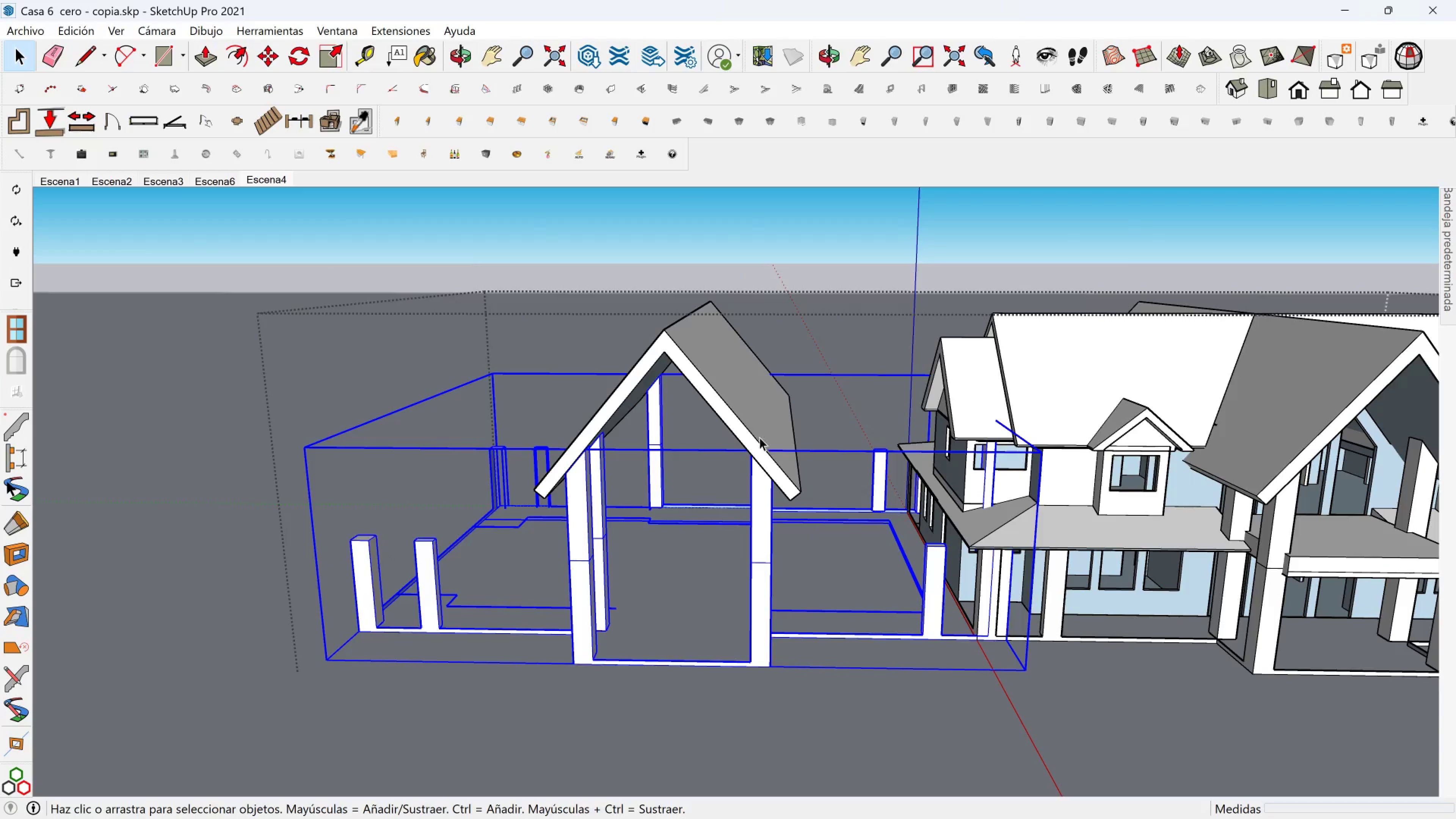 
key(Control+ControlLeft)
 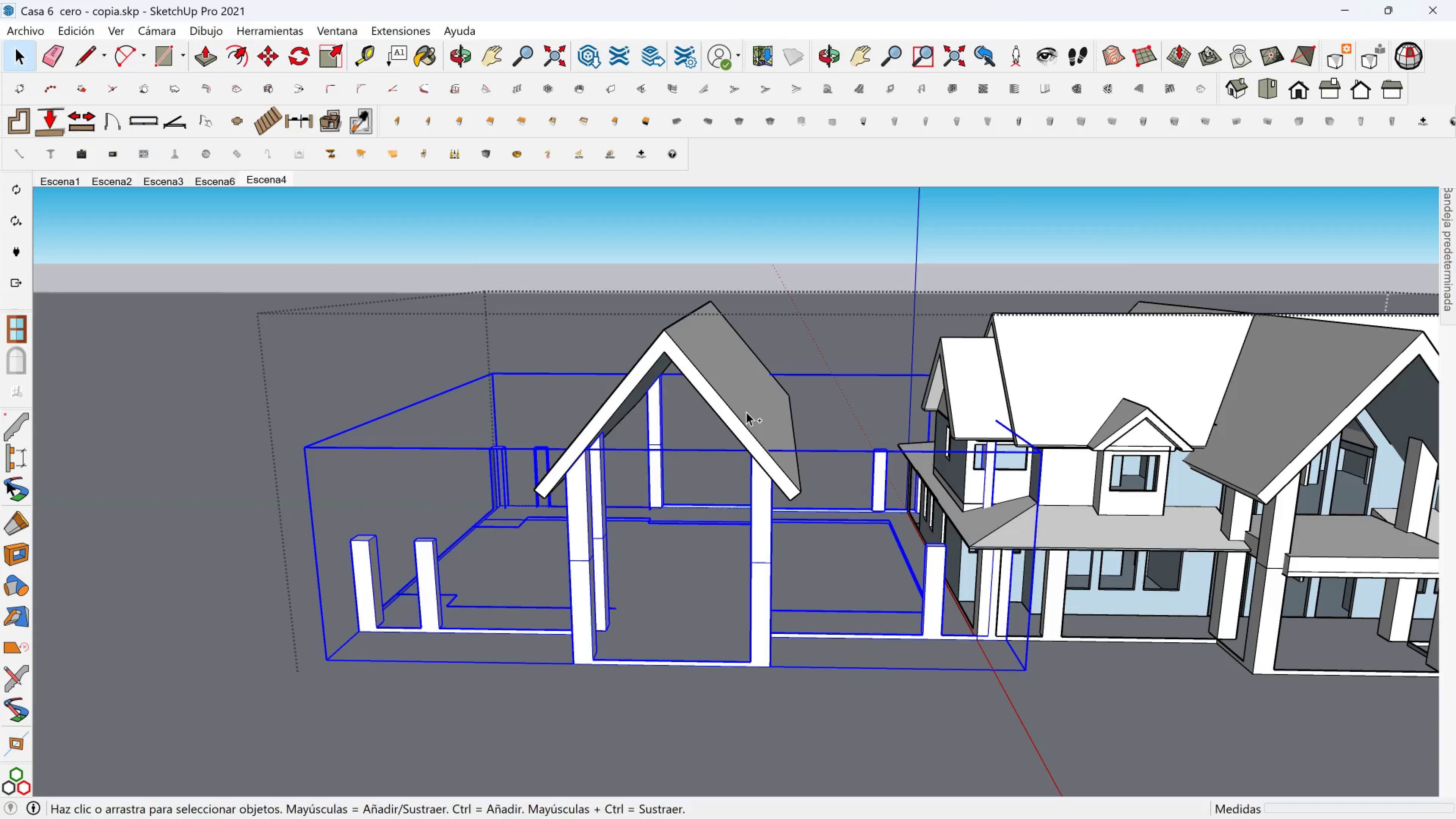 
left_click([746, 412])
 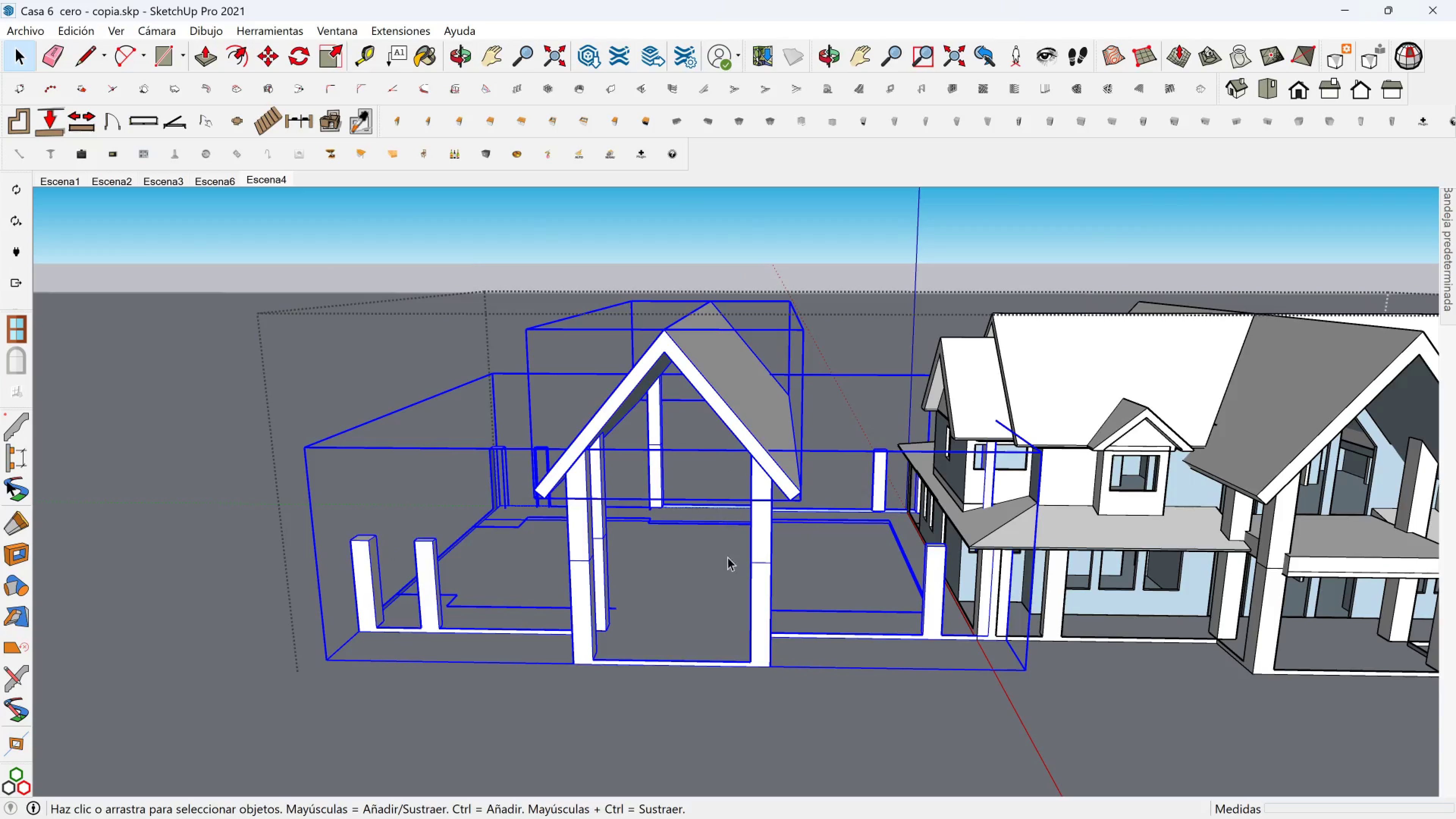 
key(M)
 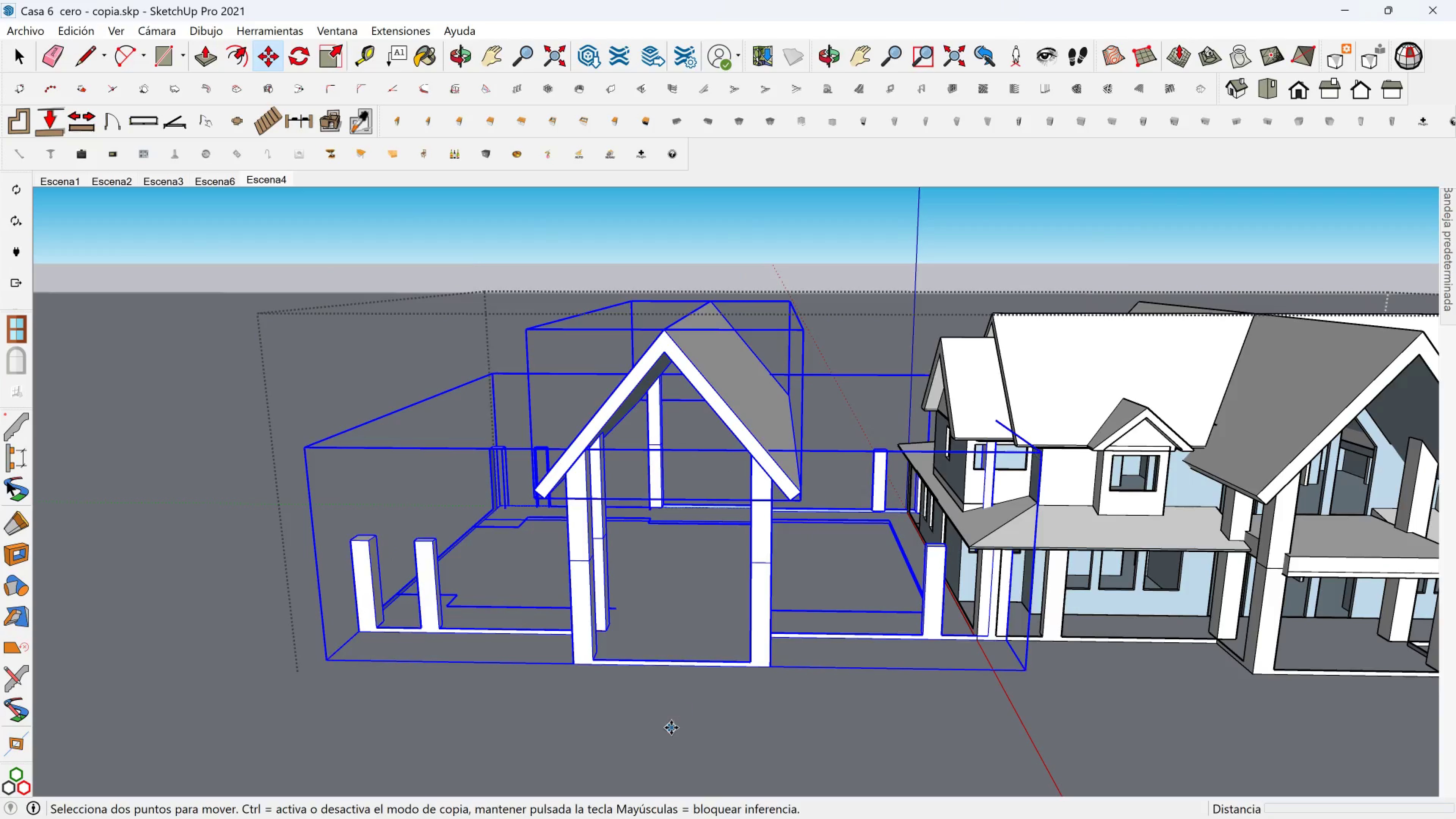 
left_click([665, 726])
 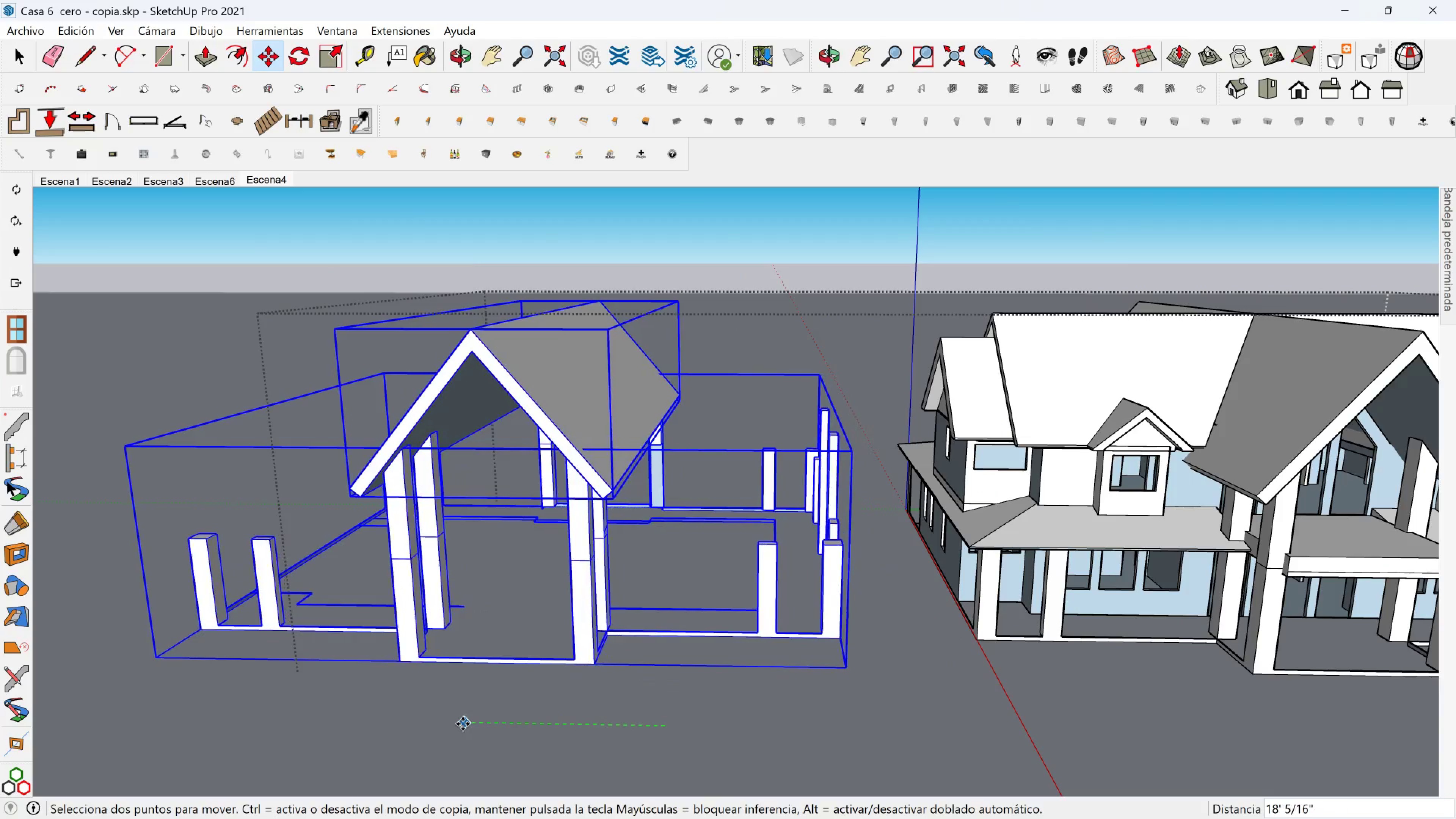 
left_click([449, 722])
 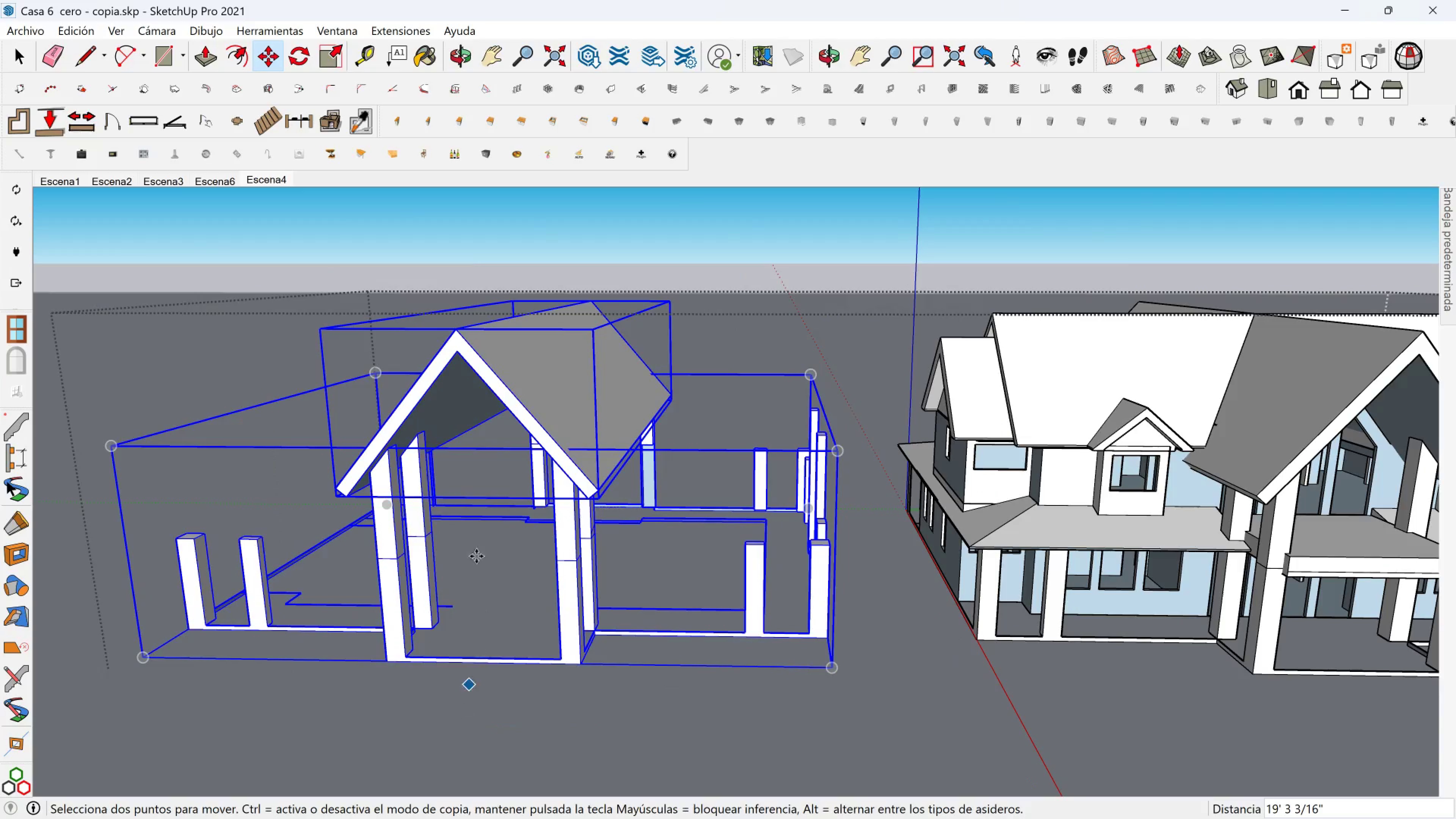 
hold_key(key=ShiftLeft, duration=0.35)
 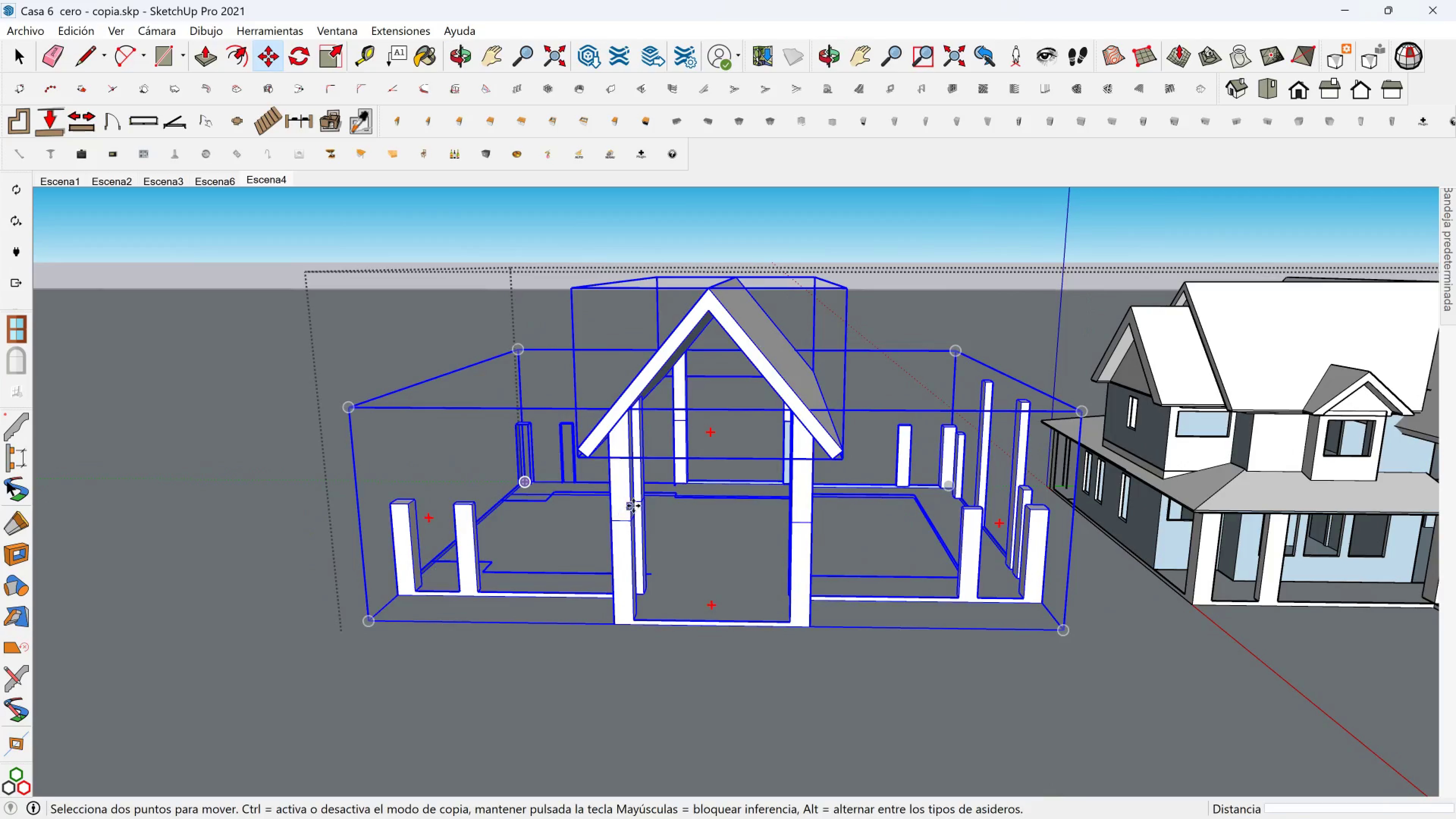 
key(Space)
 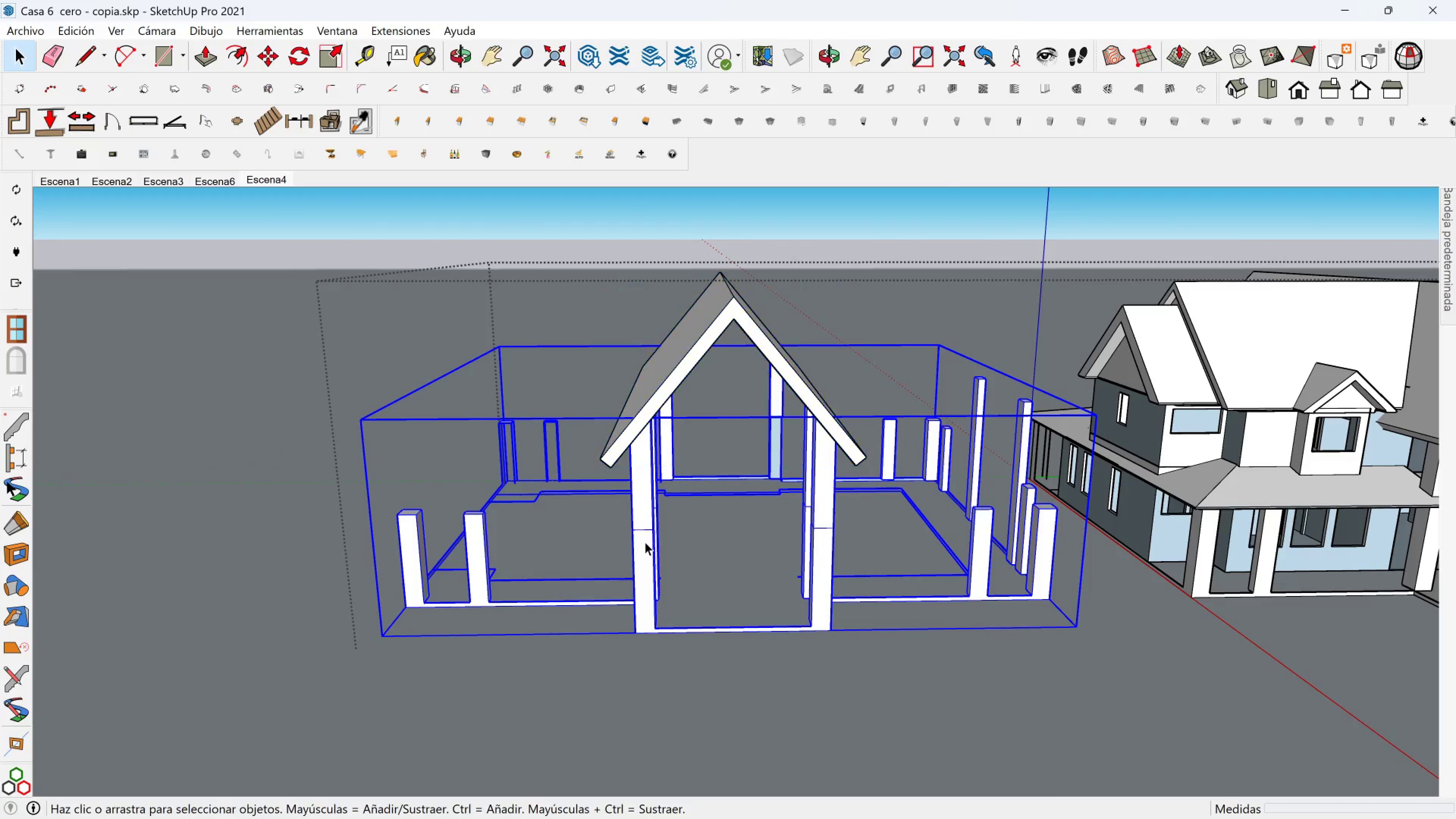 
double_click([645, 542])
 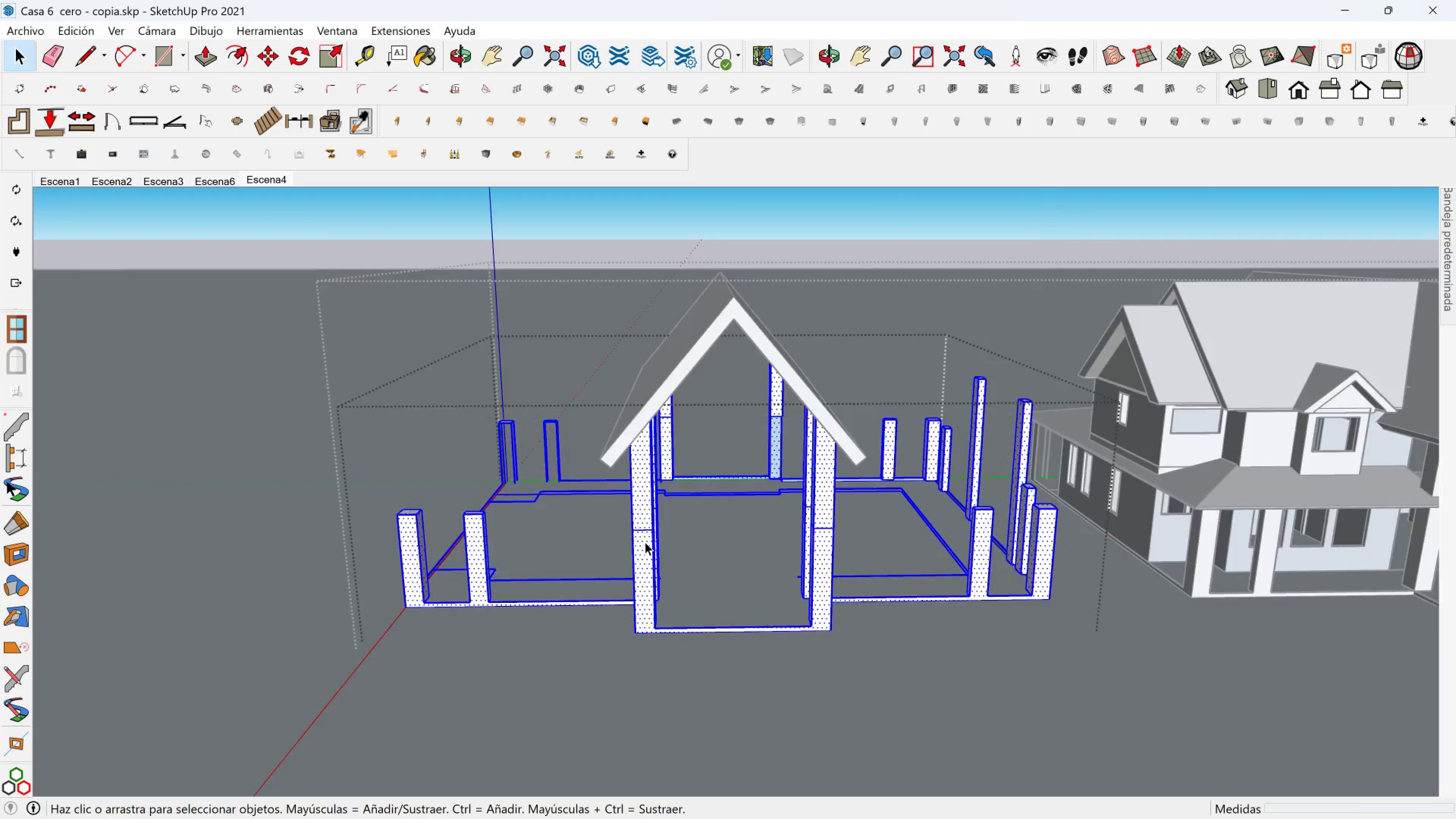 
triple_click([645, 542])
 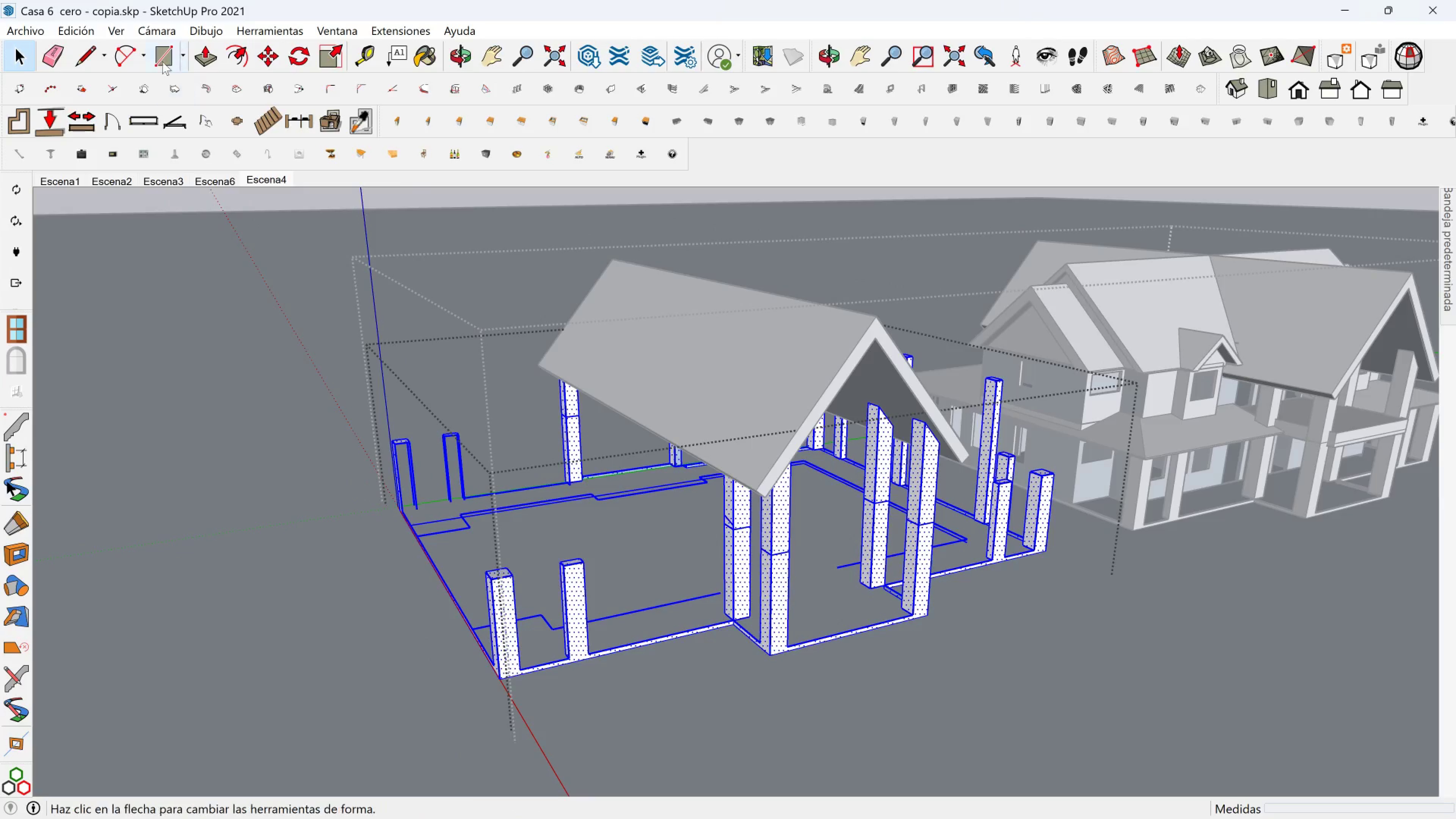 
left_click([83, 53])
 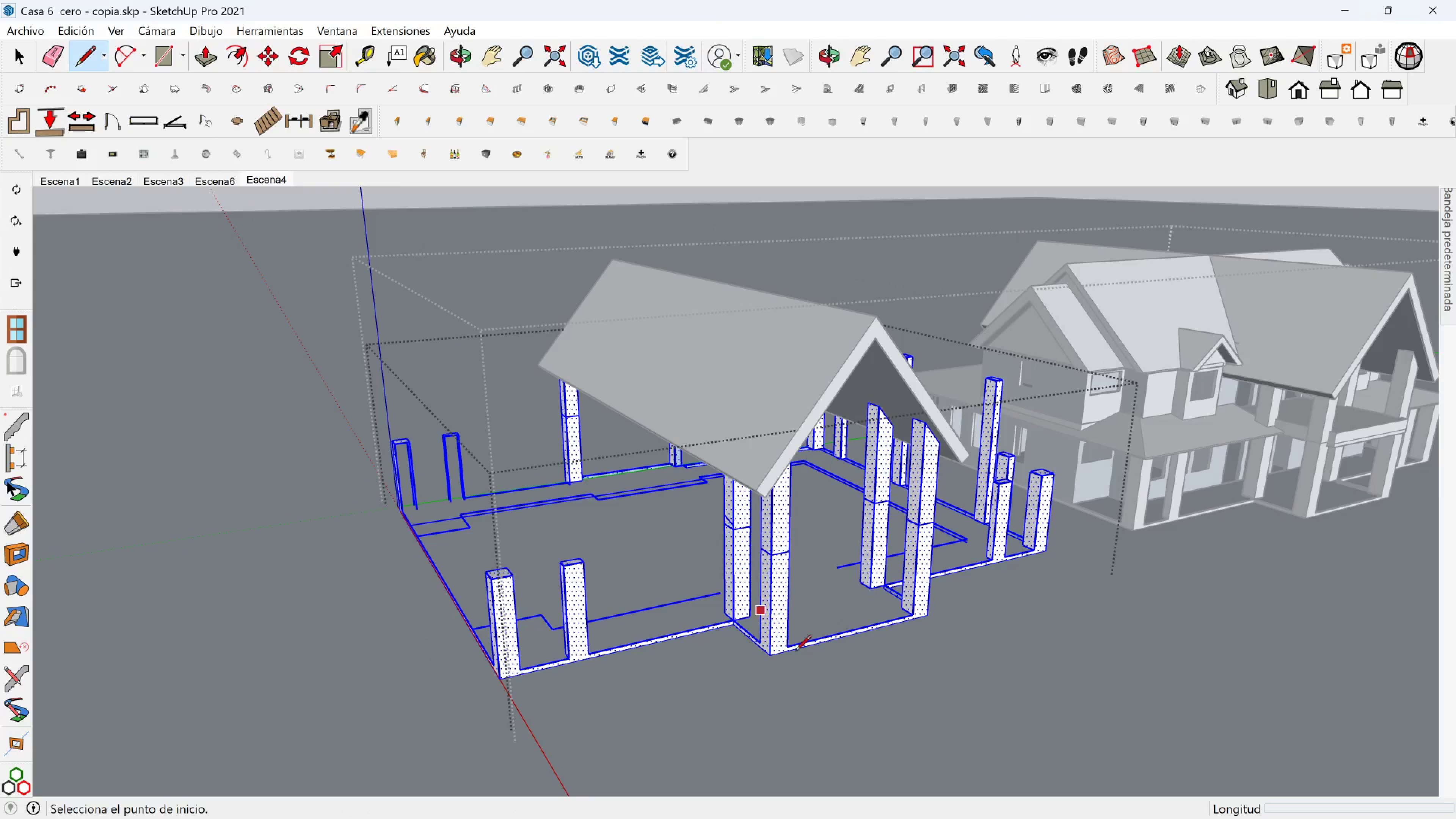 
scroll: coordinate [789, 656], scroll_direction: up, amount: 2.0
 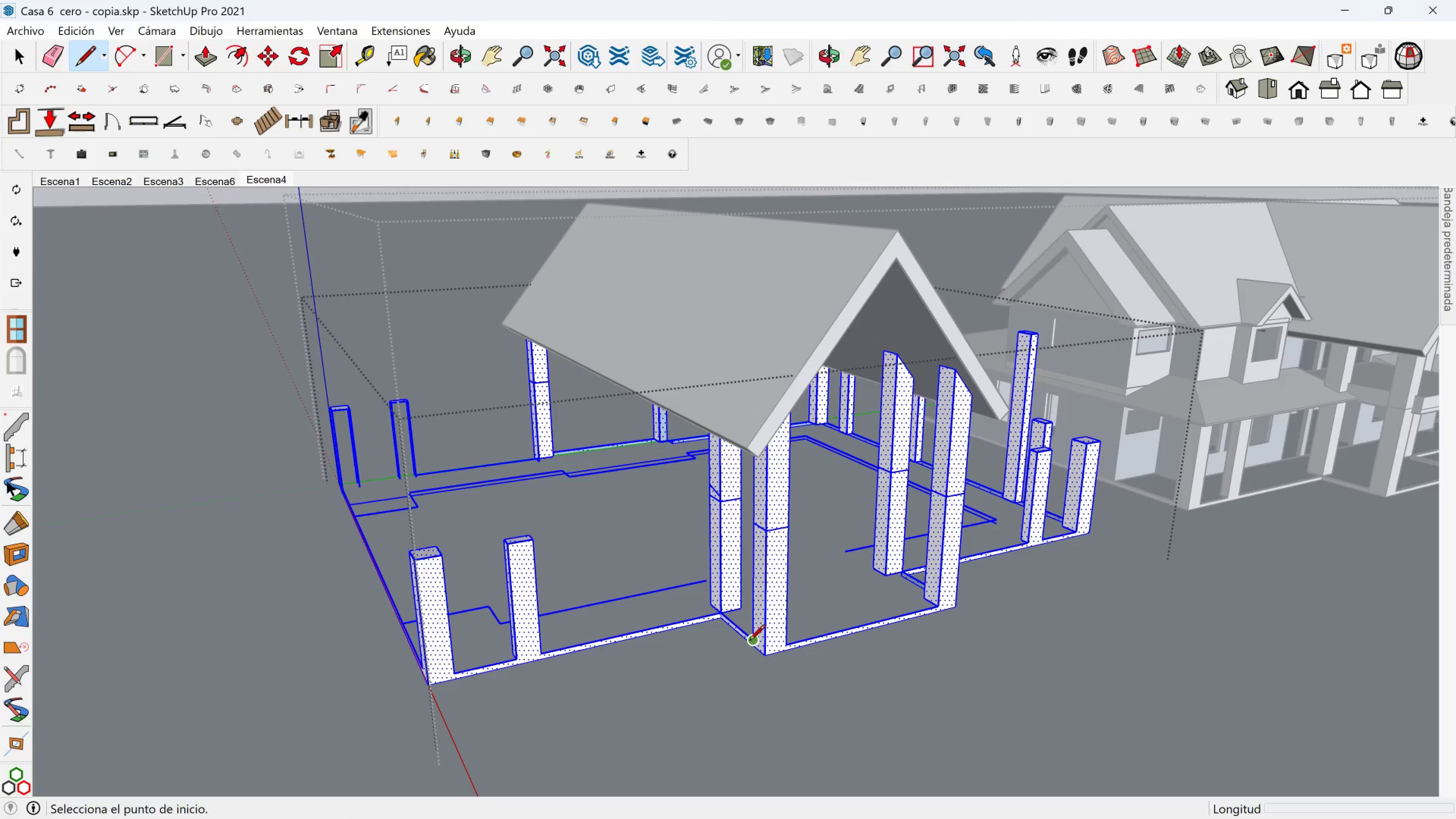 
left_click([749, 642])
 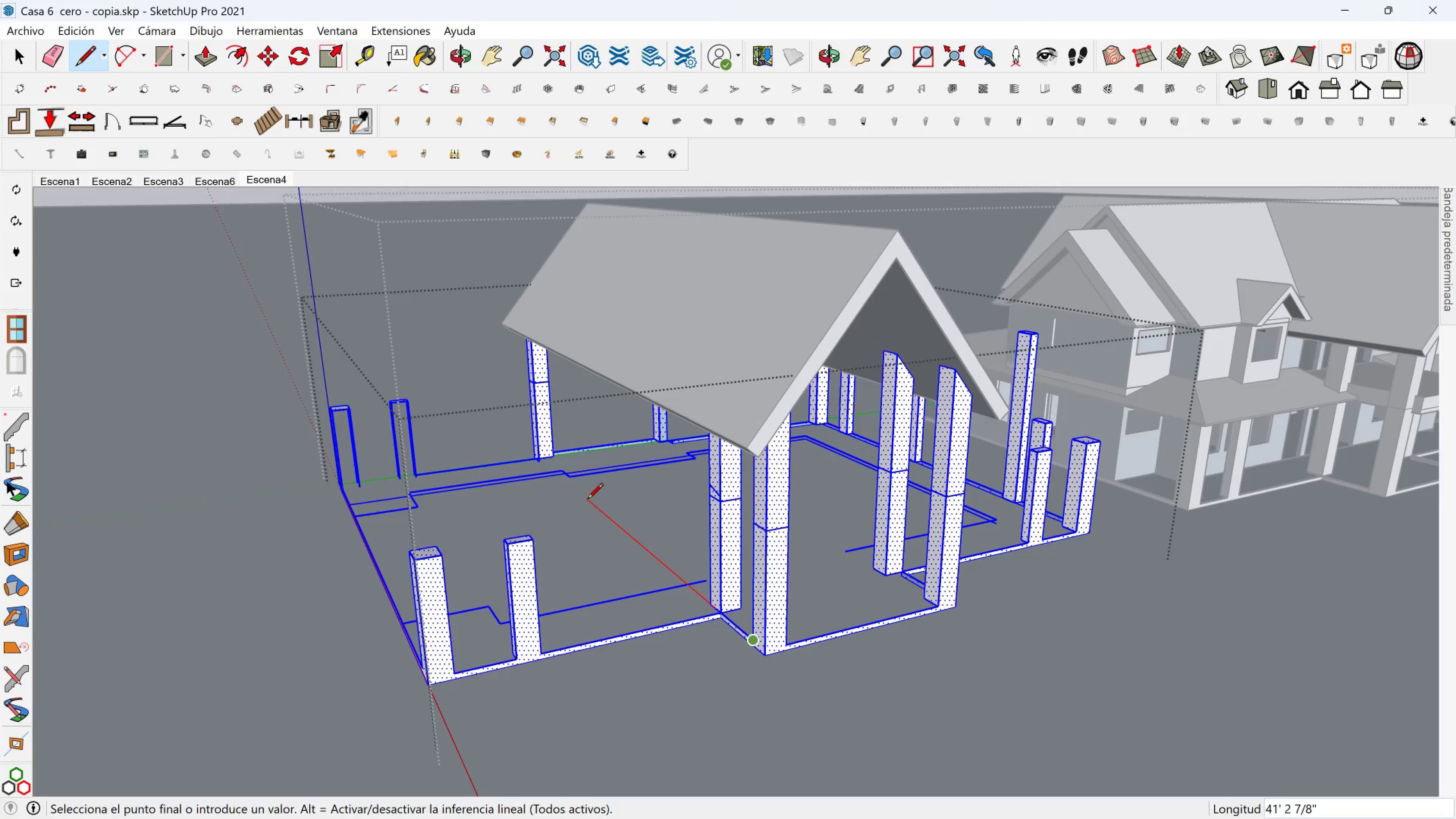 
hold_key(key=ShiftLeft, duration=1.53)
scroll: coordinate [650, 528], scroll_direction: up, amount: 4.0
 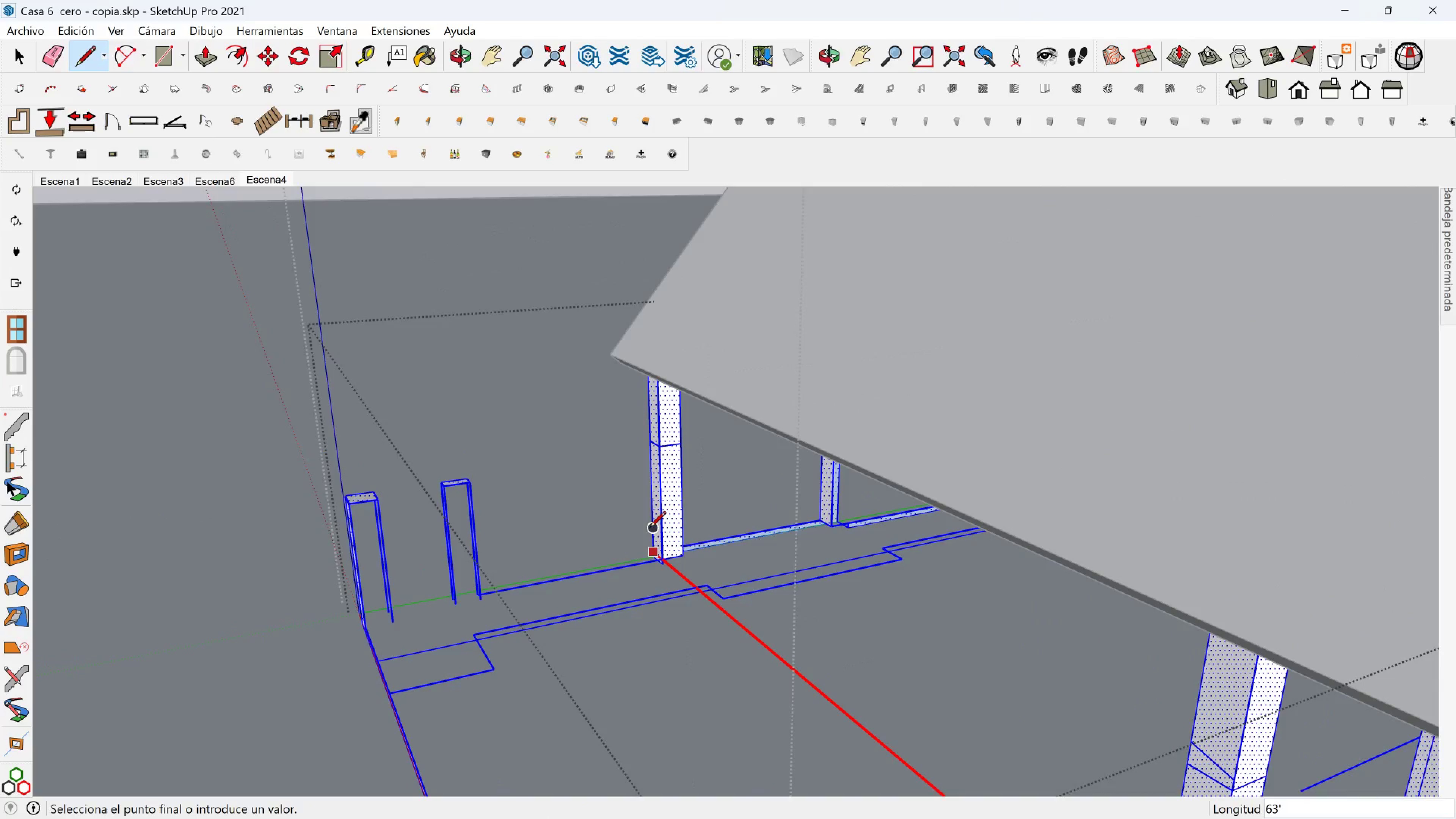 
hold_key(key=ShiftLeft, duration=0.52)
left_click([650, 528])
 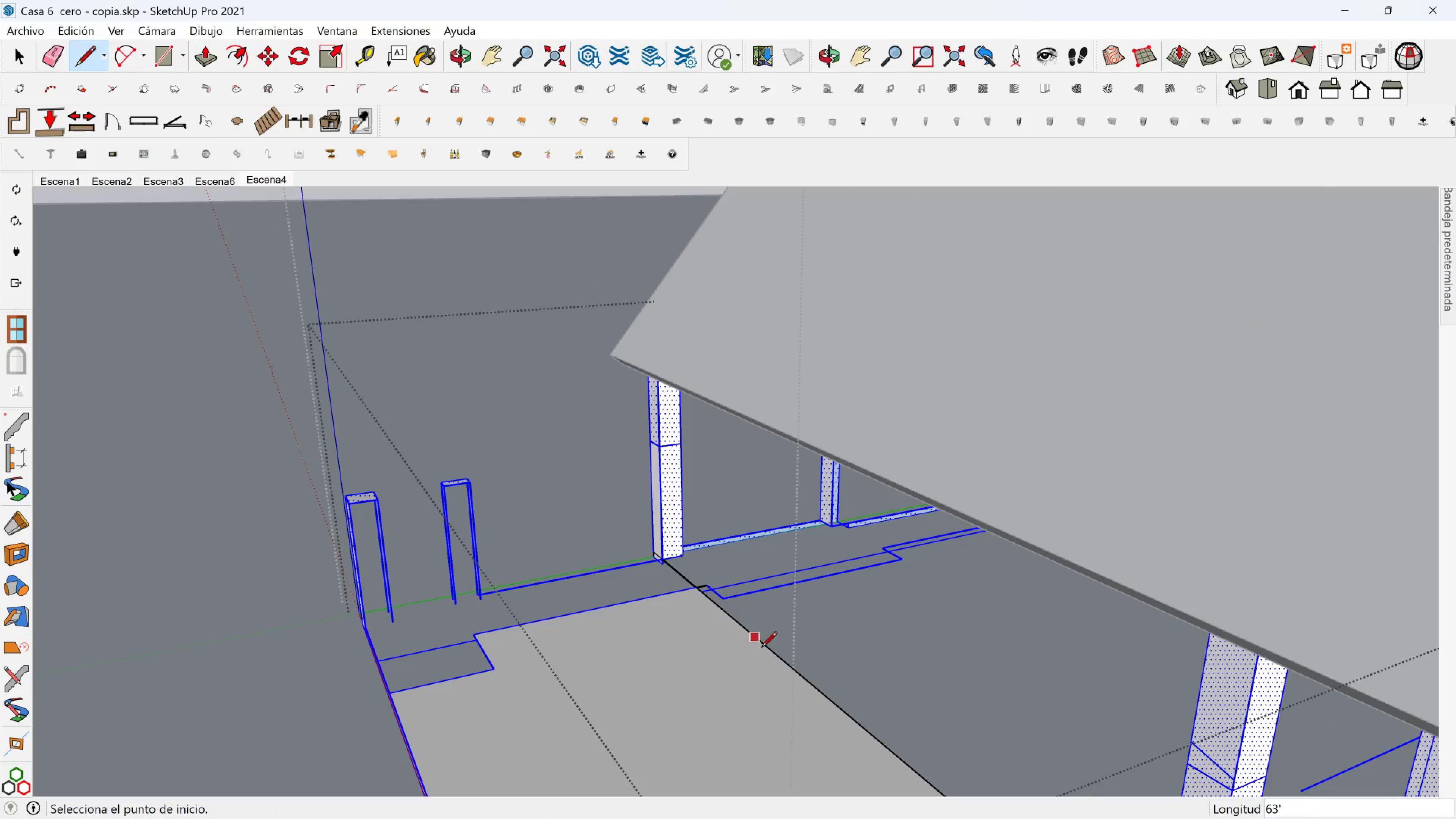 
scroll: coordinate [863, 714], scroll_direction: down, amount: 2.0
 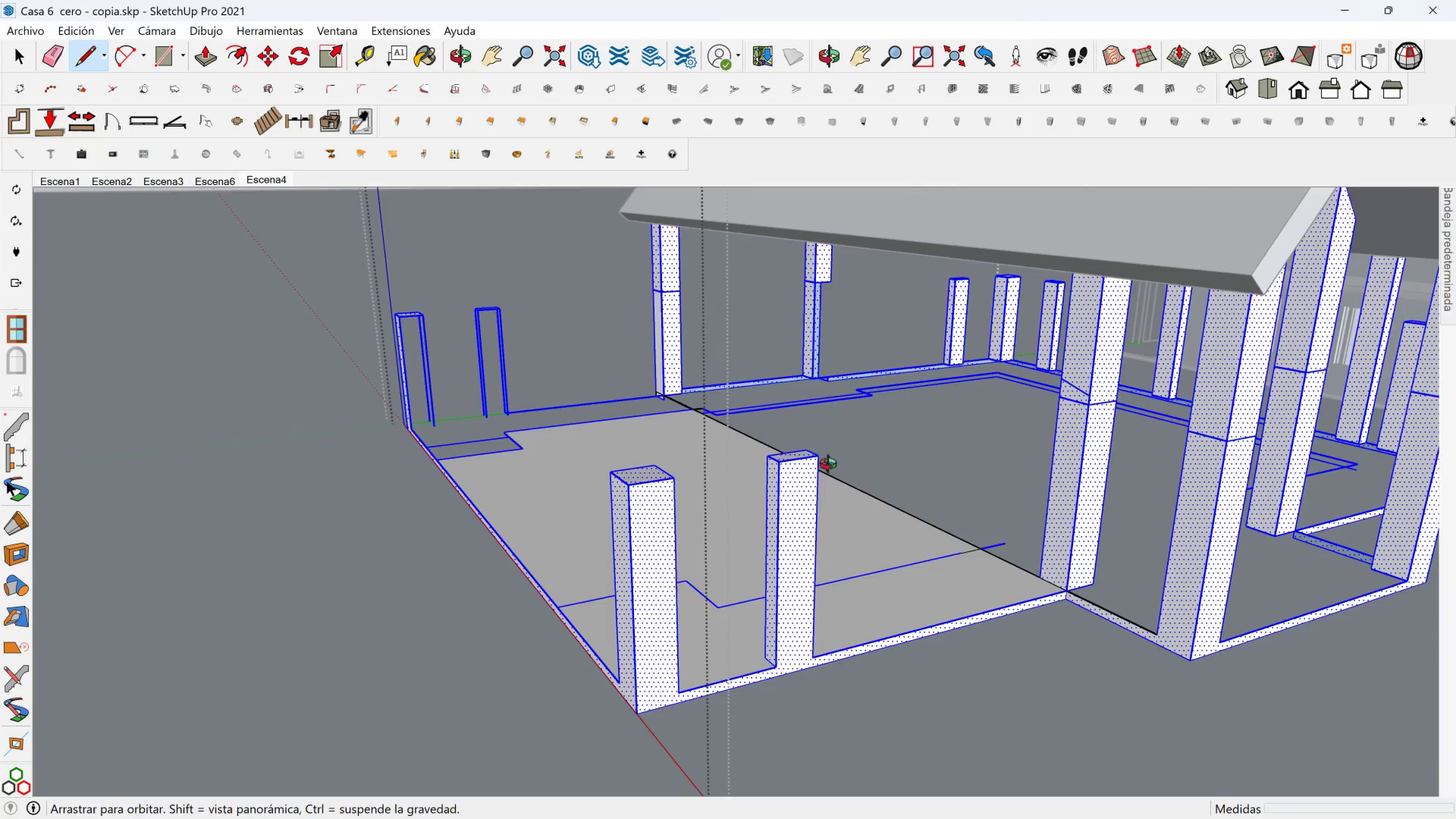 
hold_key(key=ShiftLeft, duration=0.43)
 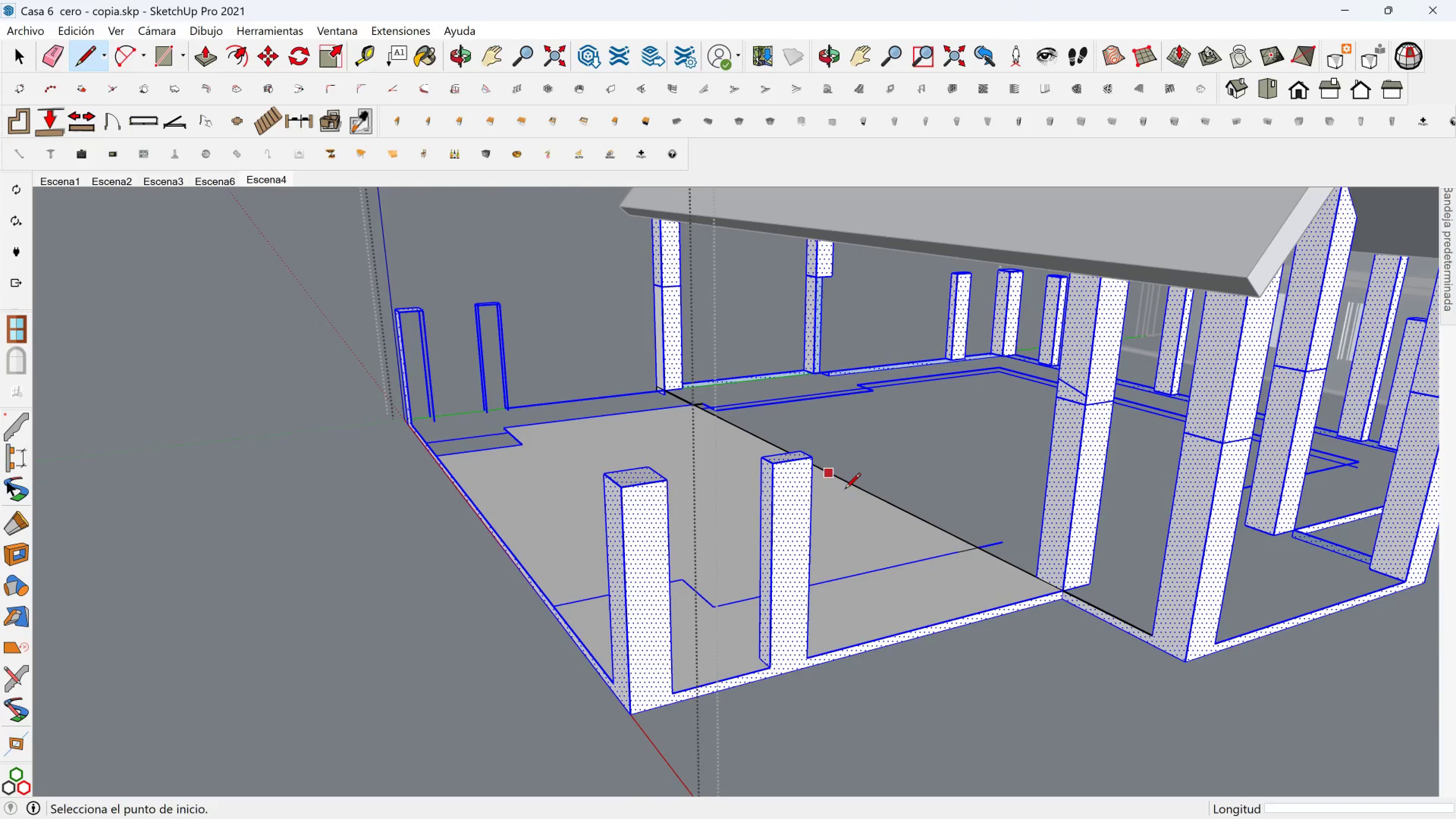 
key(Shift+ShiftLeft)
 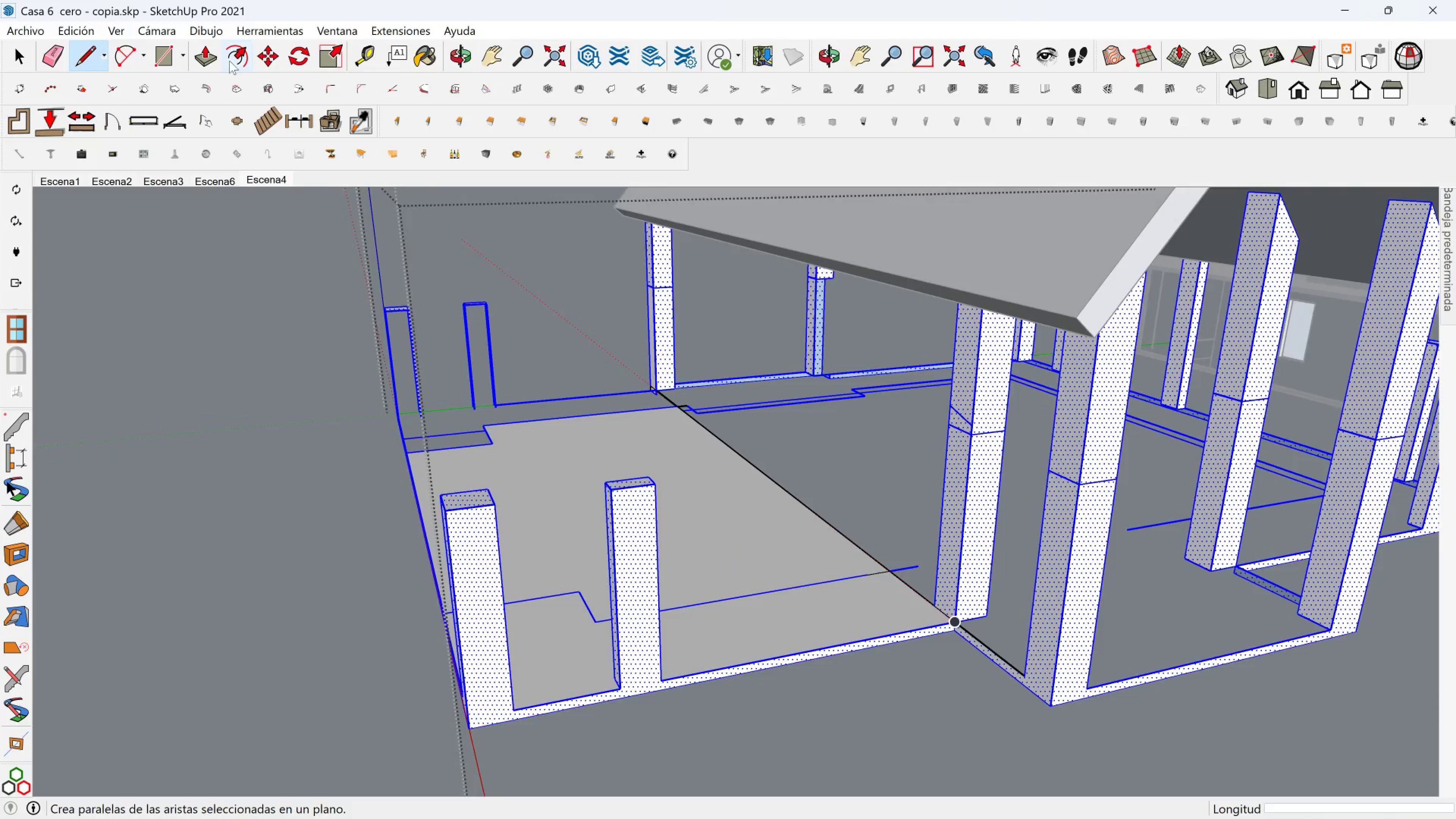 
left_click([204, 52])
 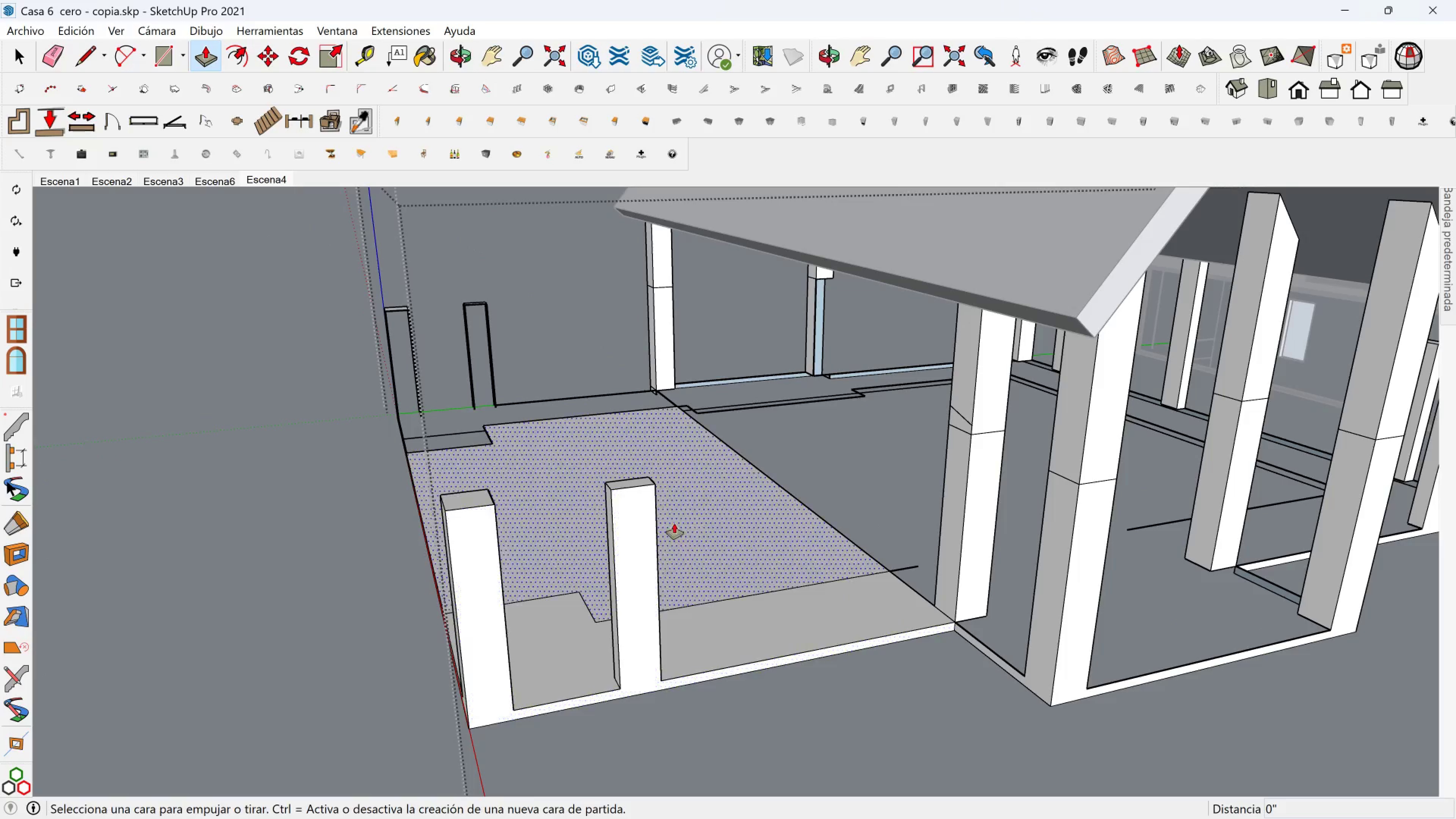 
left_click([689, 522])
 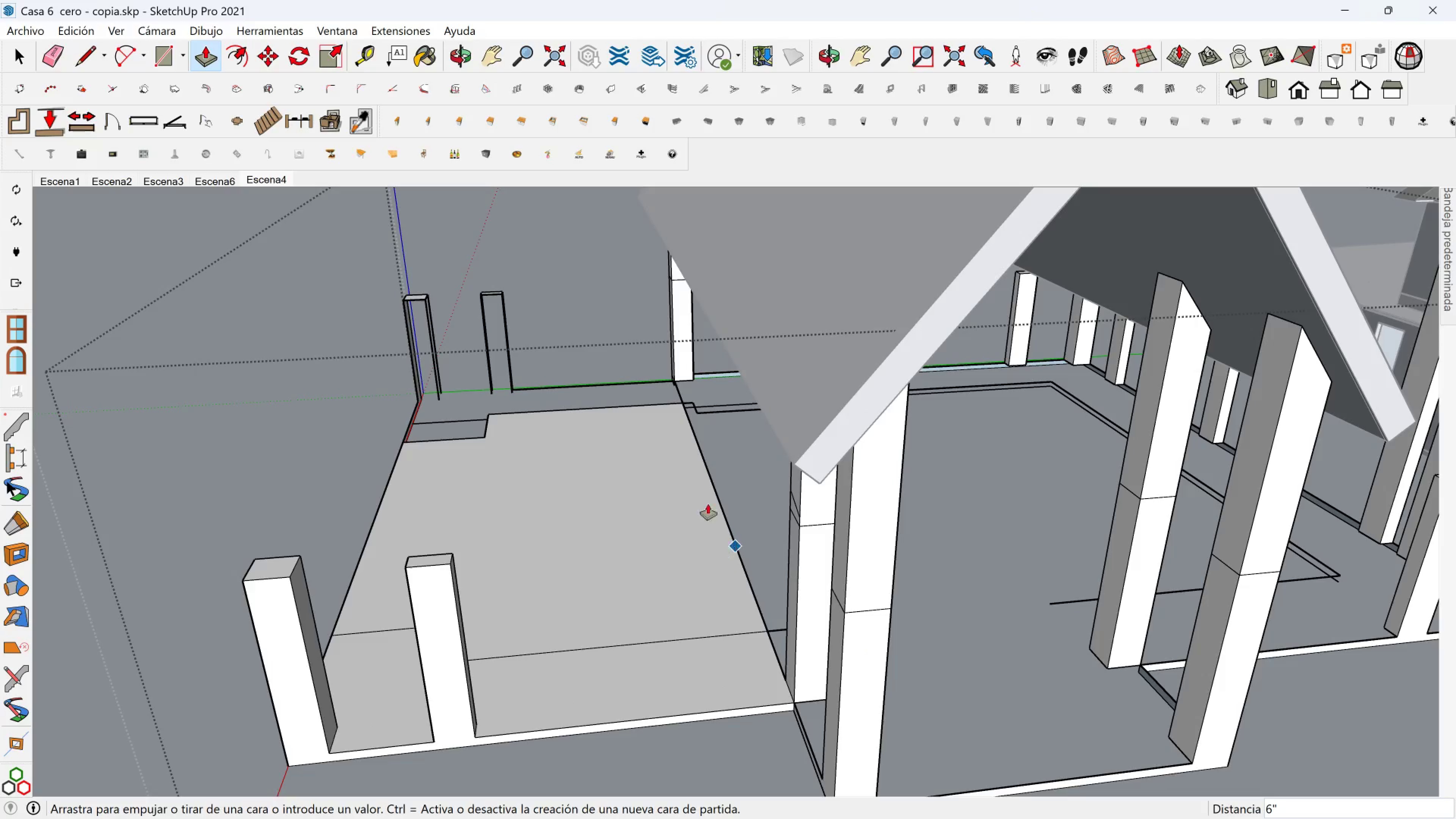 
left_click([692, 516])
 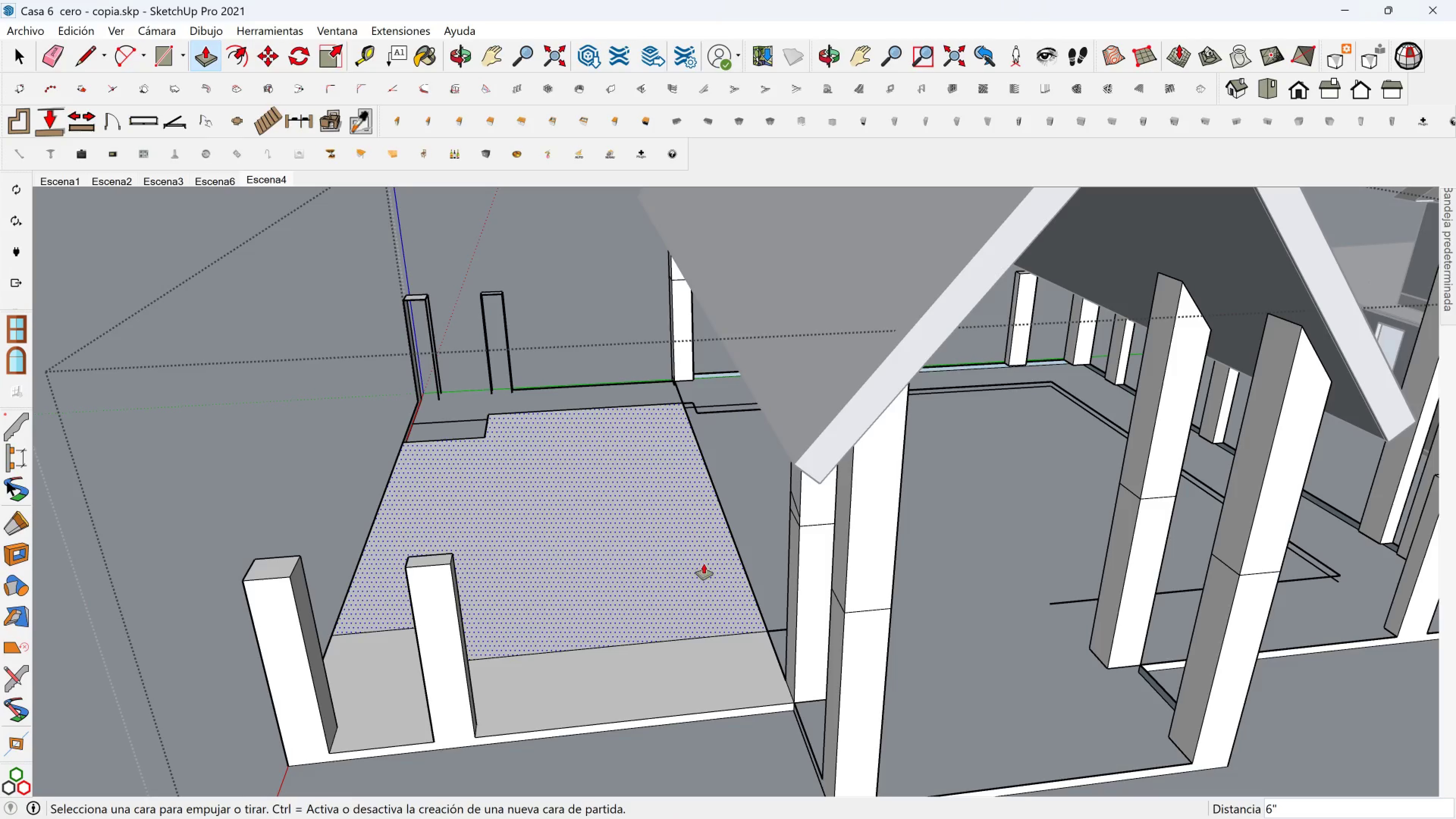 
left_click([704, 564])
 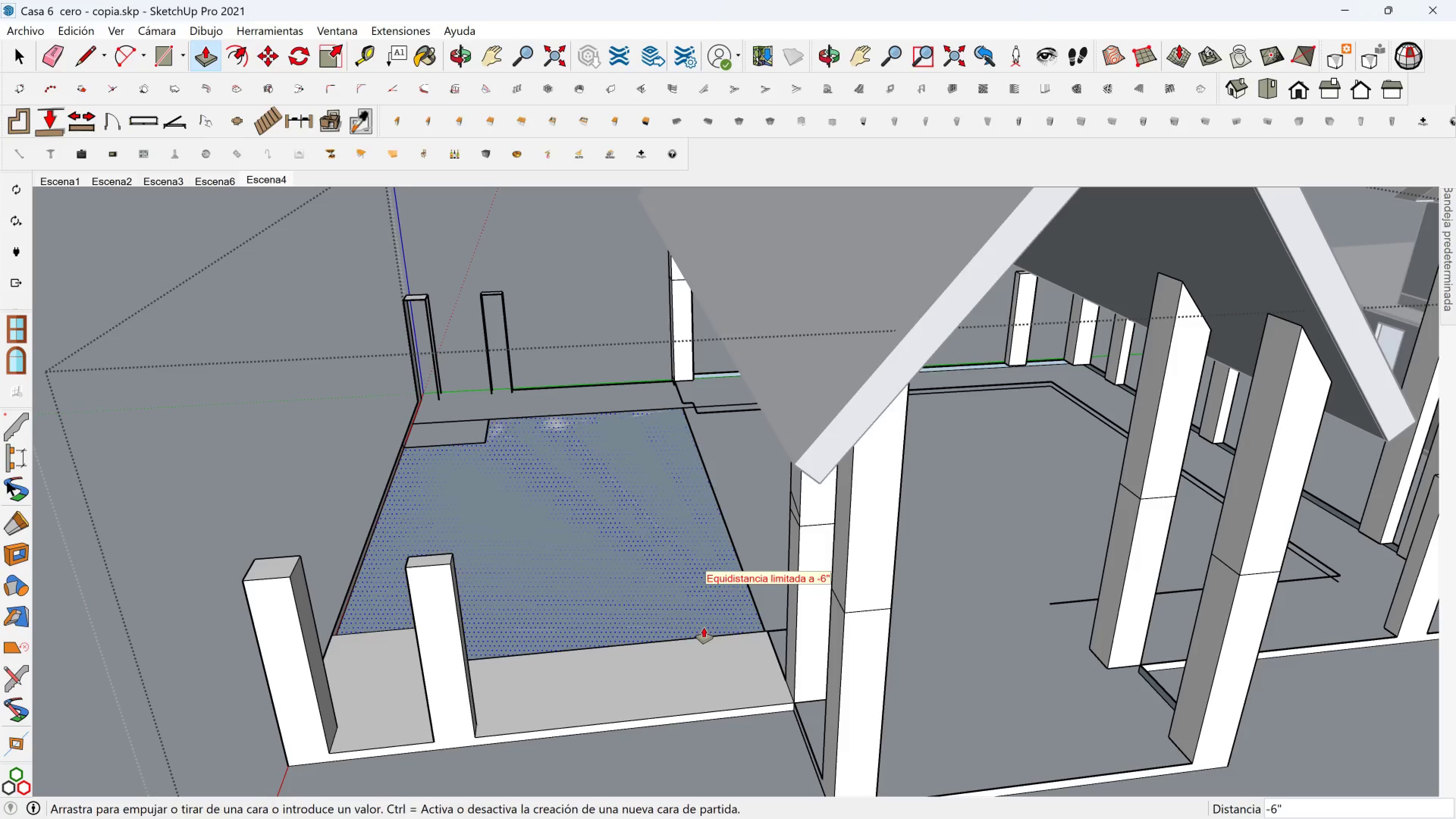 
left_click([704, 628])
 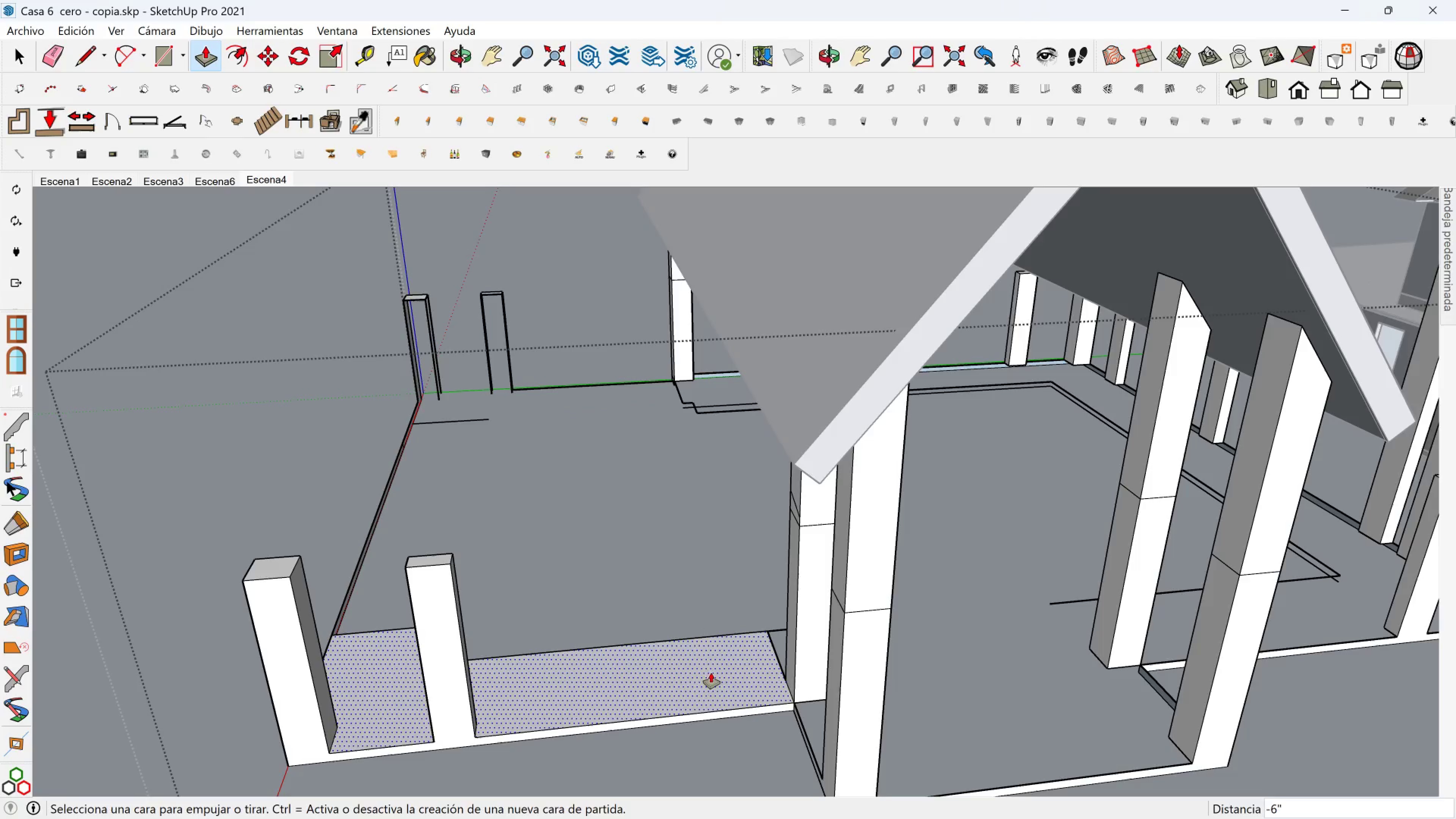 
key(Shift+ShiftLeft)
 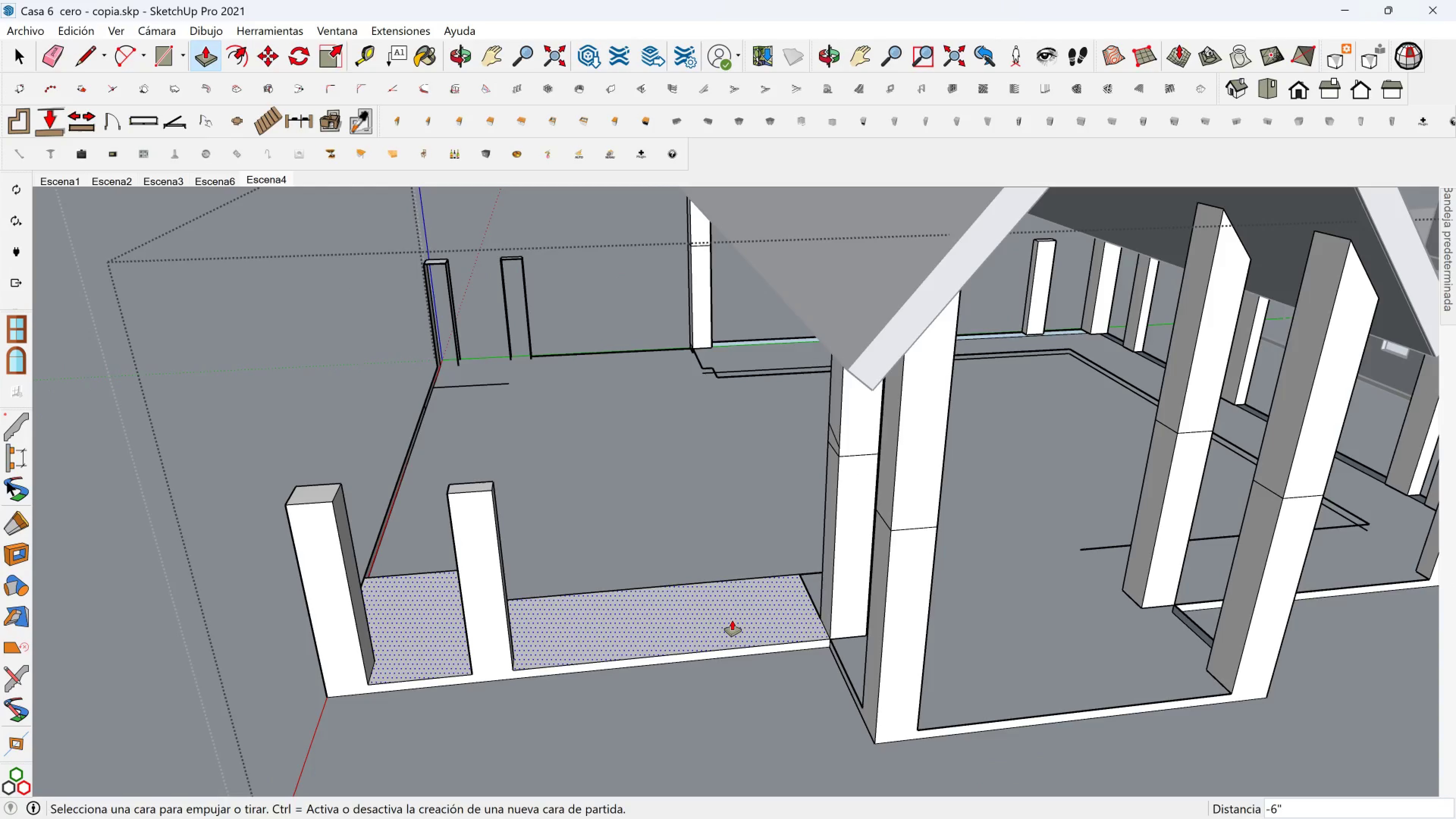 
left_click([732, 620])
 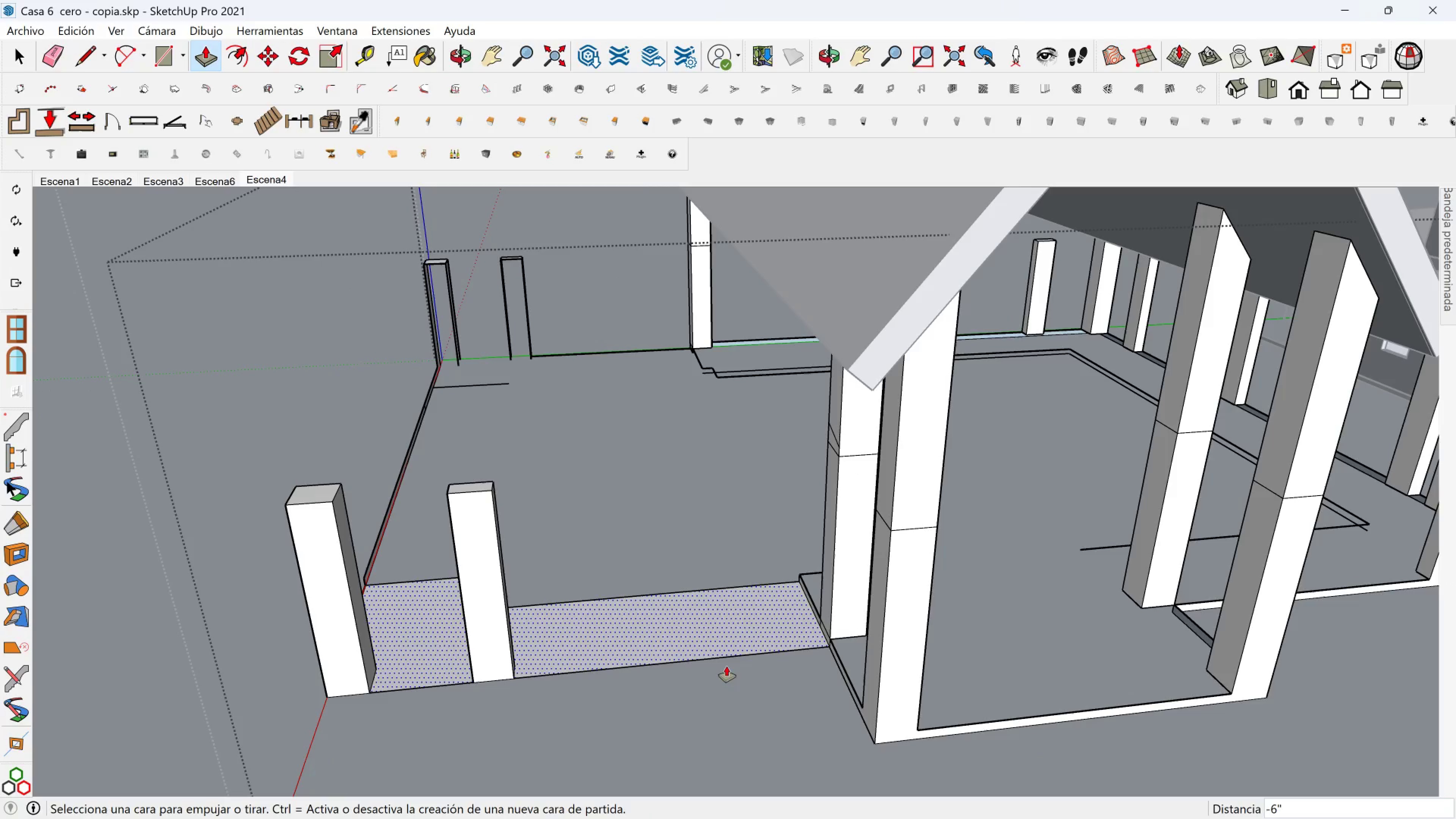 
double_click([726, 666])
 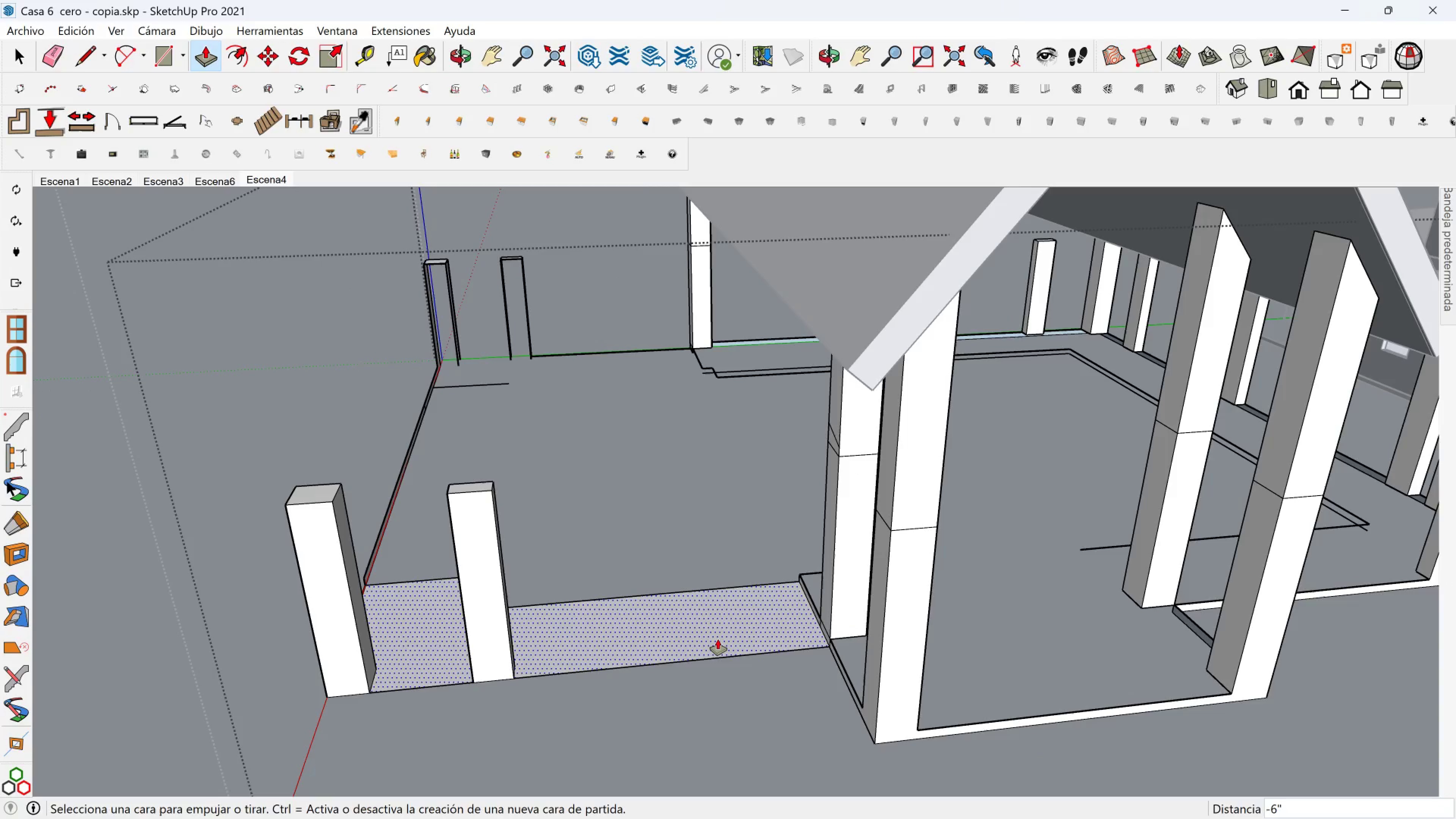 
left_click([718, 639])
 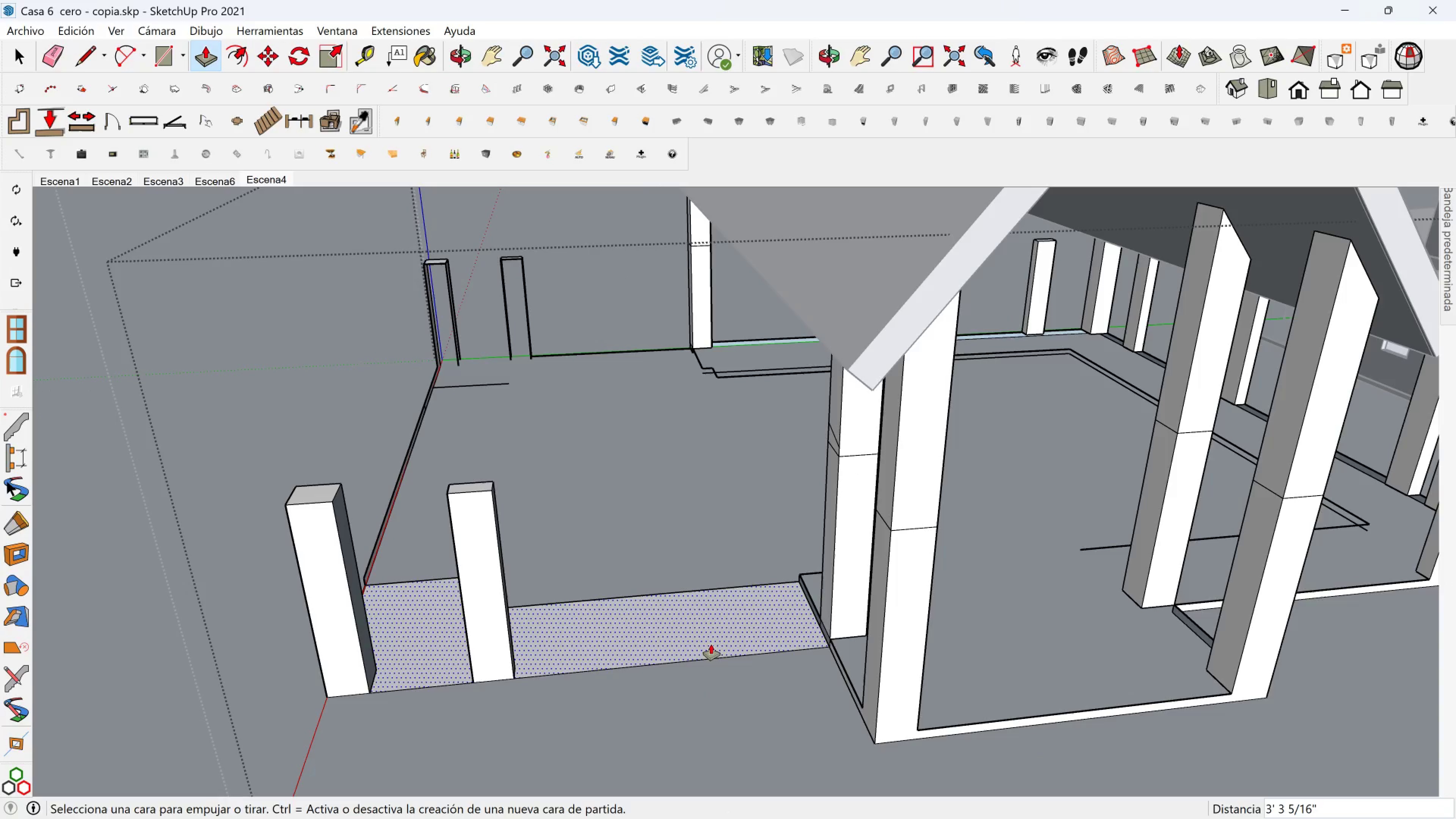 
left_click([711, 640])
 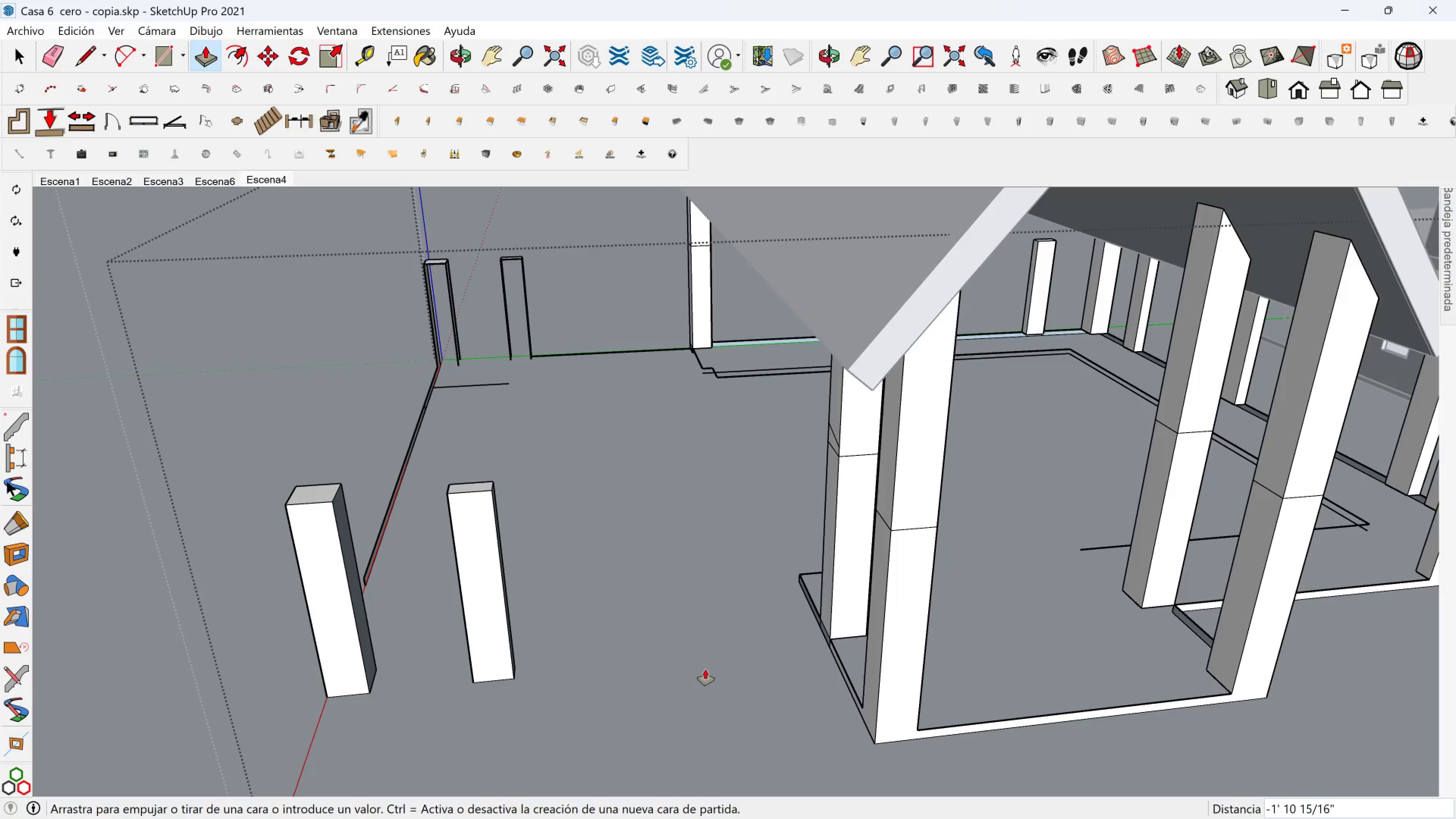 
left_click([705, 669])
 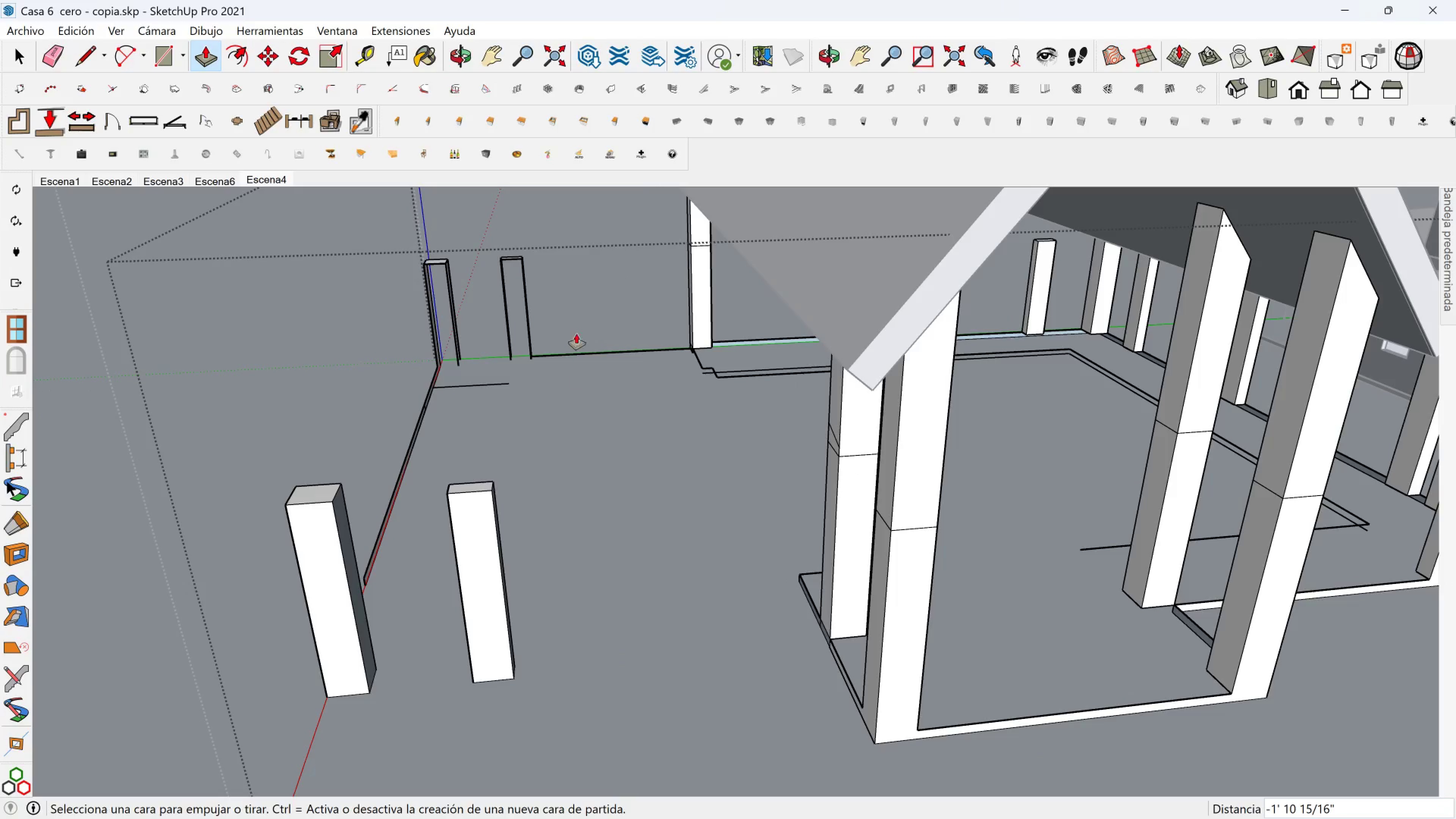 
hold_key(key=ShiftLeft, duration=0.33)
 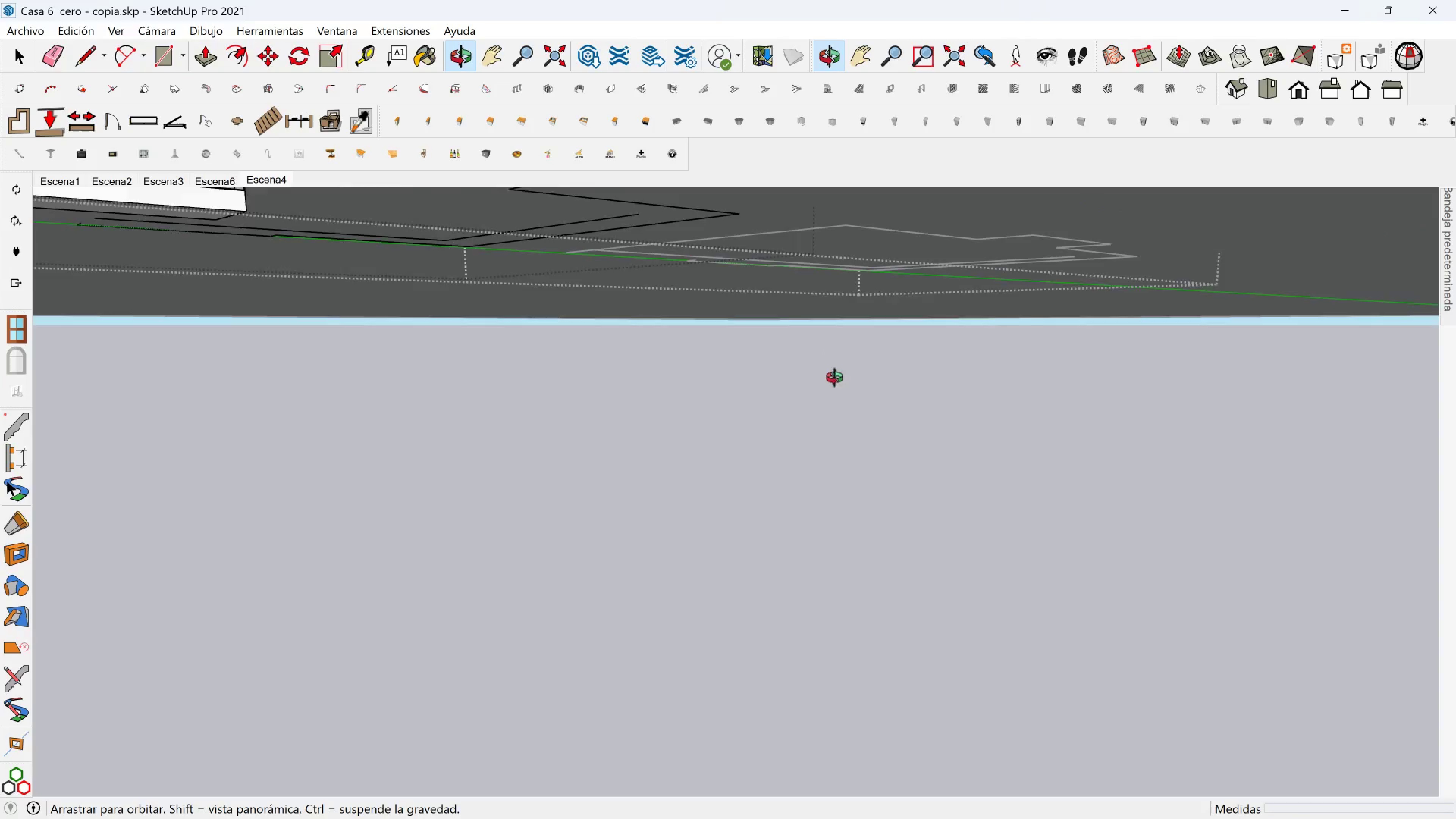 
key(Control+Z)
 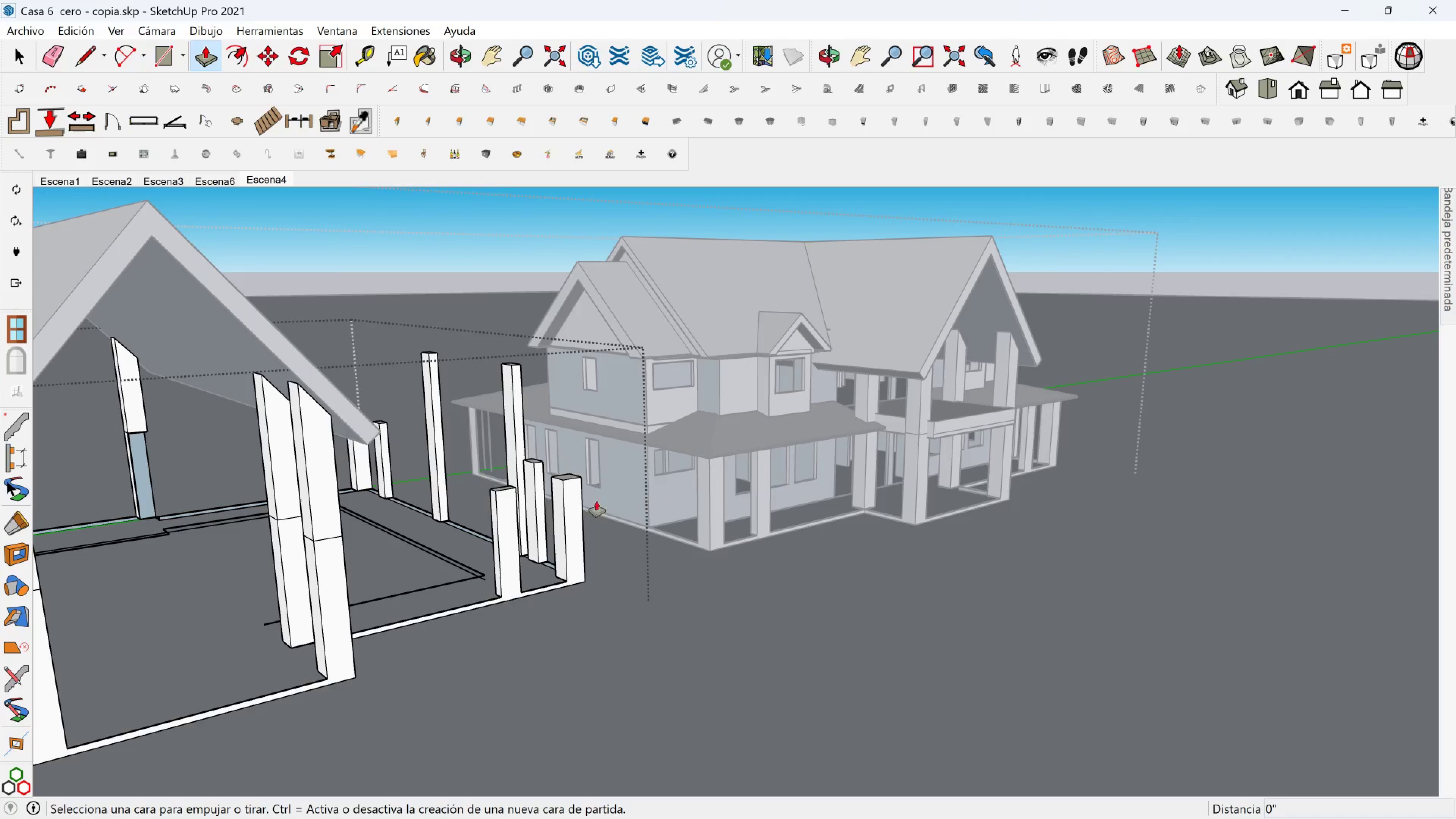 
key(Control+Z)
 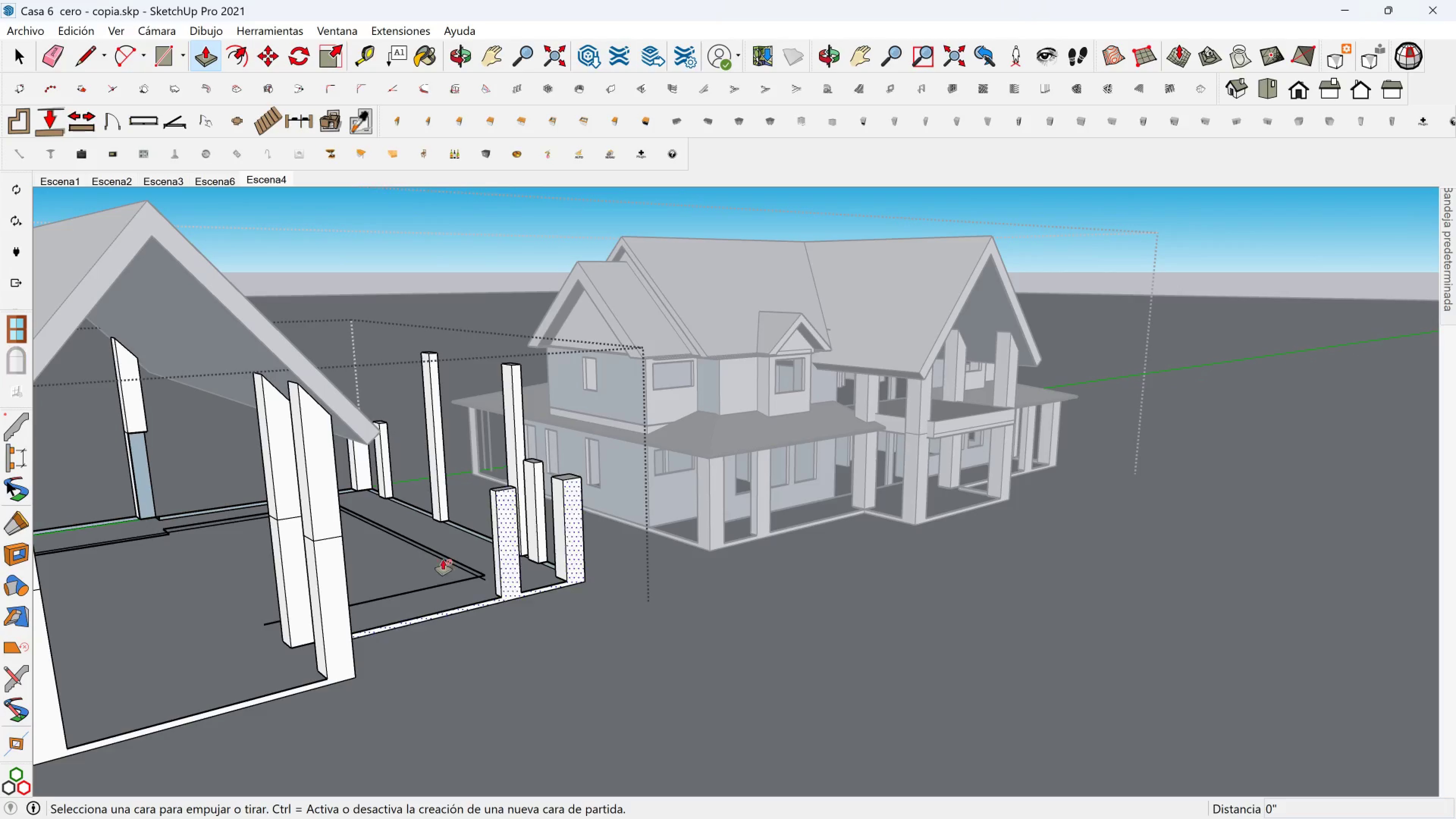 
hold_key(key=ShiftLeft, duration=0.41)
 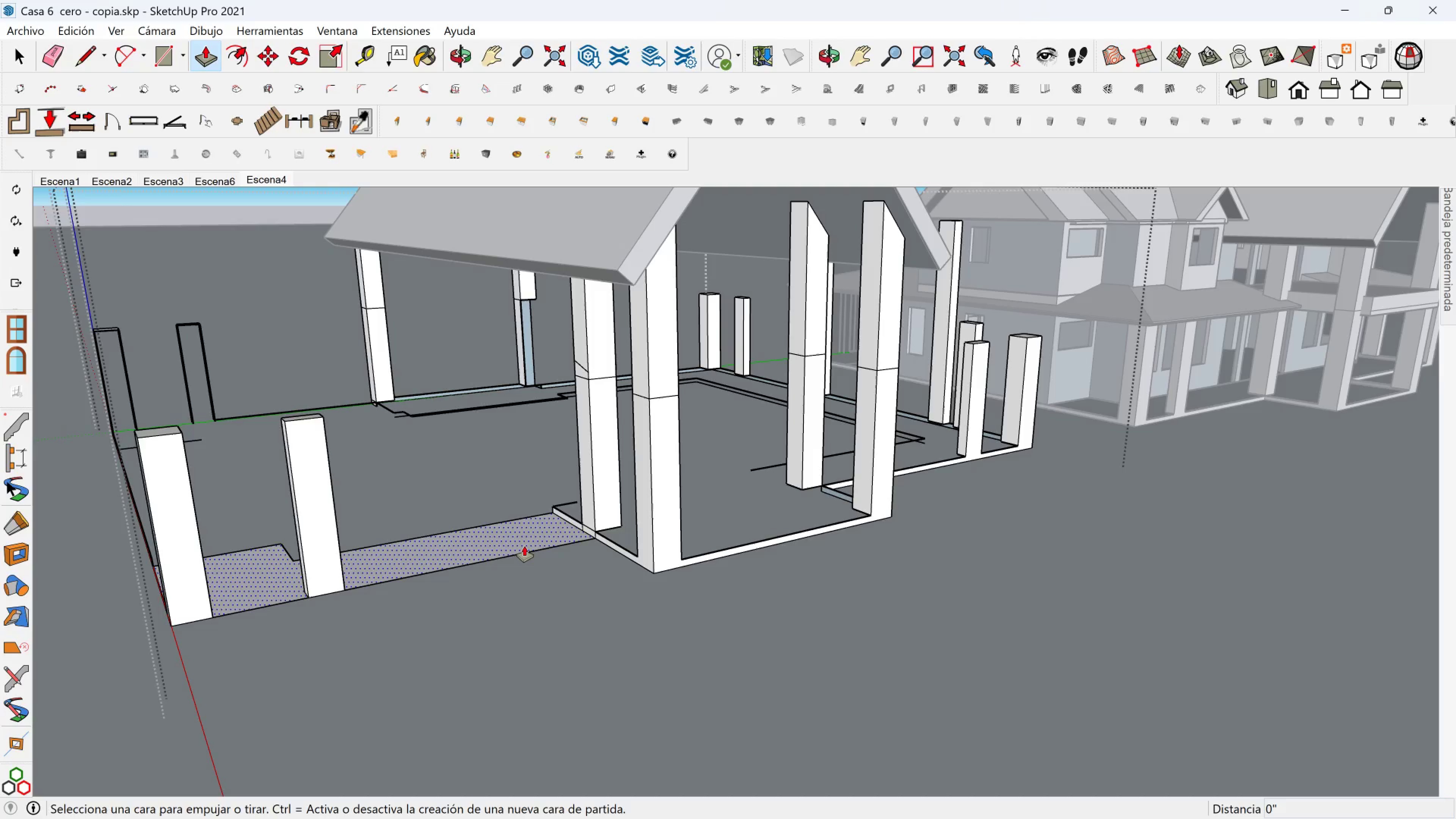 
key(Control+Z)
 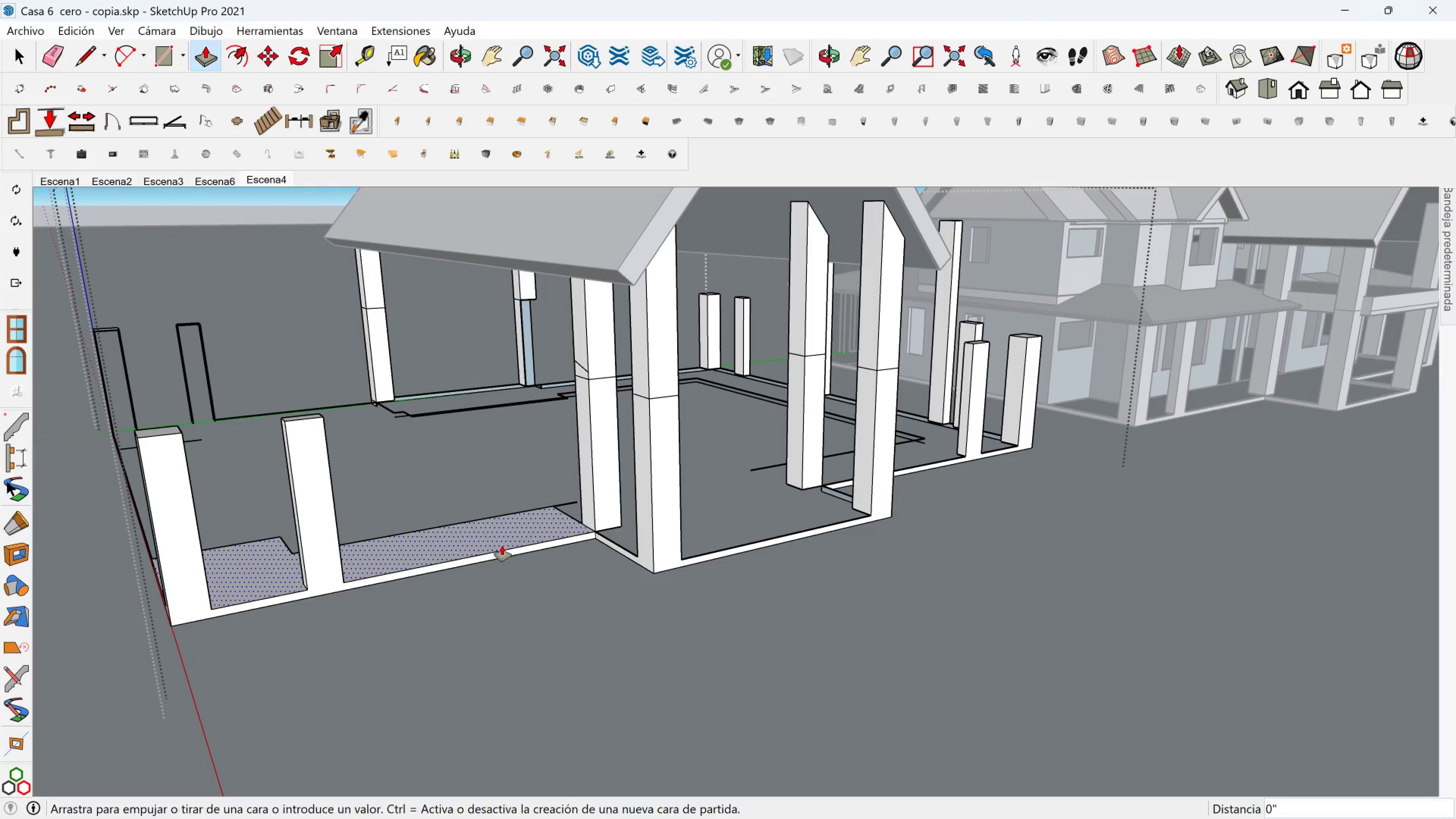 
left_click([502, 545])
 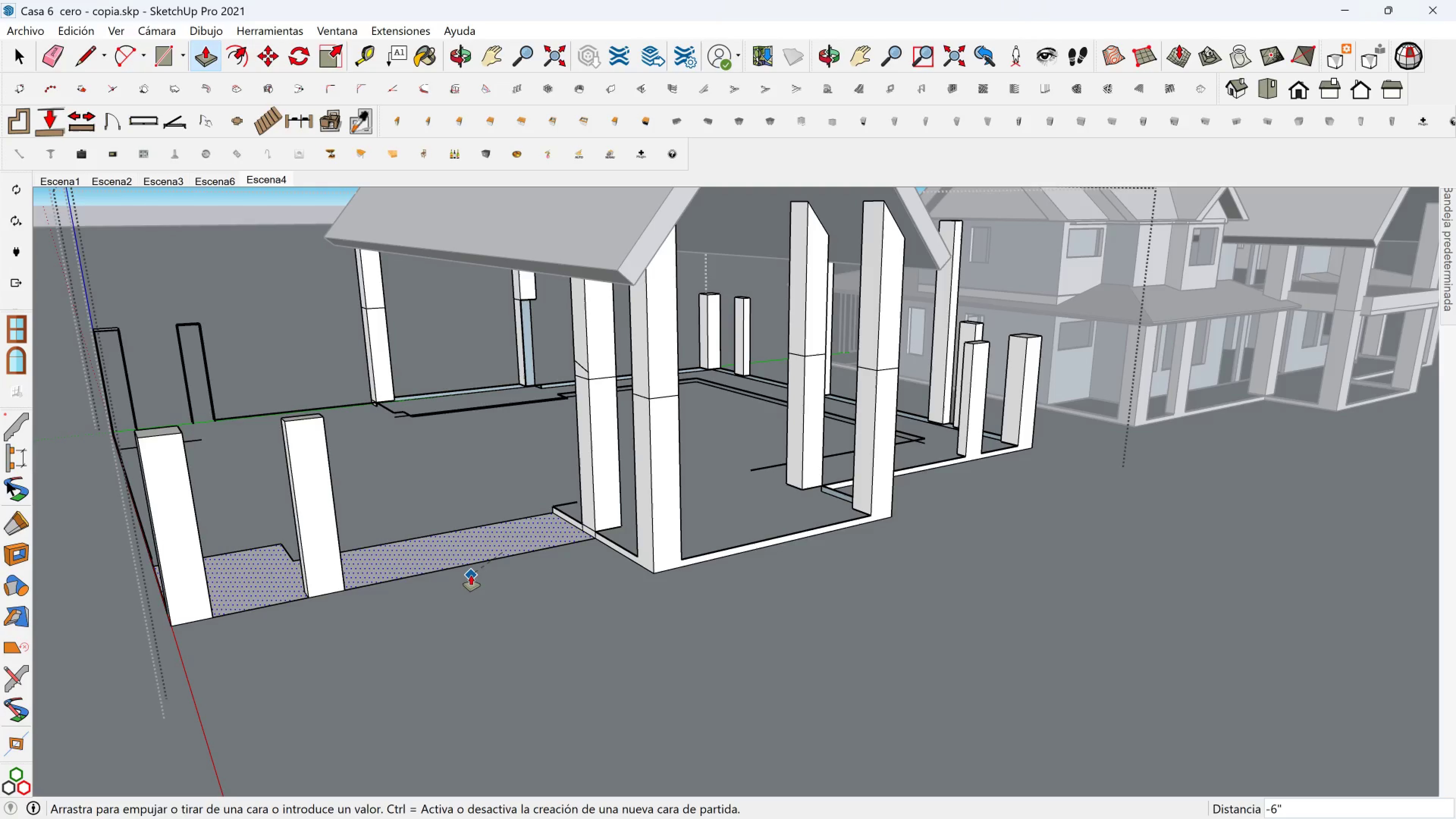 
left_click([471, 575])
 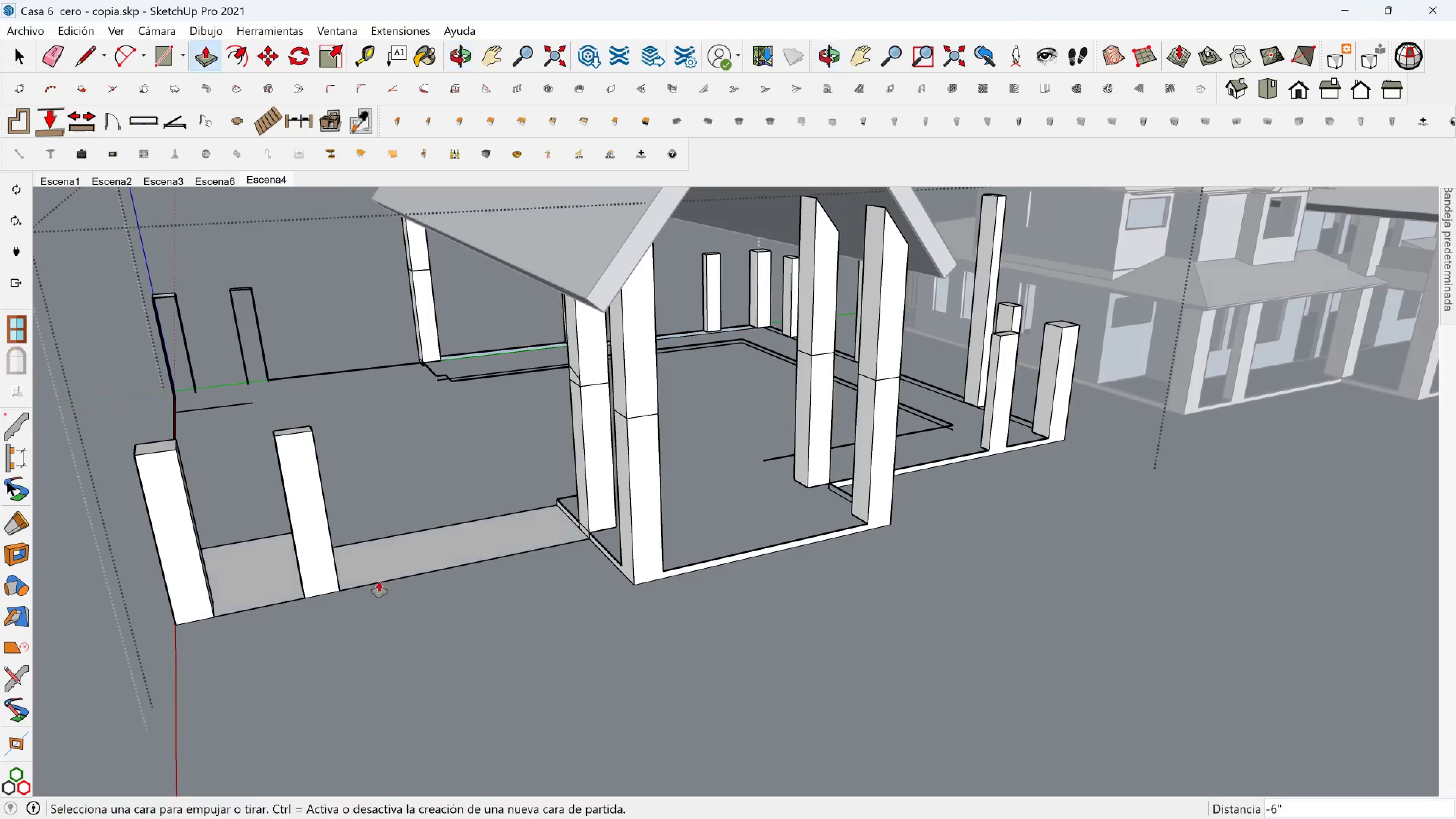 
key(Shift+ShiftLeft)
 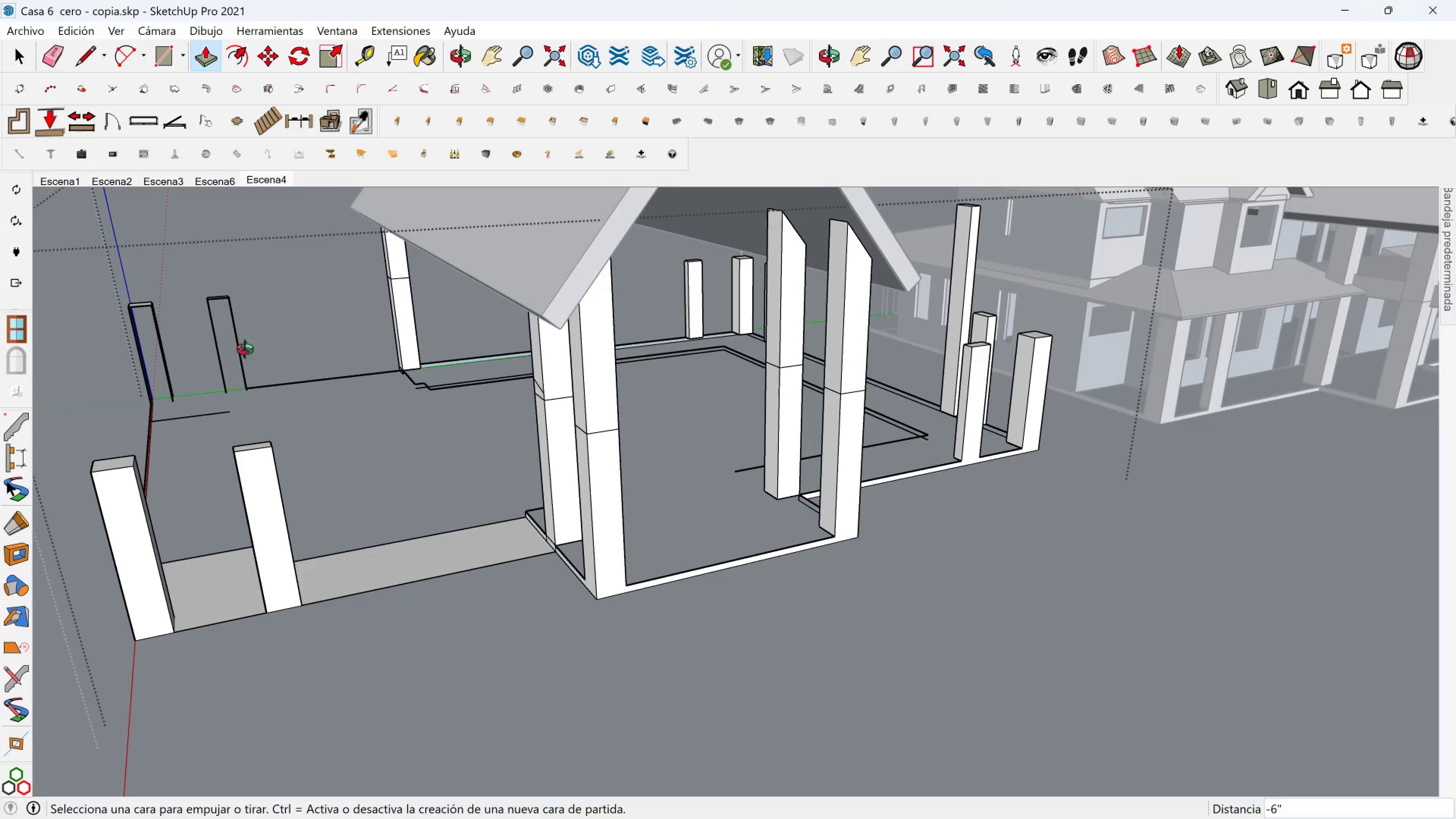 
key(Space)
 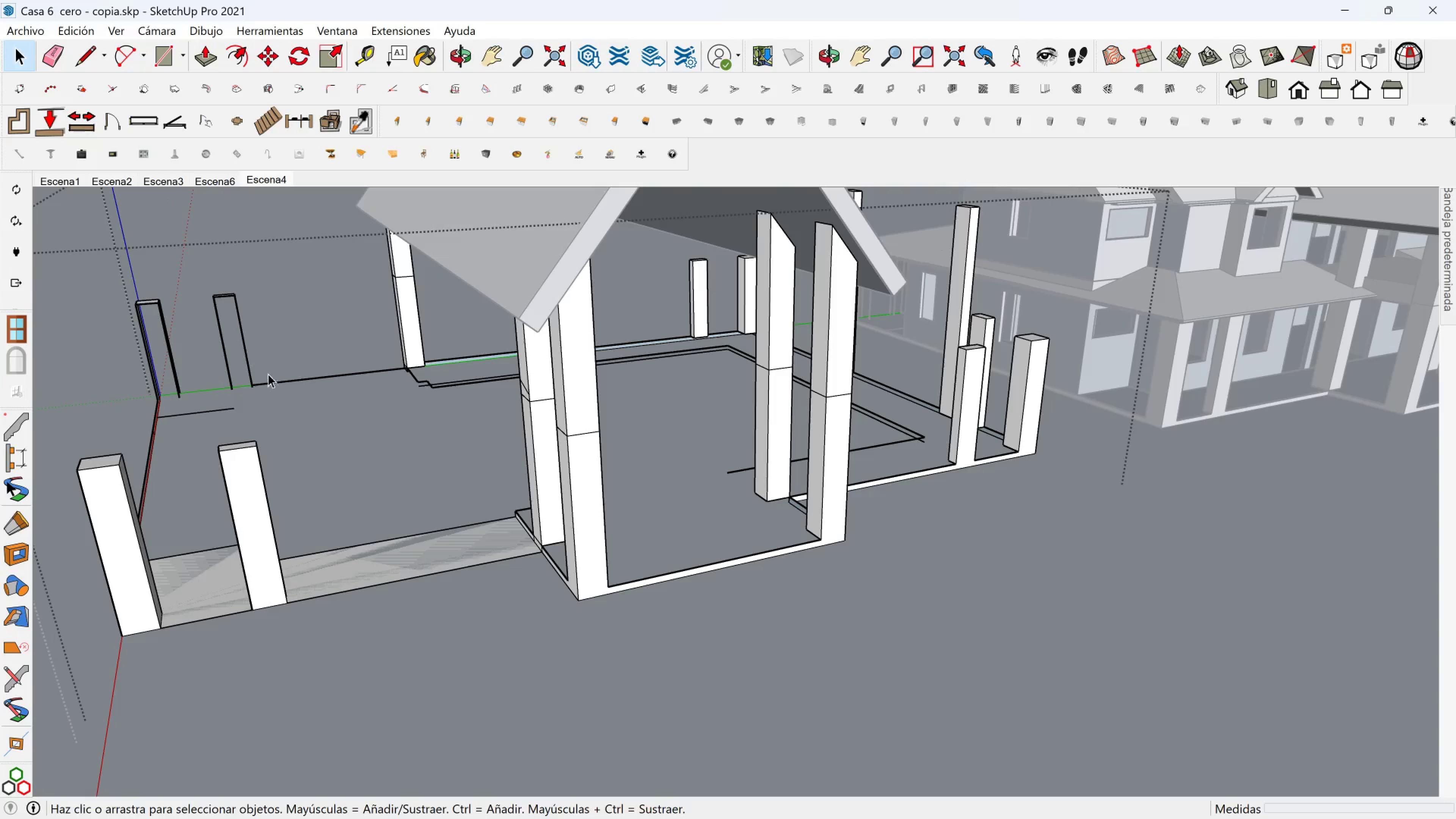 
key(Shift+ShiftLeft)
 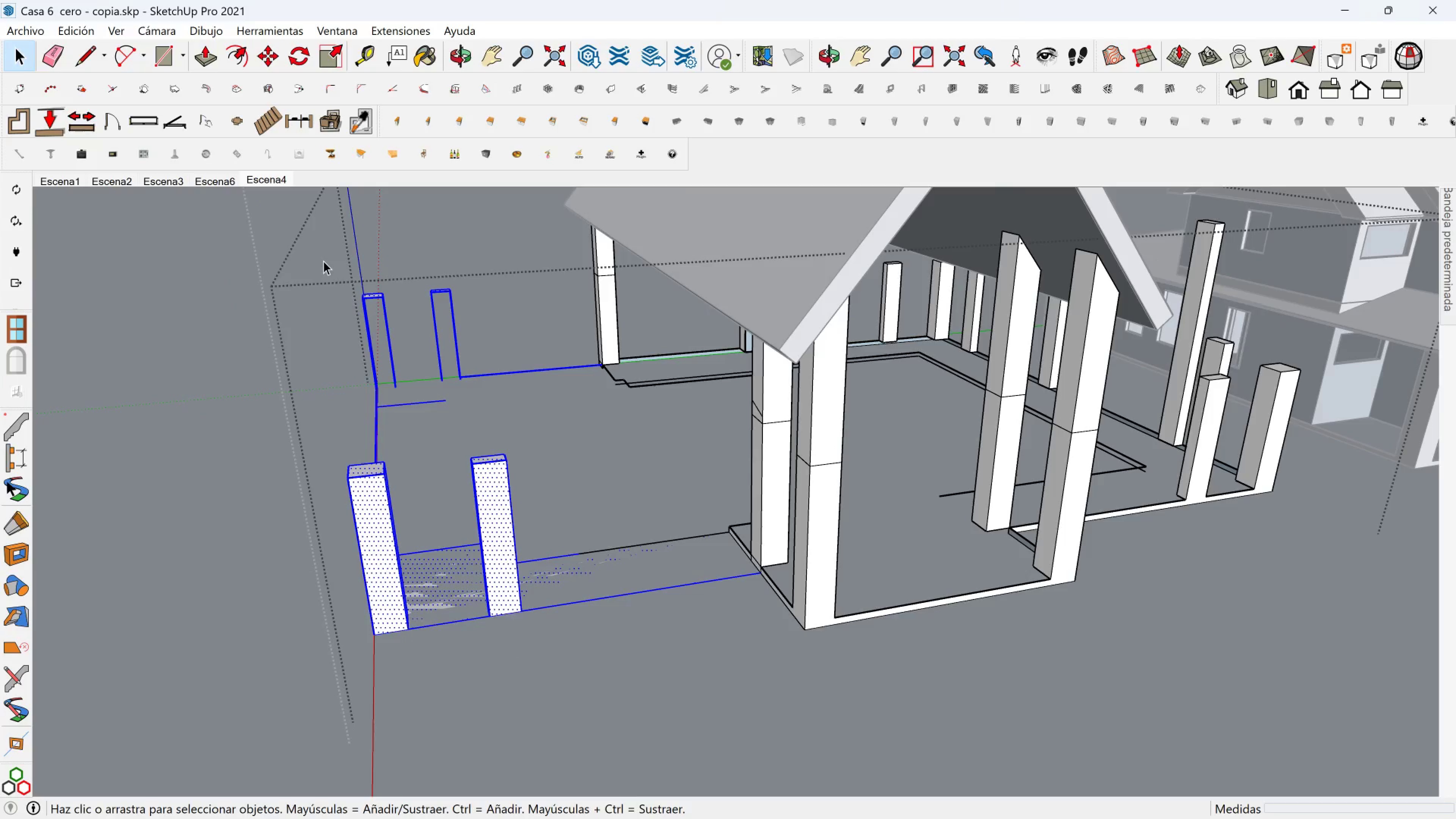 
key(Delete)
 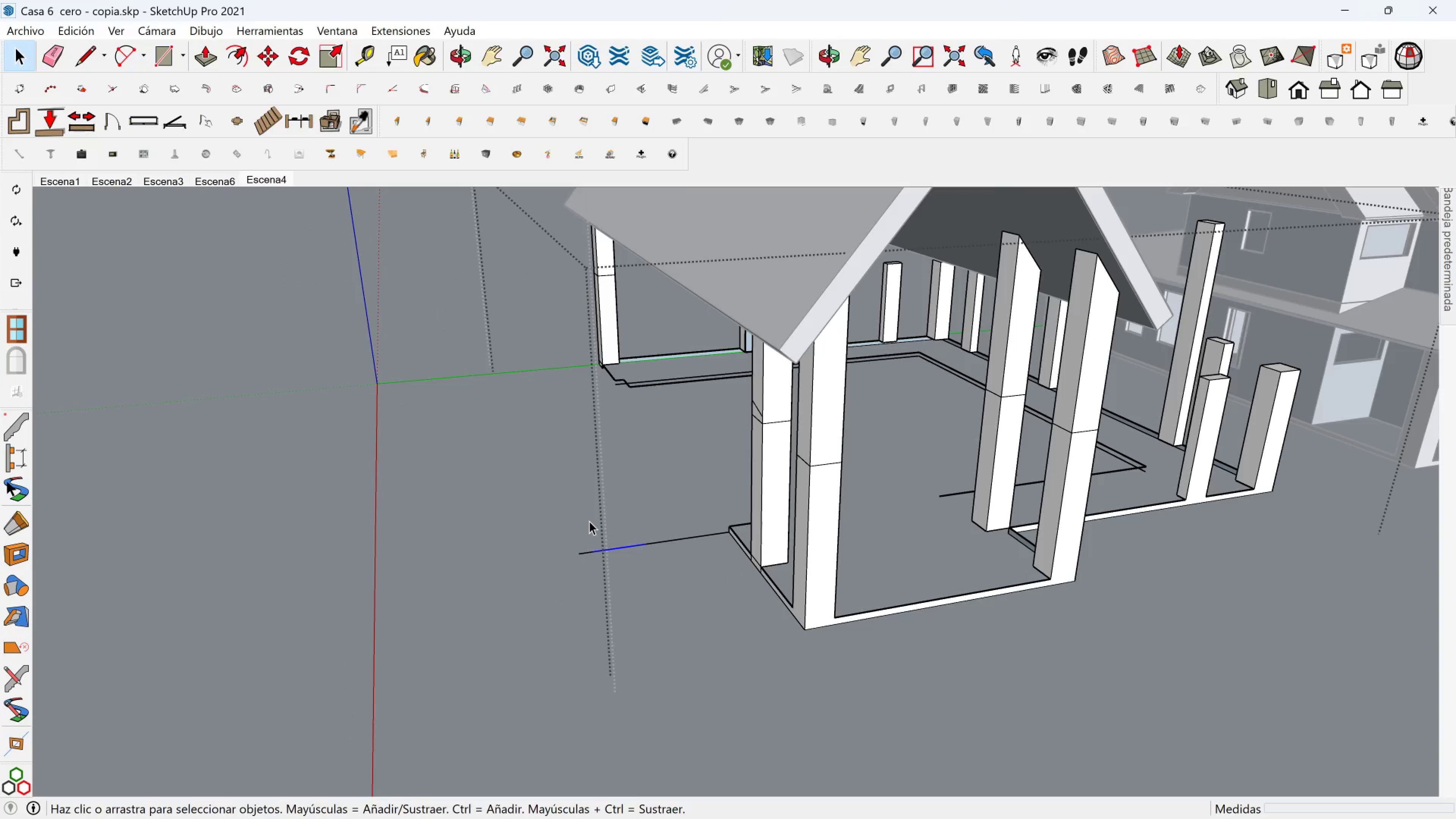 
key(Delete)
 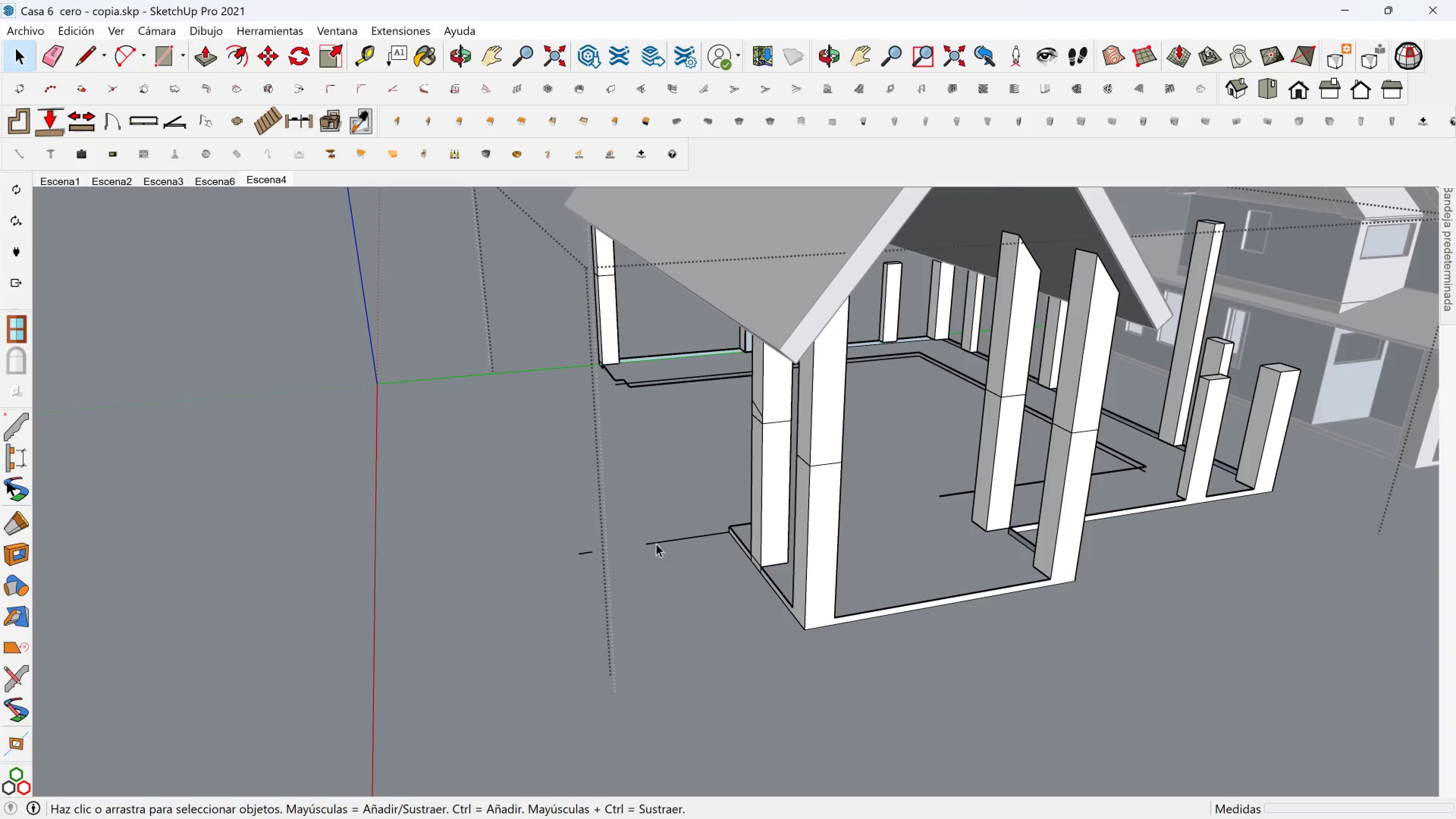 
key(Delete)
 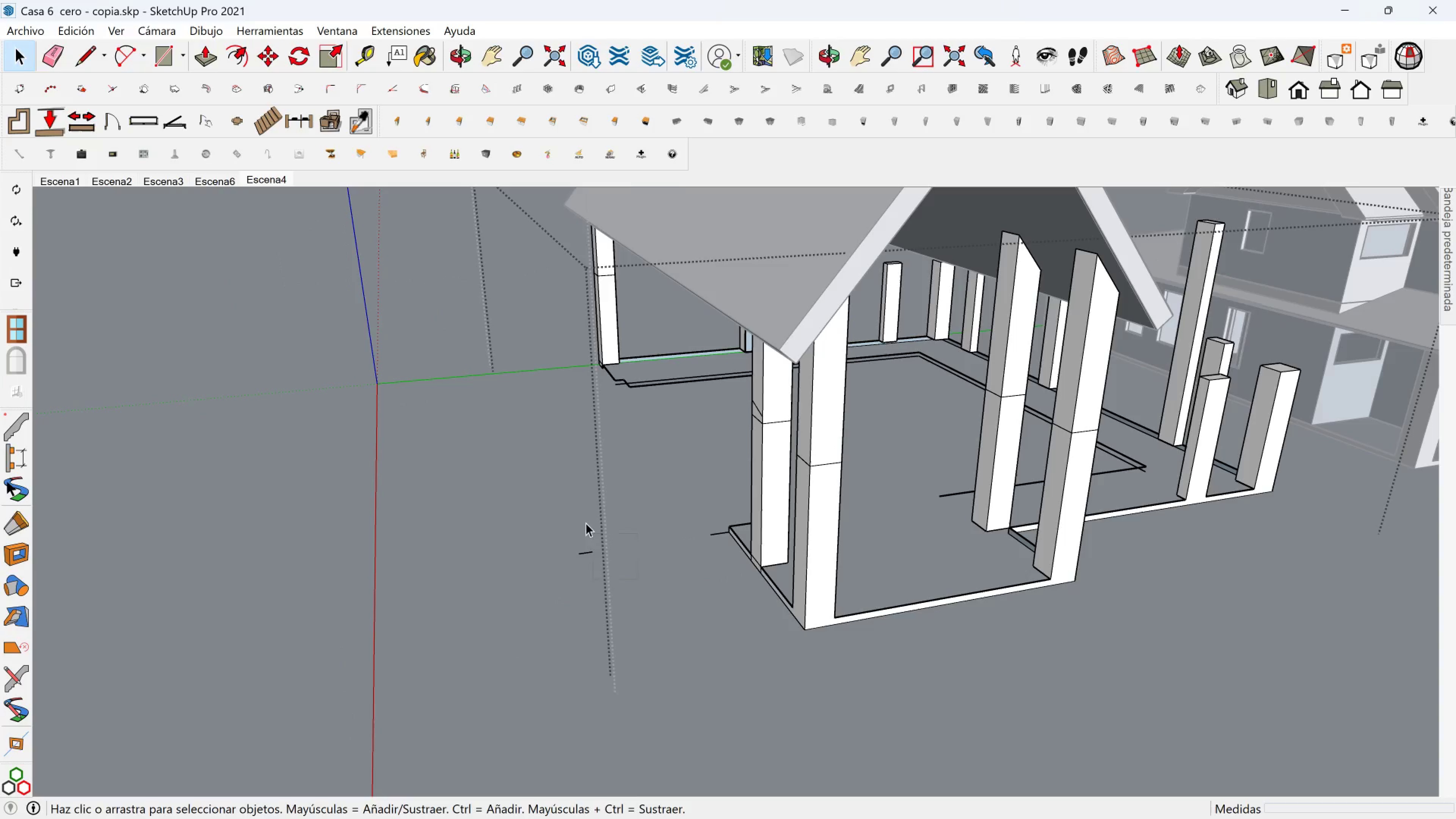 
key(Delete)
 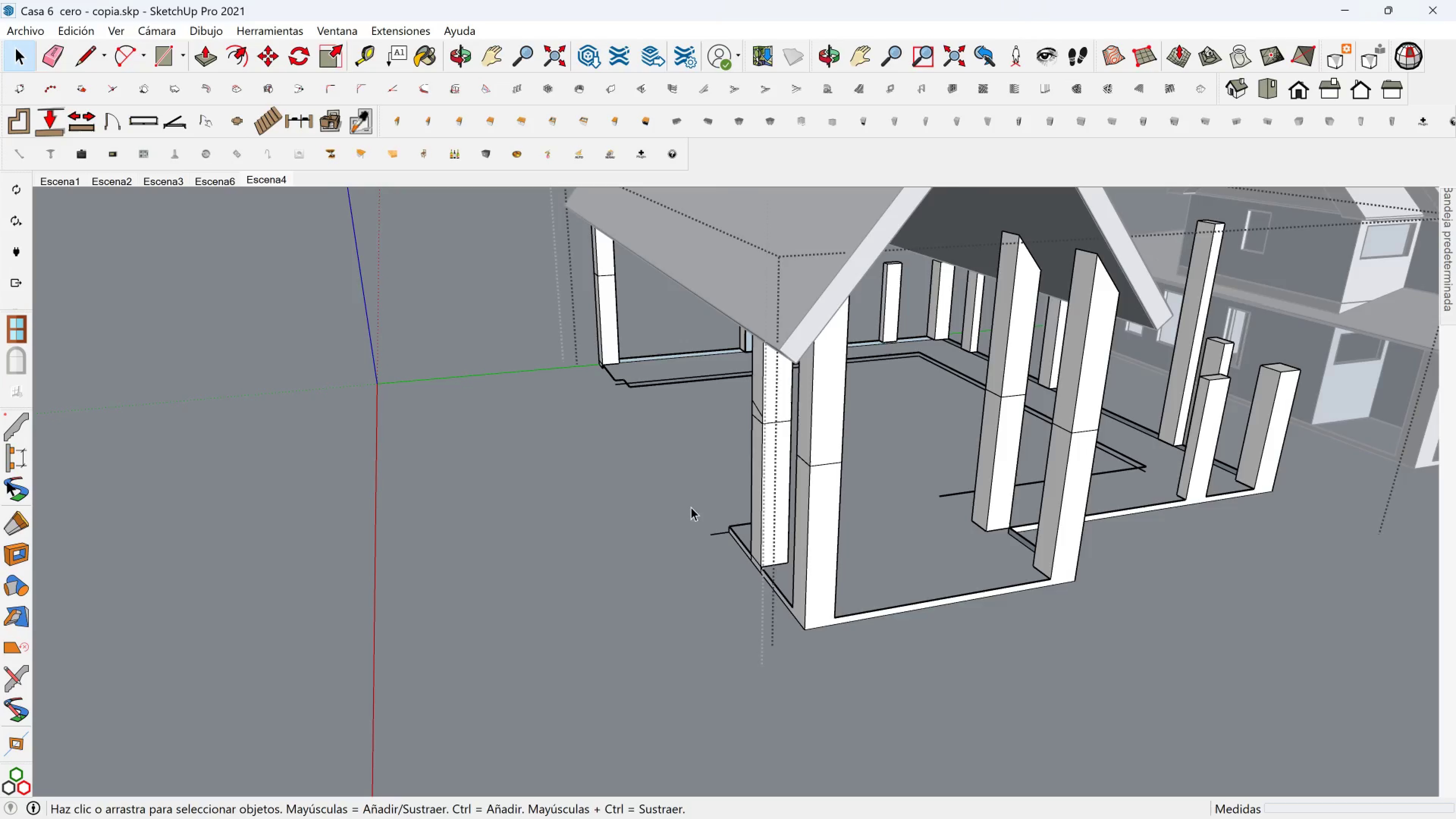 
scroll: coordinate [601, 438], scroll_direction: up, amount: 2.0
 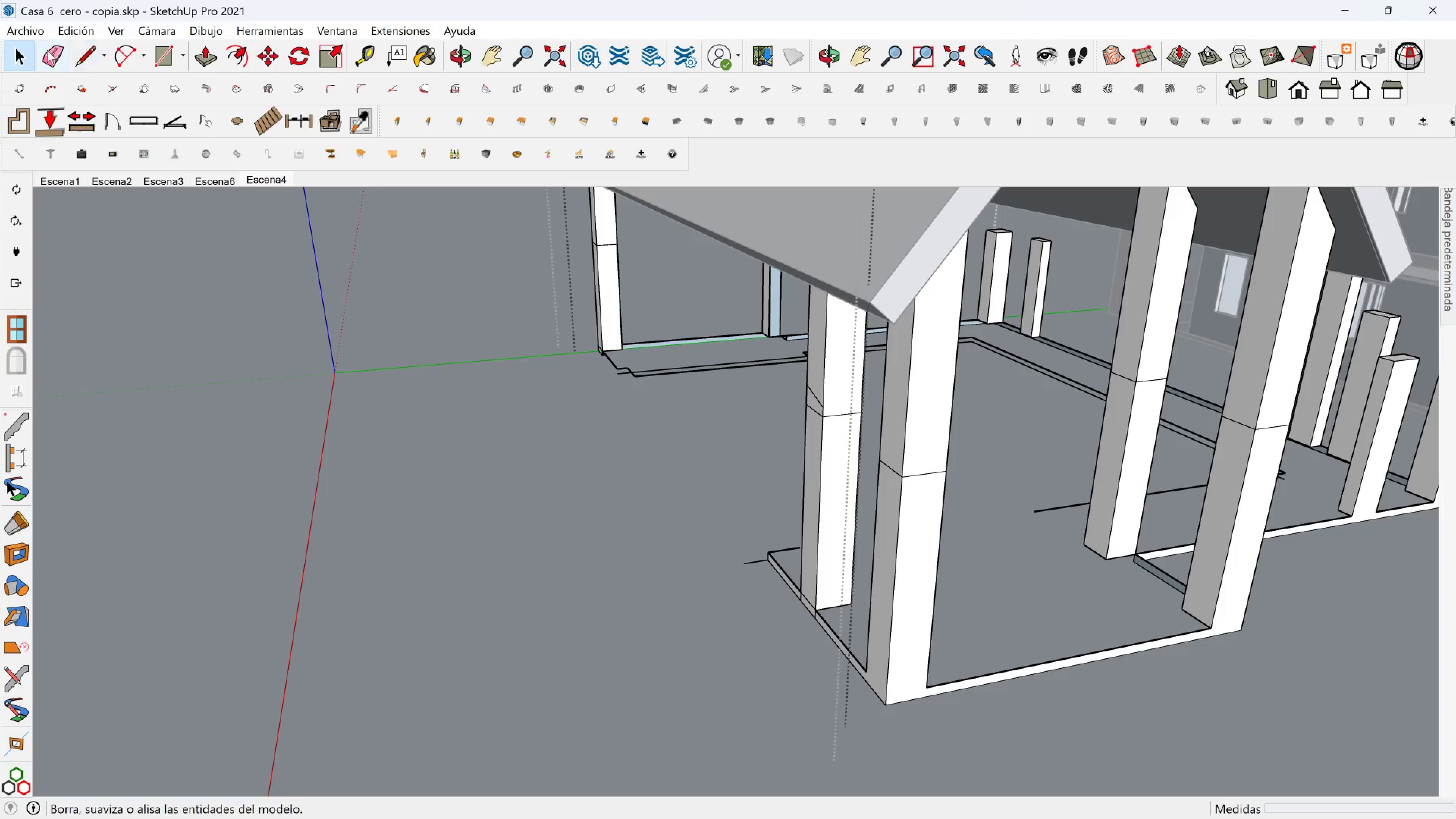 
left_click([53, 50])
 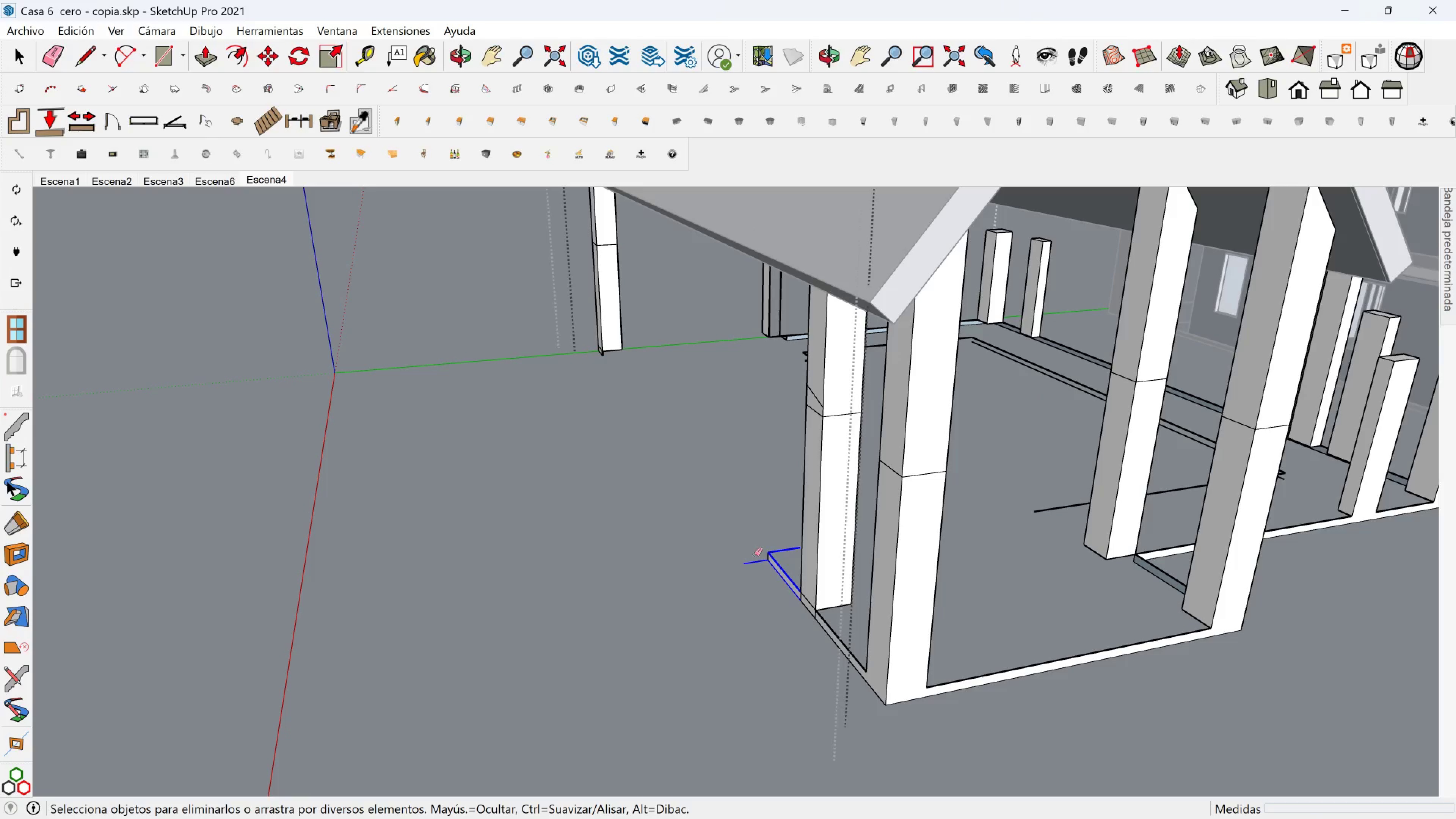 
wait(7.27)
 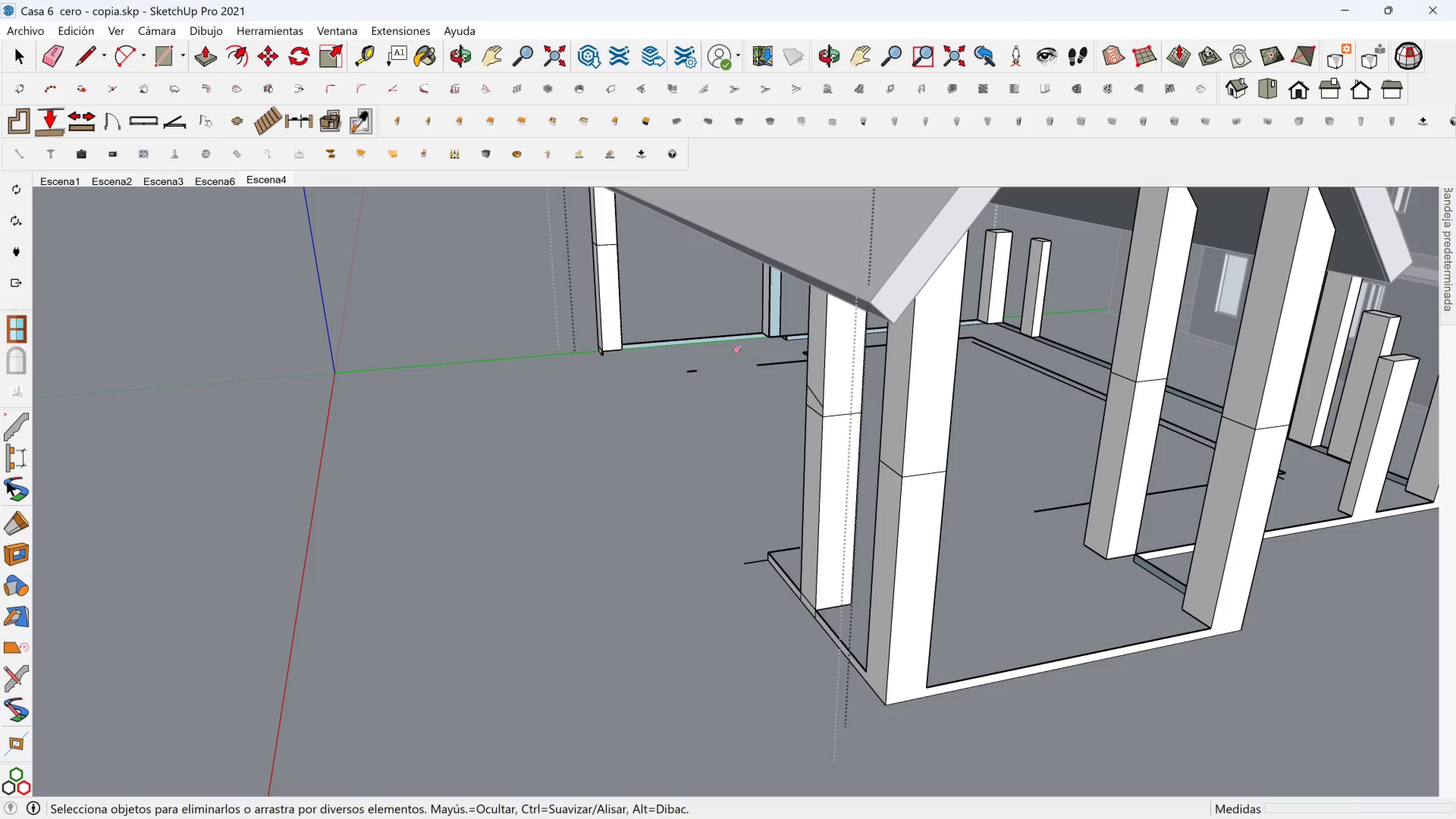 
hold_key(key=ShiftLeft, duration=0.59)
 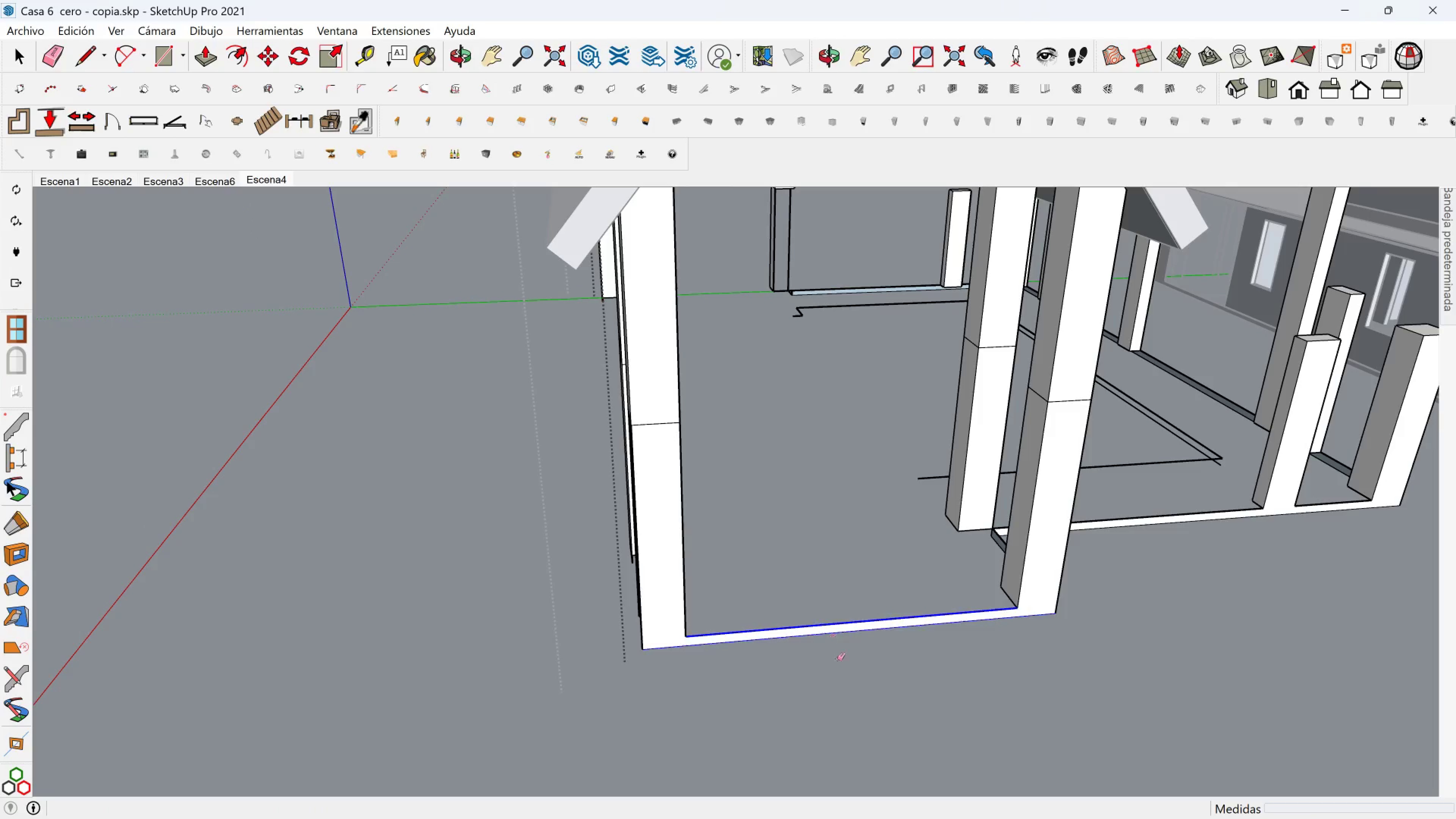 
hold_key(key=ShiftLeft, duration=0.47)
 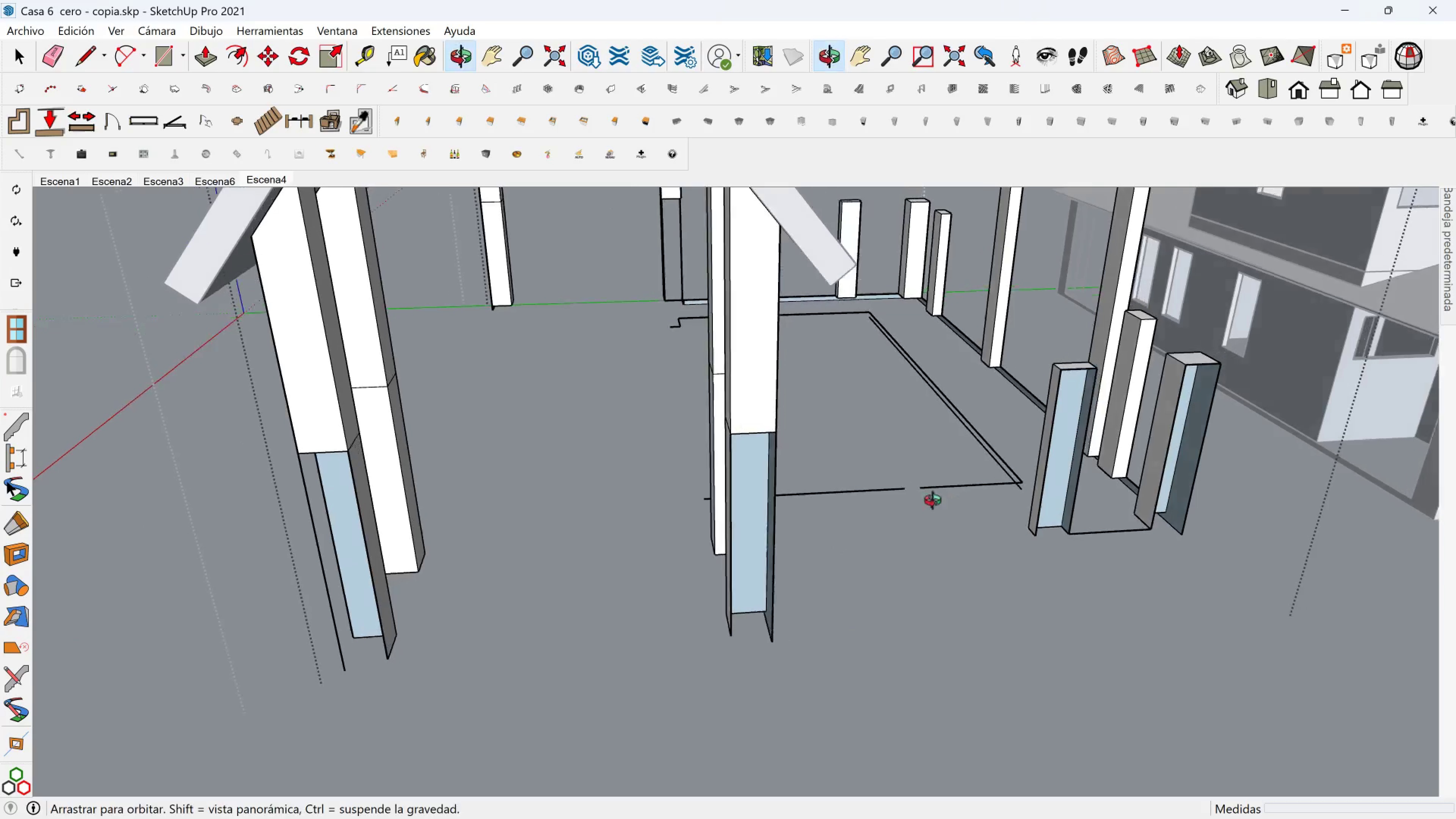 
key(Shift+ShiftLeft)
 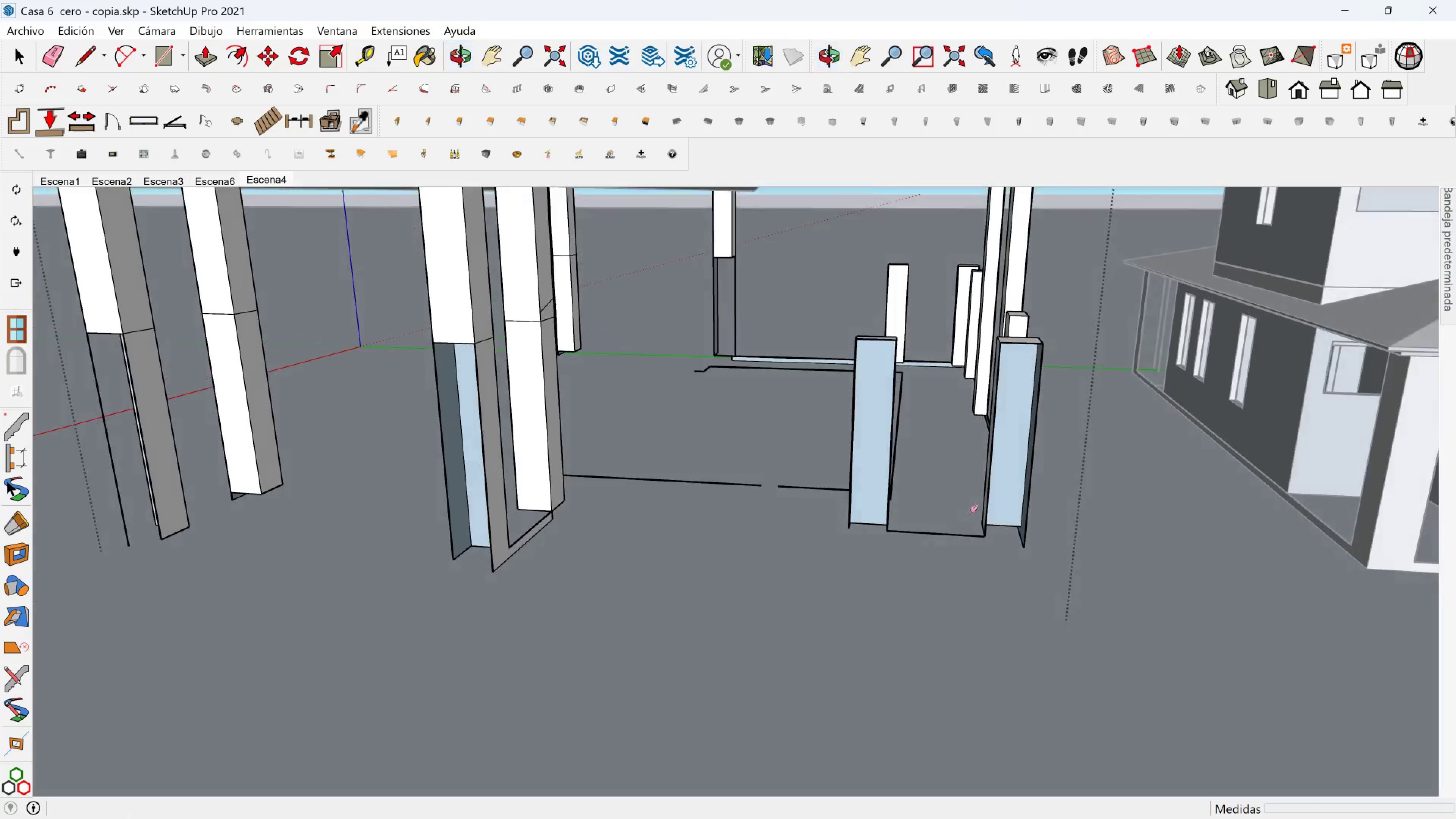 
scroll: coordinate [970, 511], scroll_direction: down, amount: 2.0
 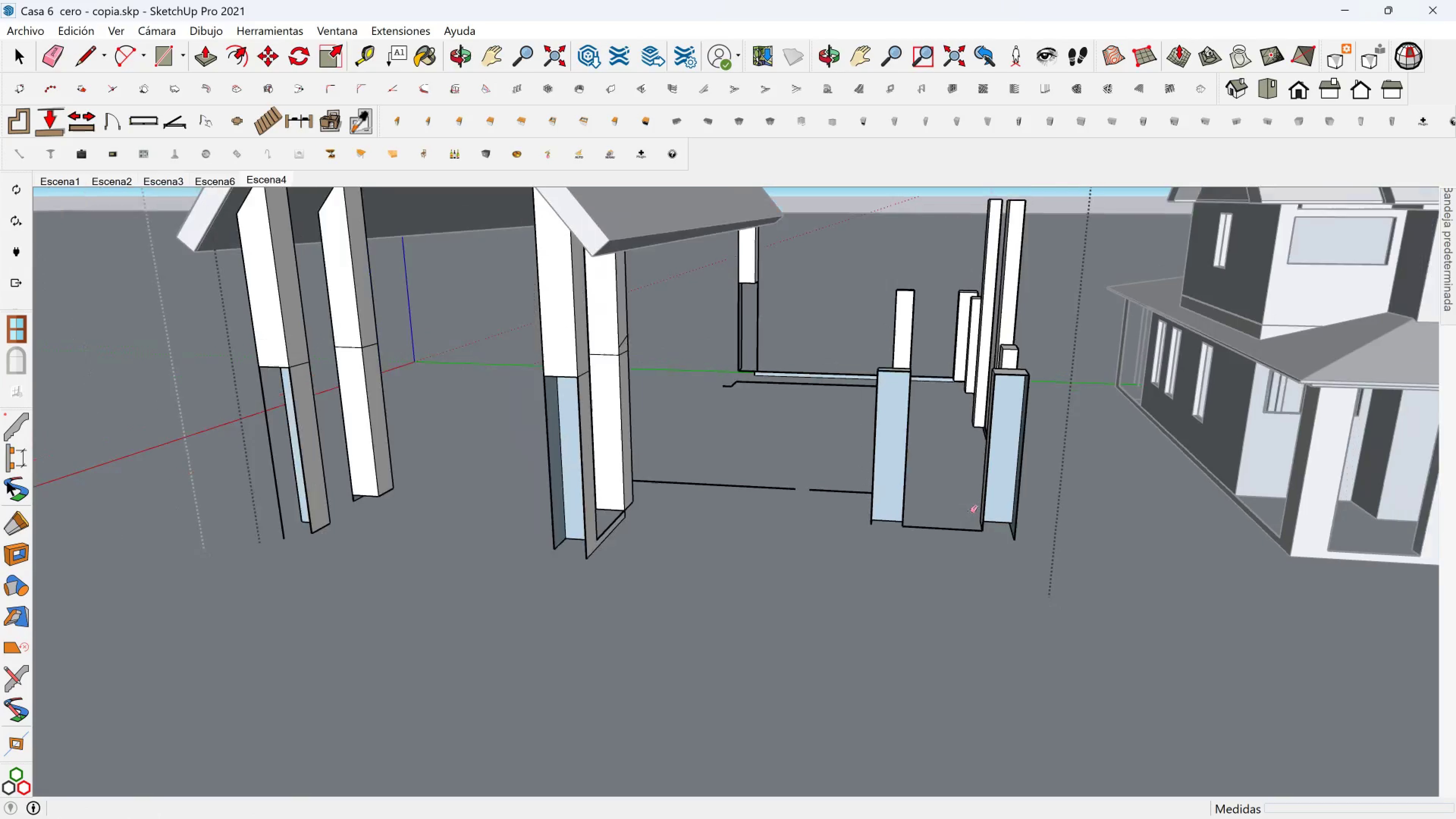 
key(Shift+ShiftLeft)
 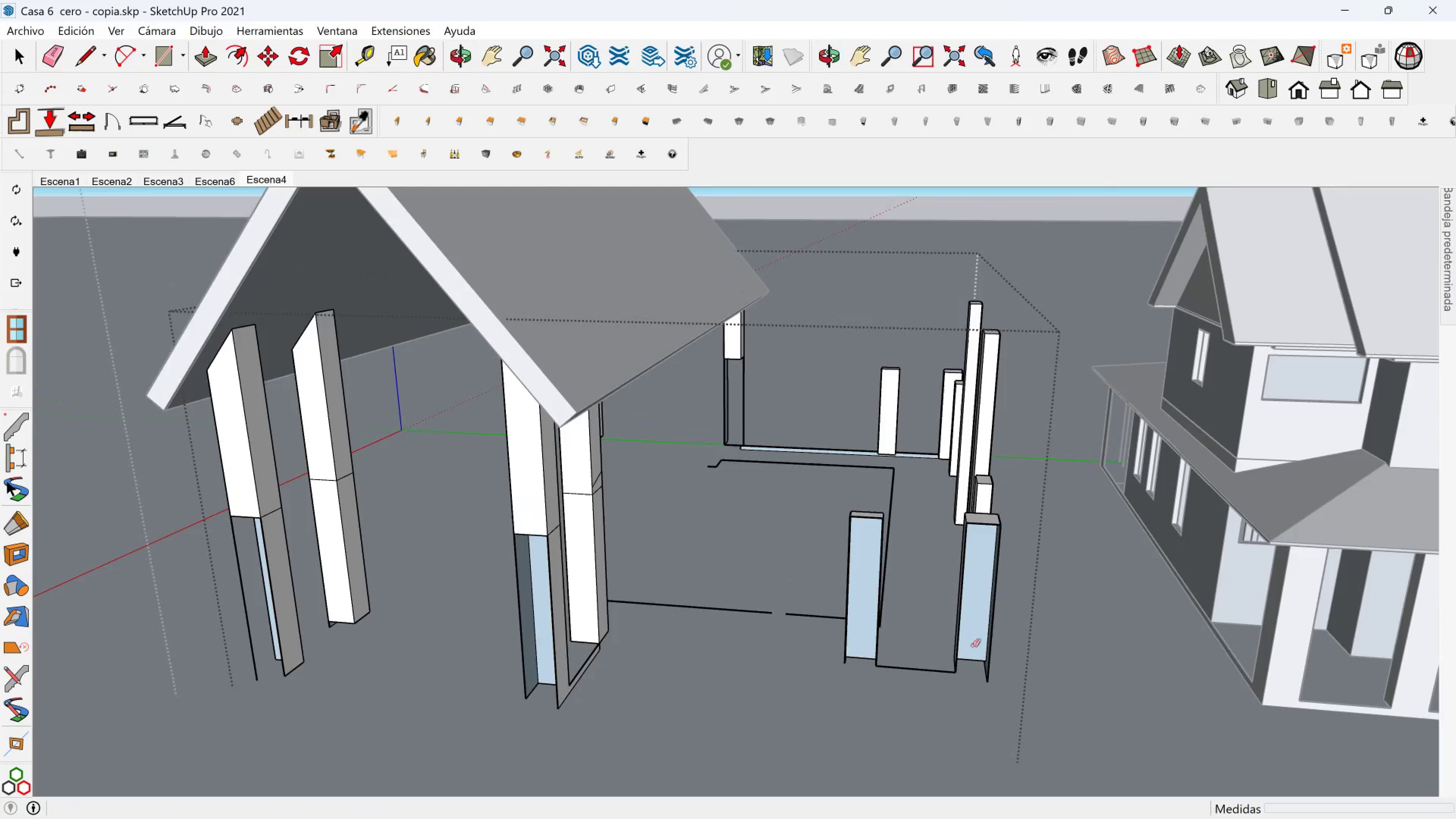 
key(Space)
 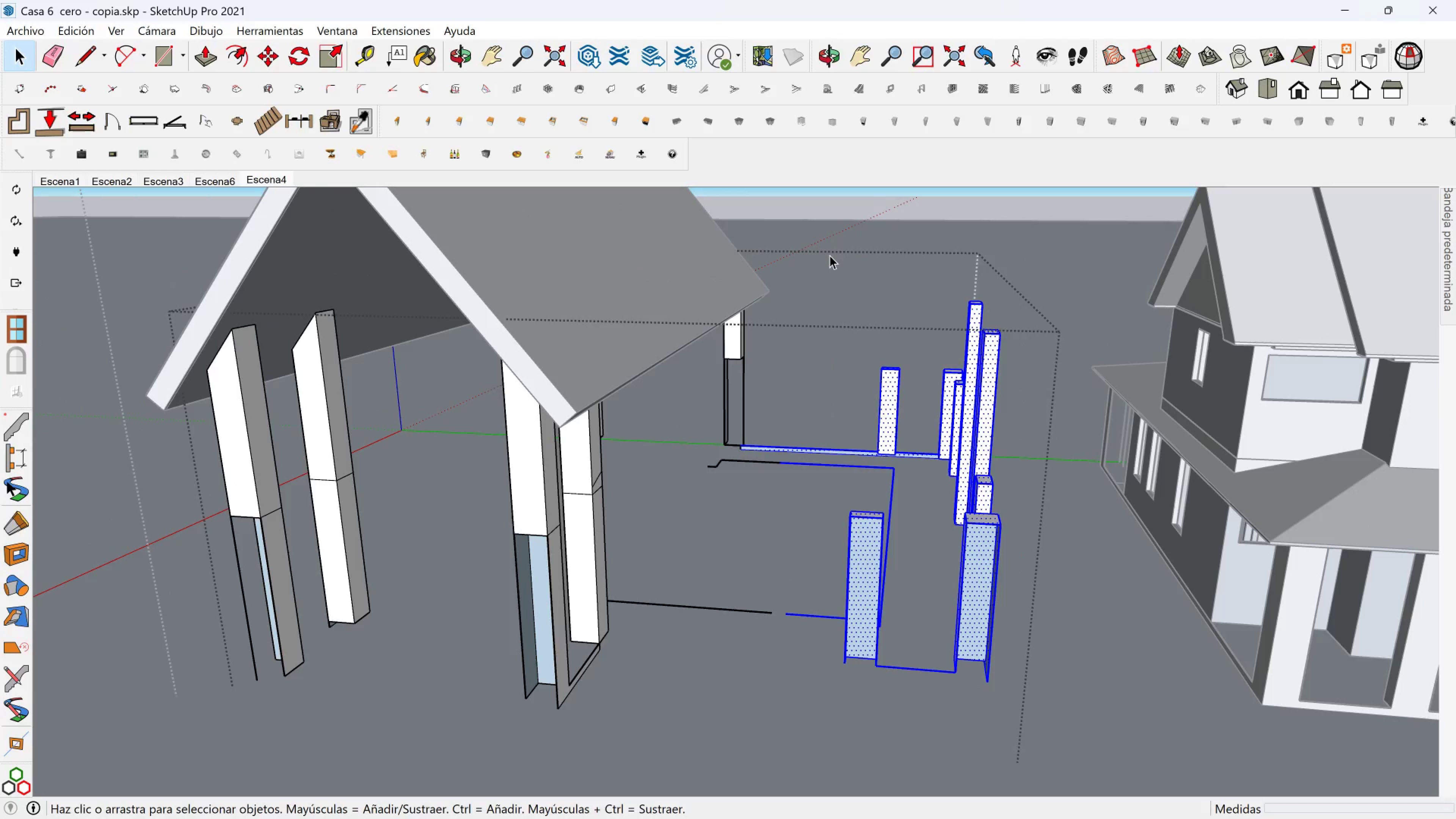 
key(Delete)
 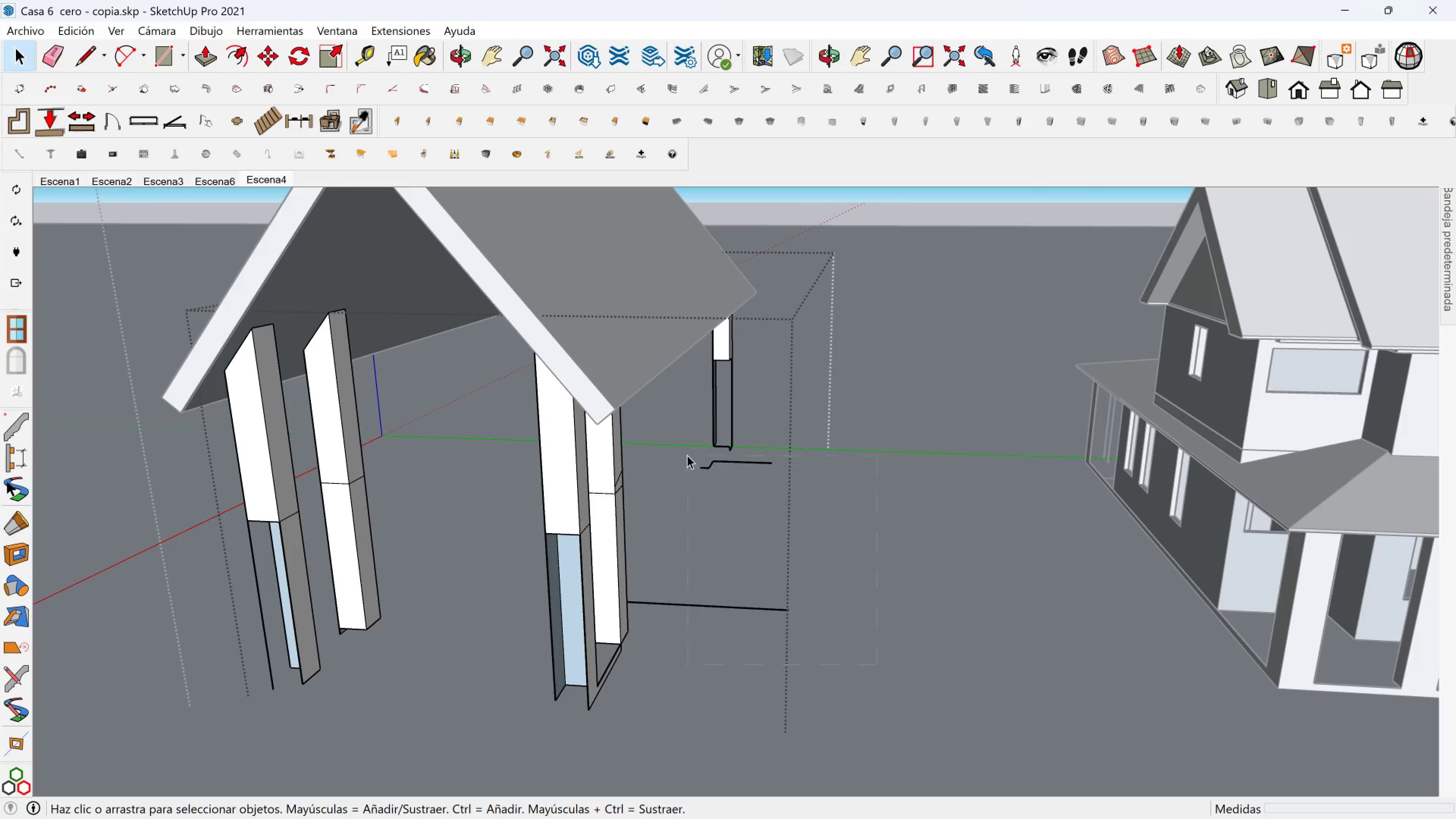 
key(Delete)
 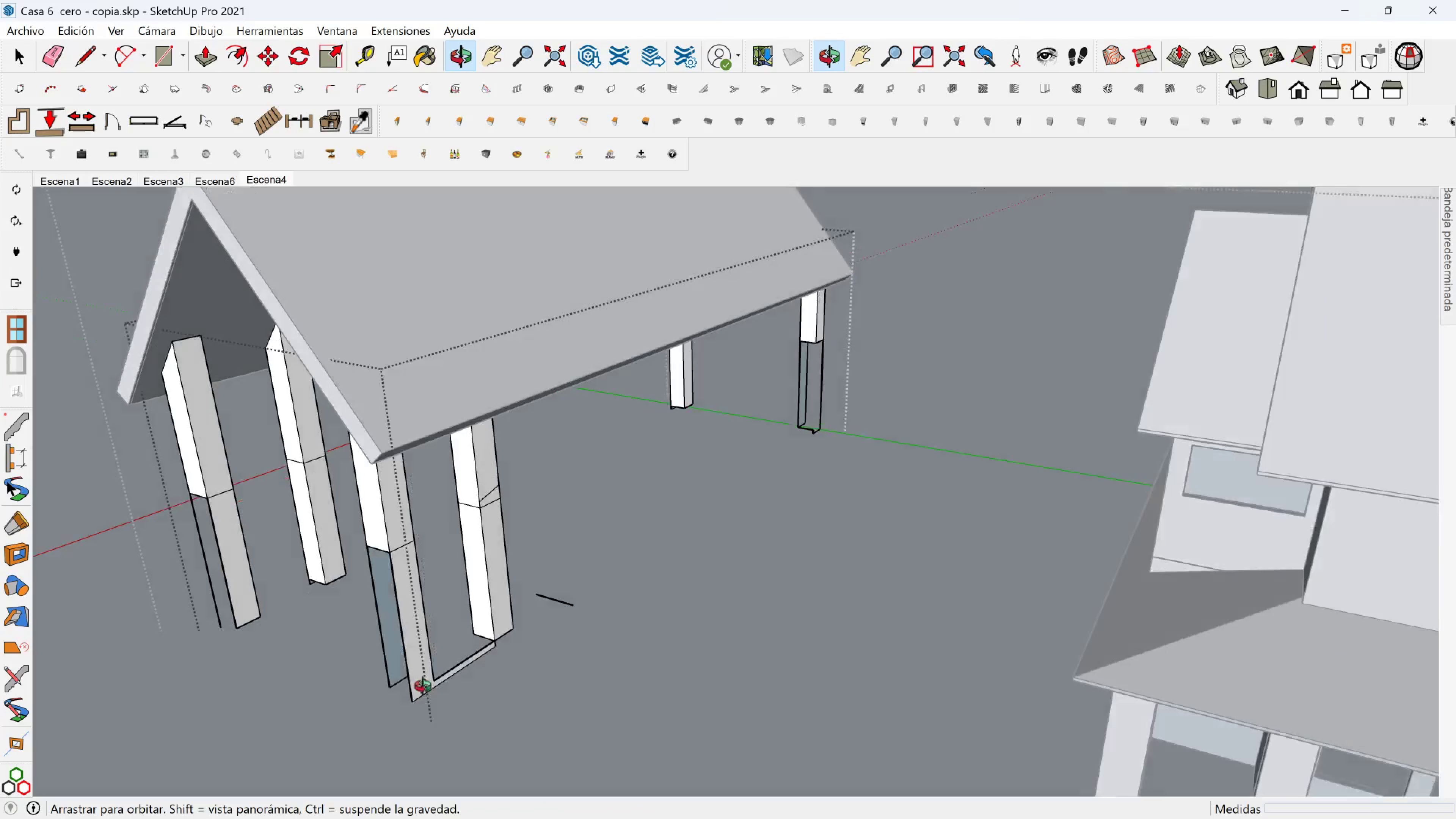 
scroll: coordinate [425, 650], scroll_direction: up, amount: 1.0
 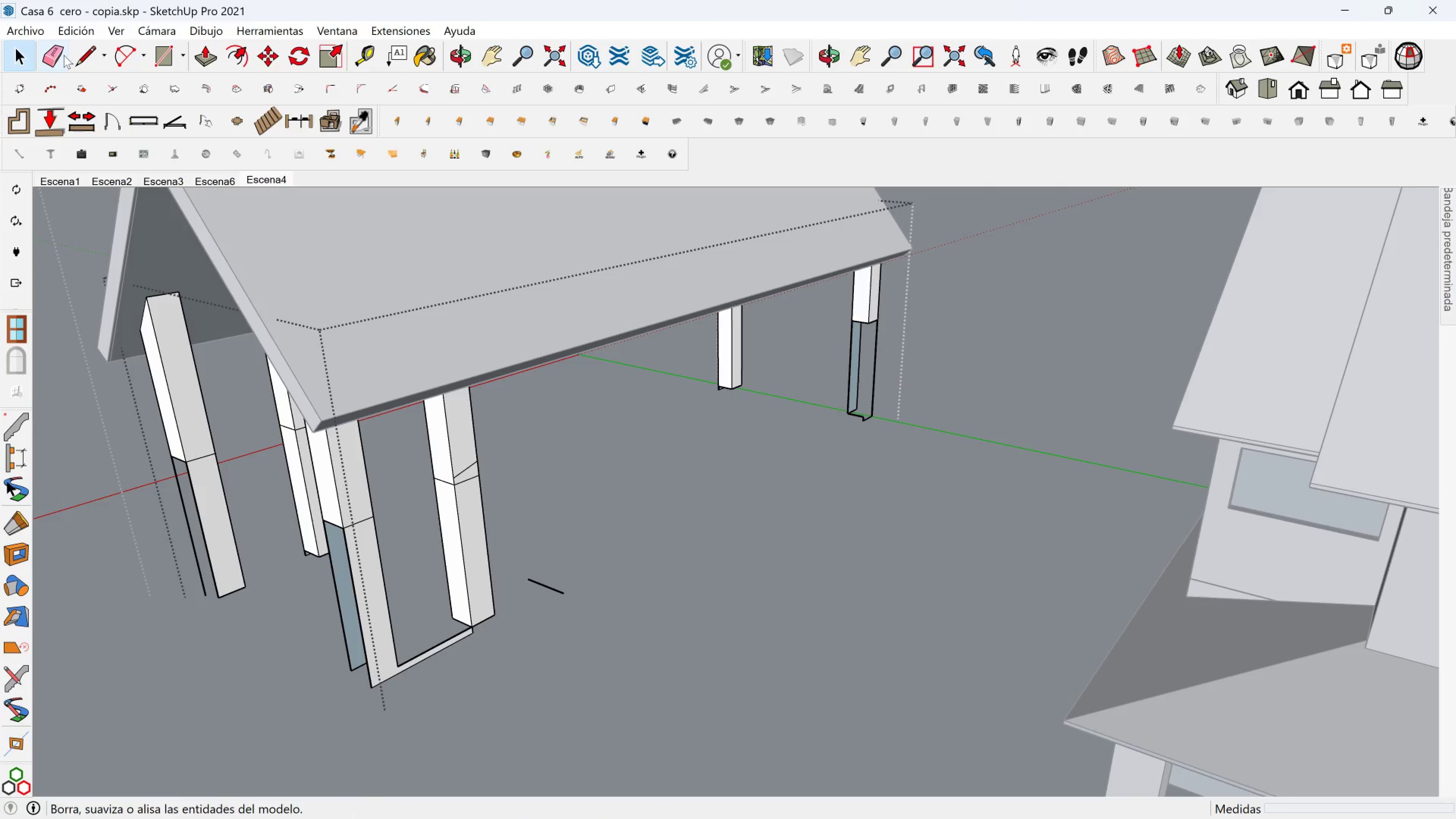 
left_click([49, 55])
 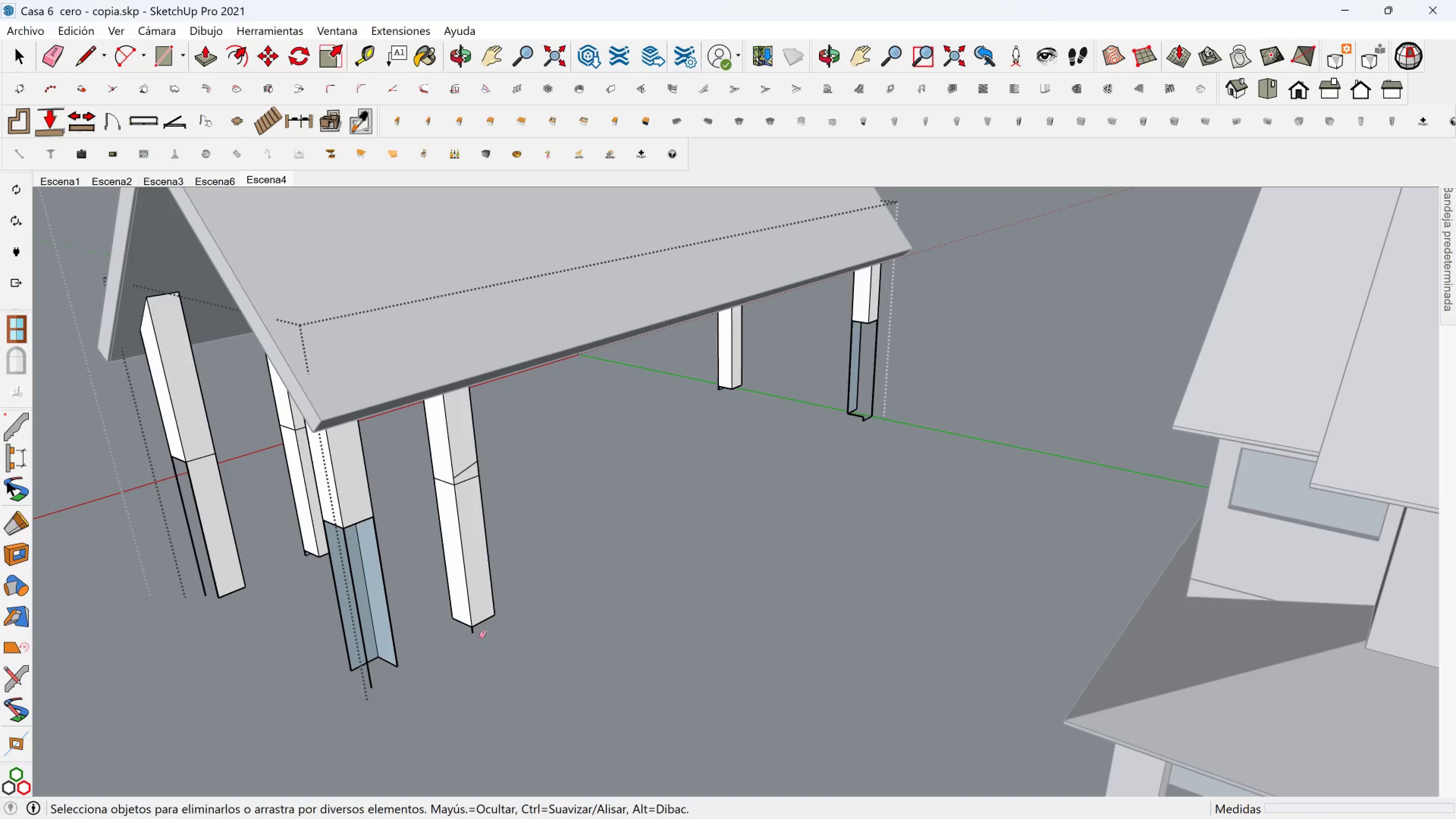 
hold_key(key=ShiftLeft, duration=0.96)
 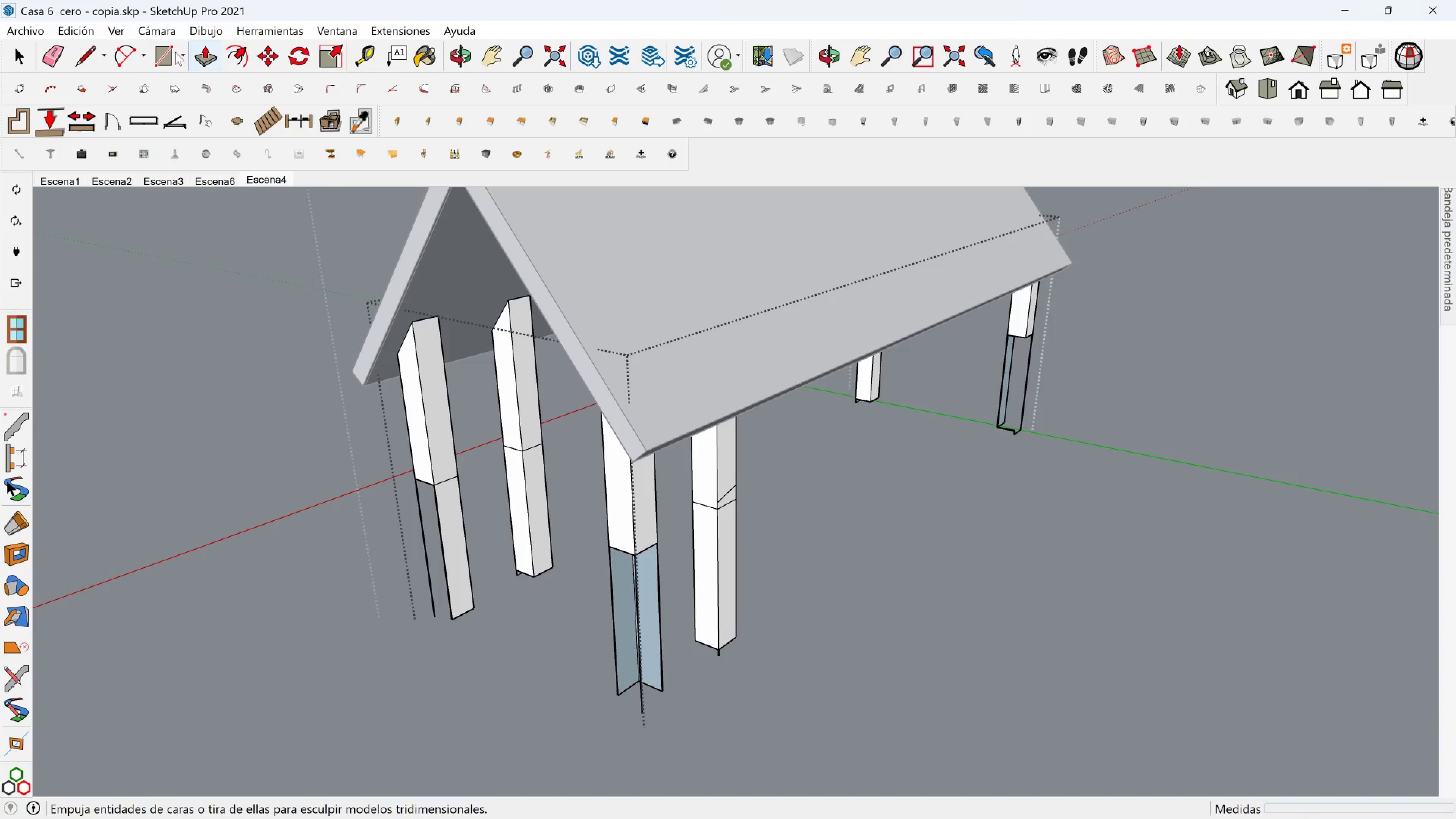 
left_click([154, 49])
 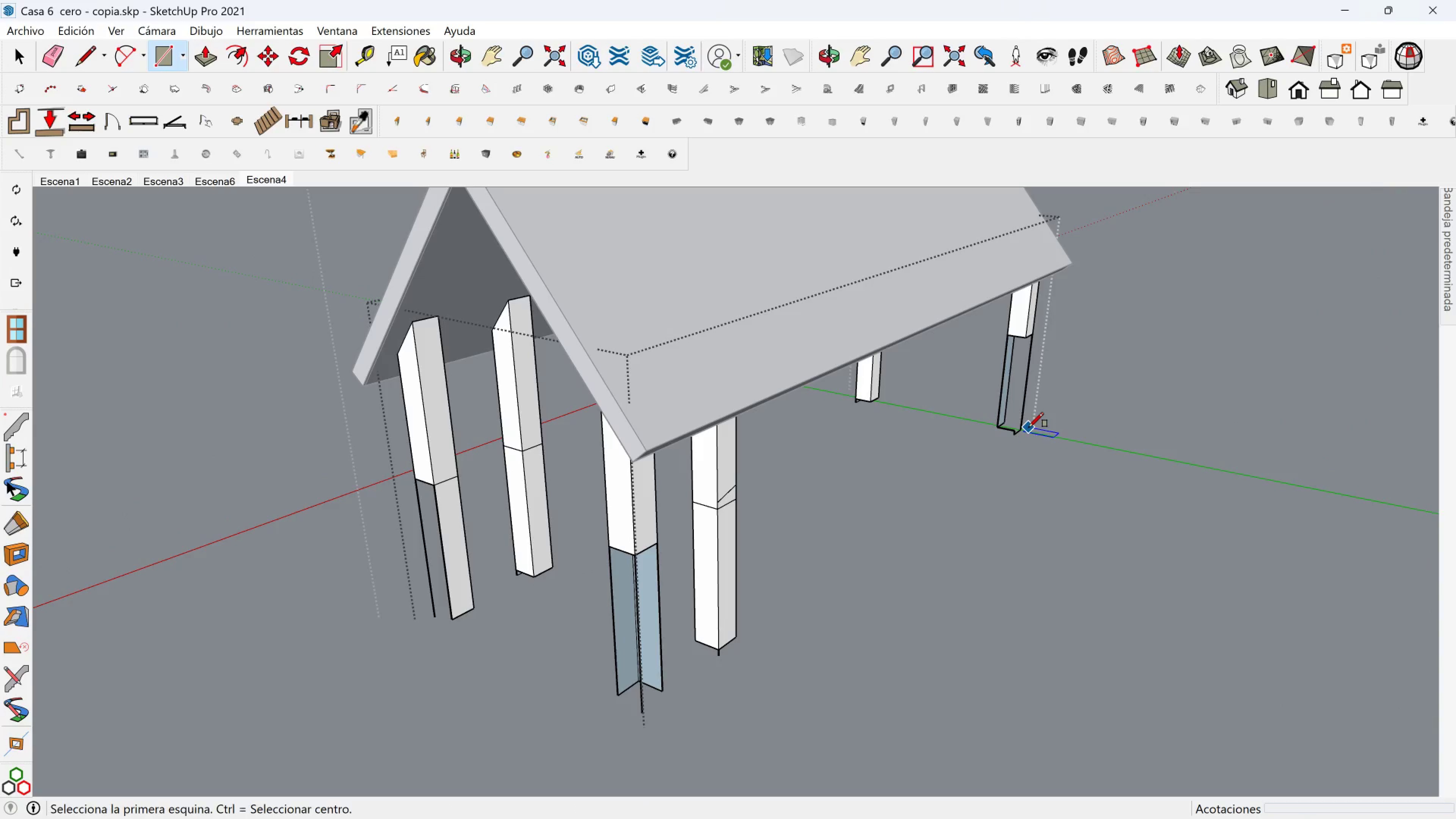 
left_click([1023, 427])
 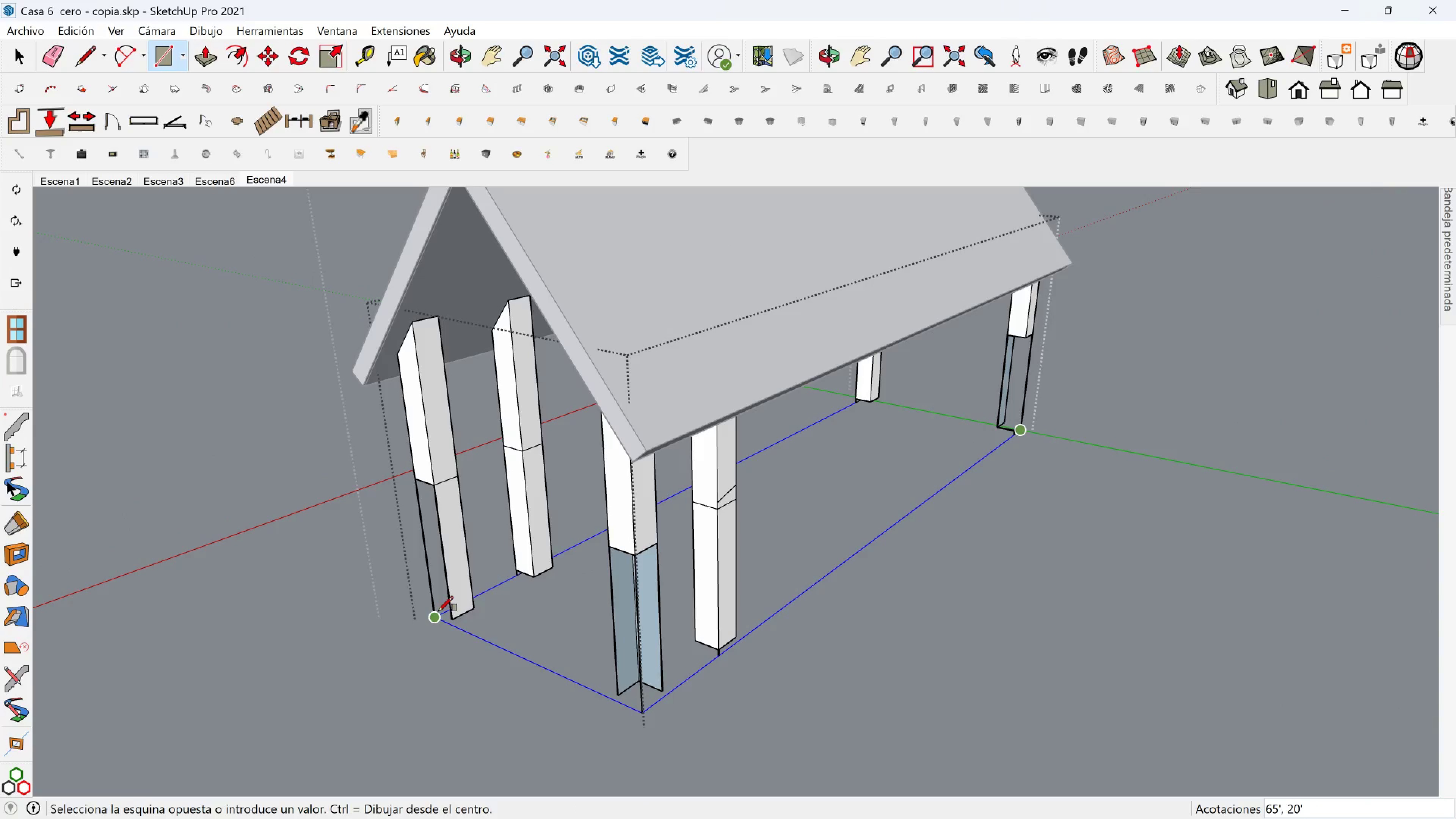 
left_click([438, 611])
 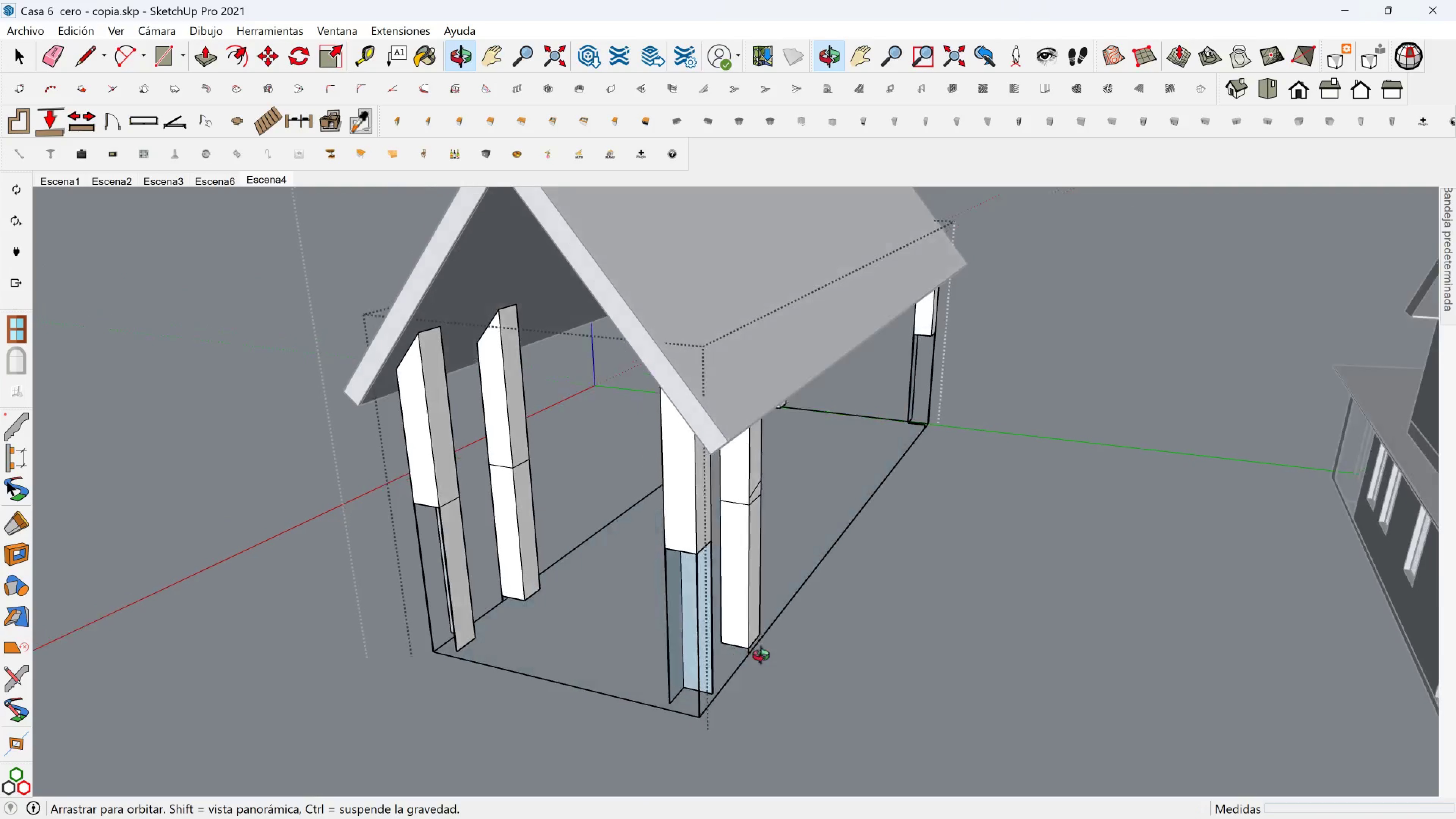 
scroll: coordinate [694, 686], scroll_direction: up, amount: 1.0
 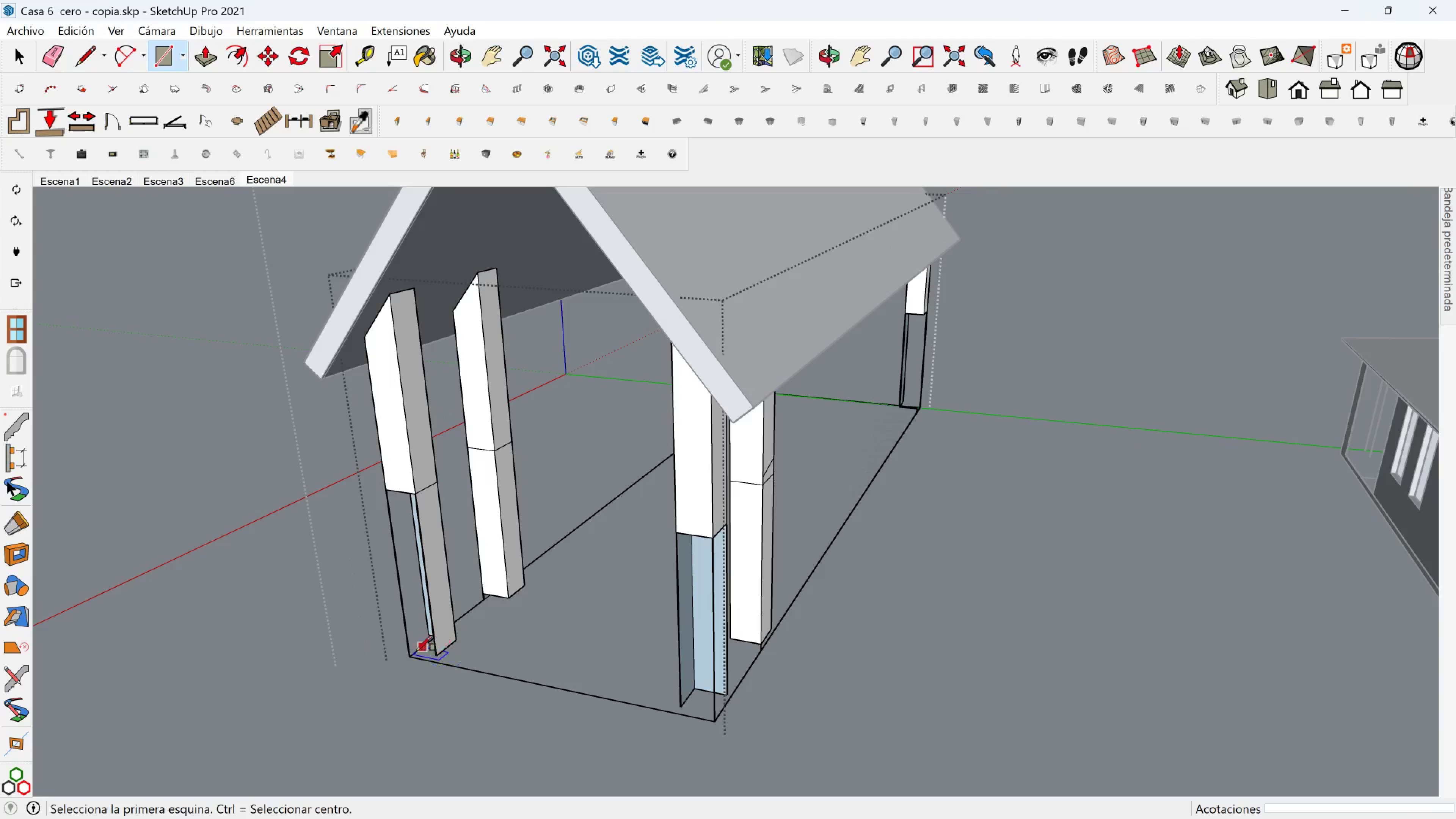 
wait(5.12)
 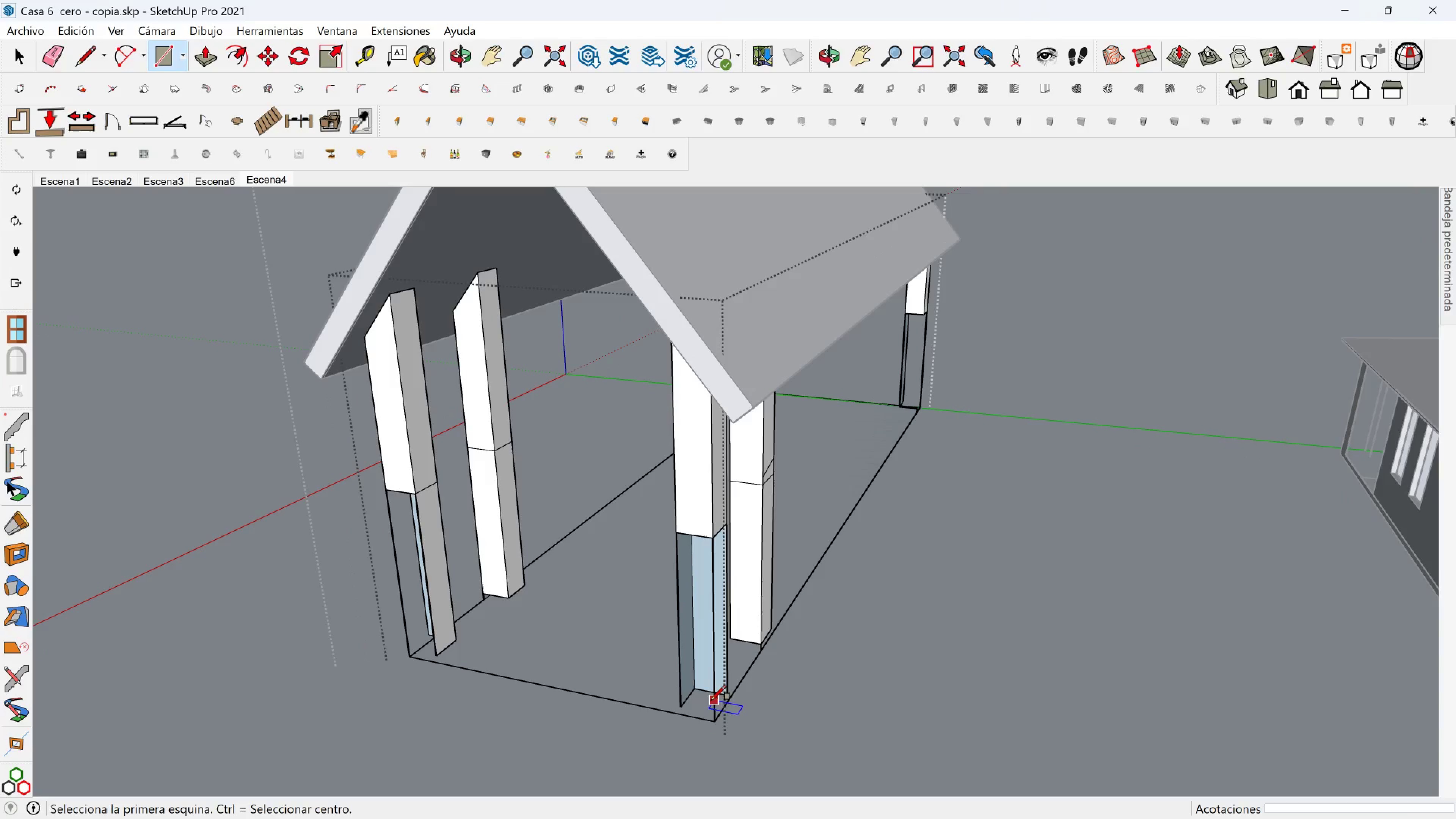 
scroll: coordinate [902, 408], scroll_direction: up, amount: 1.0
 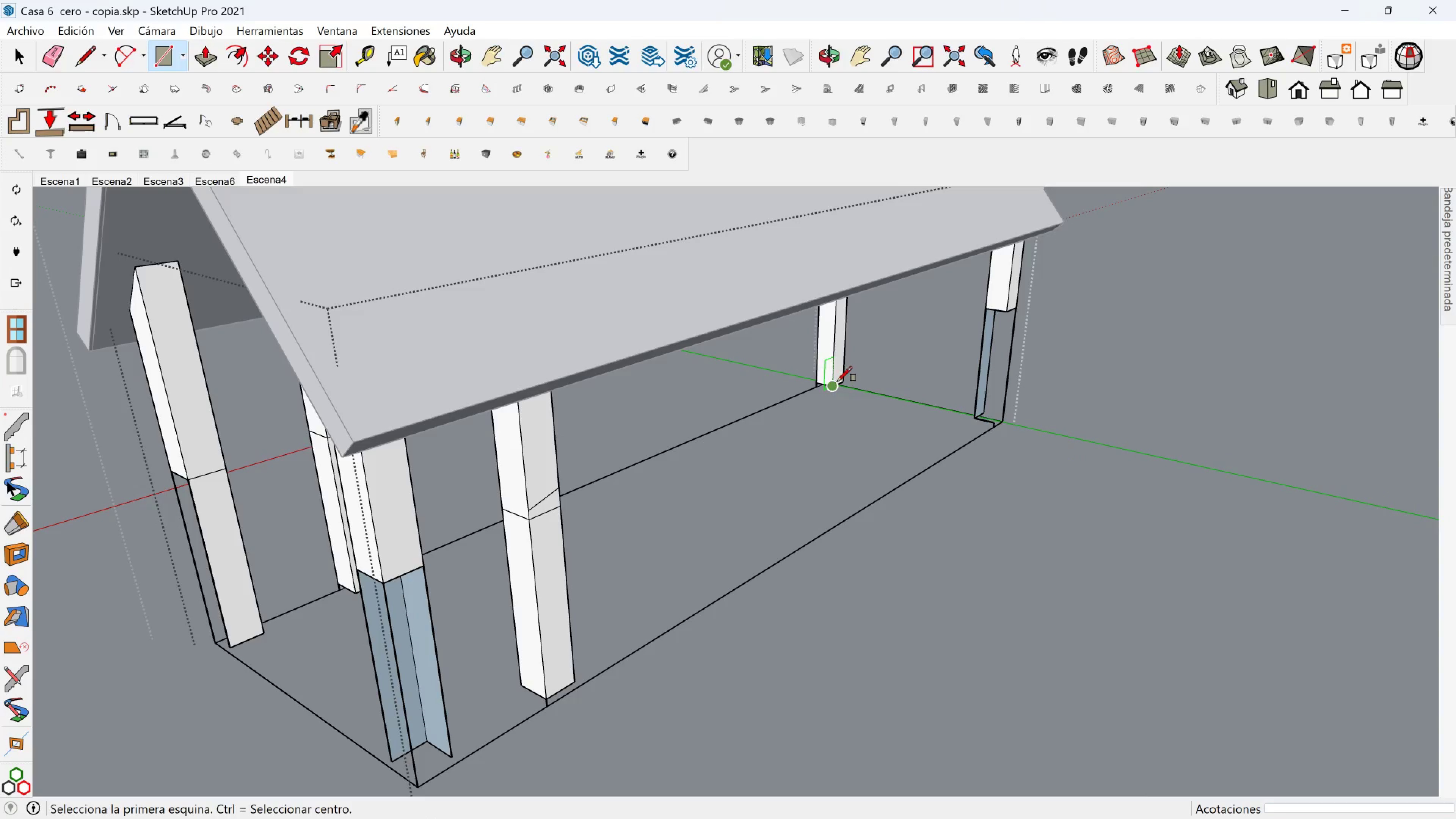 
left_click([842, 381])
 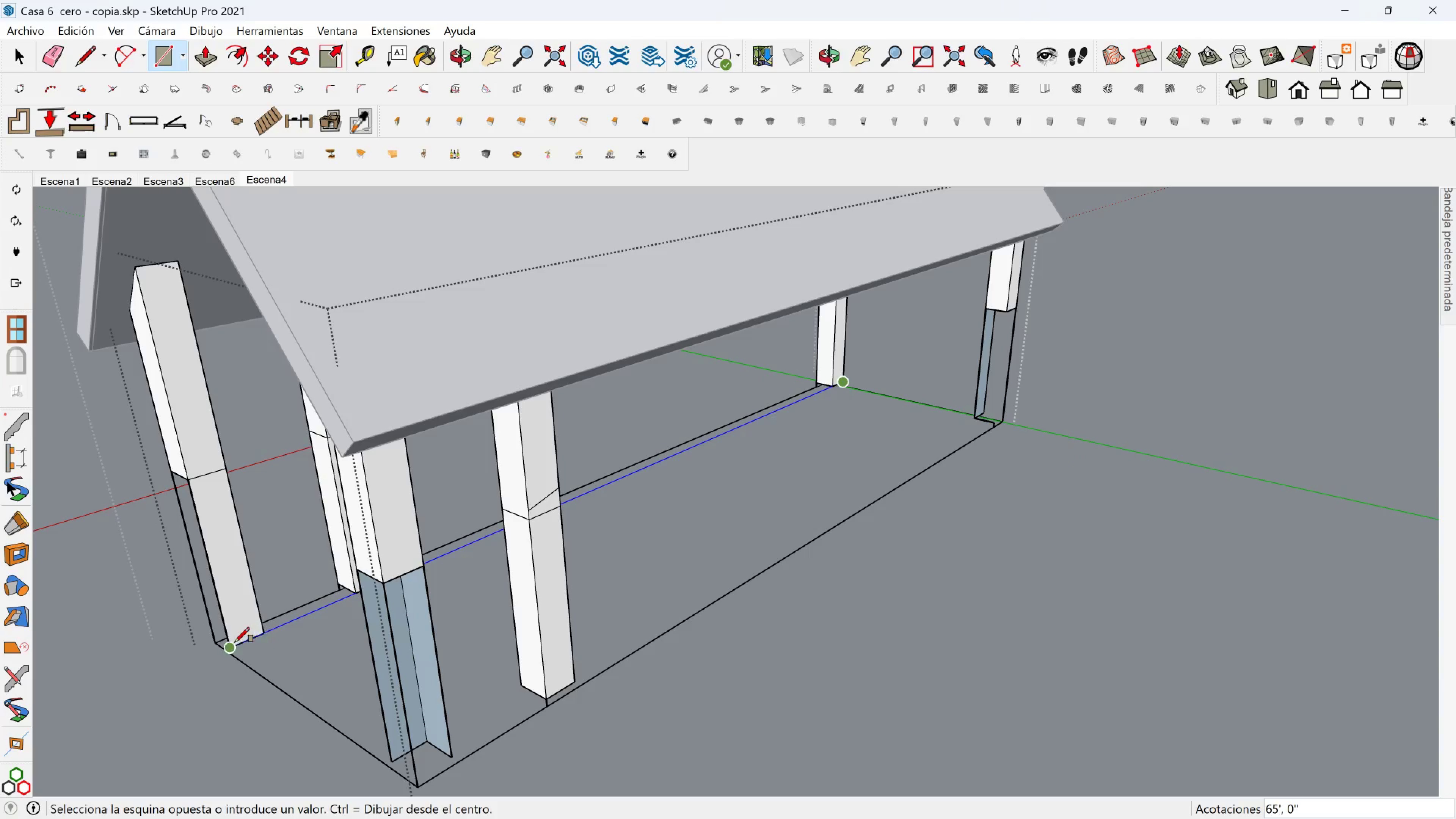 
left_click([235, 642])
 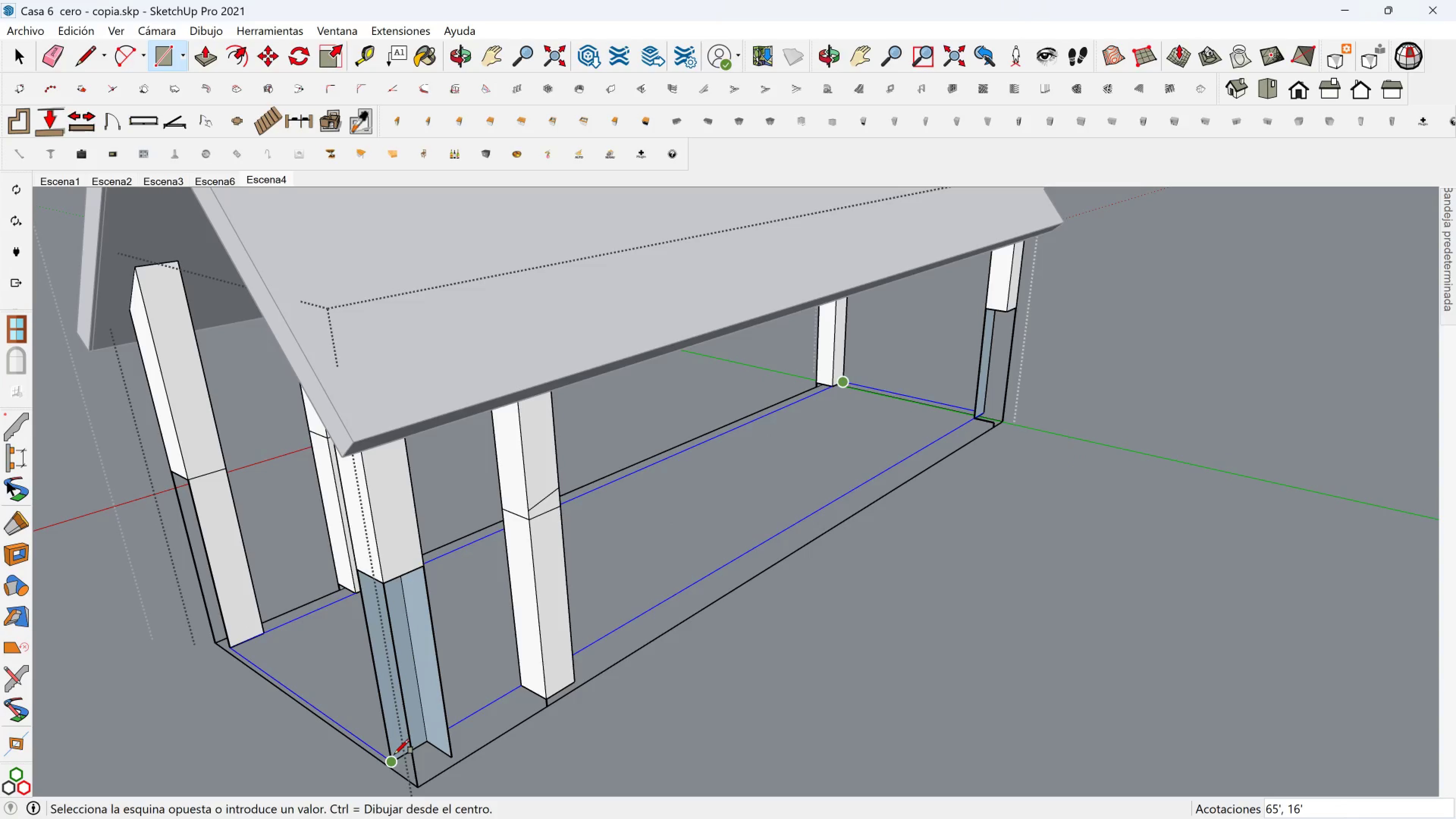 
left_click([394, 758])
 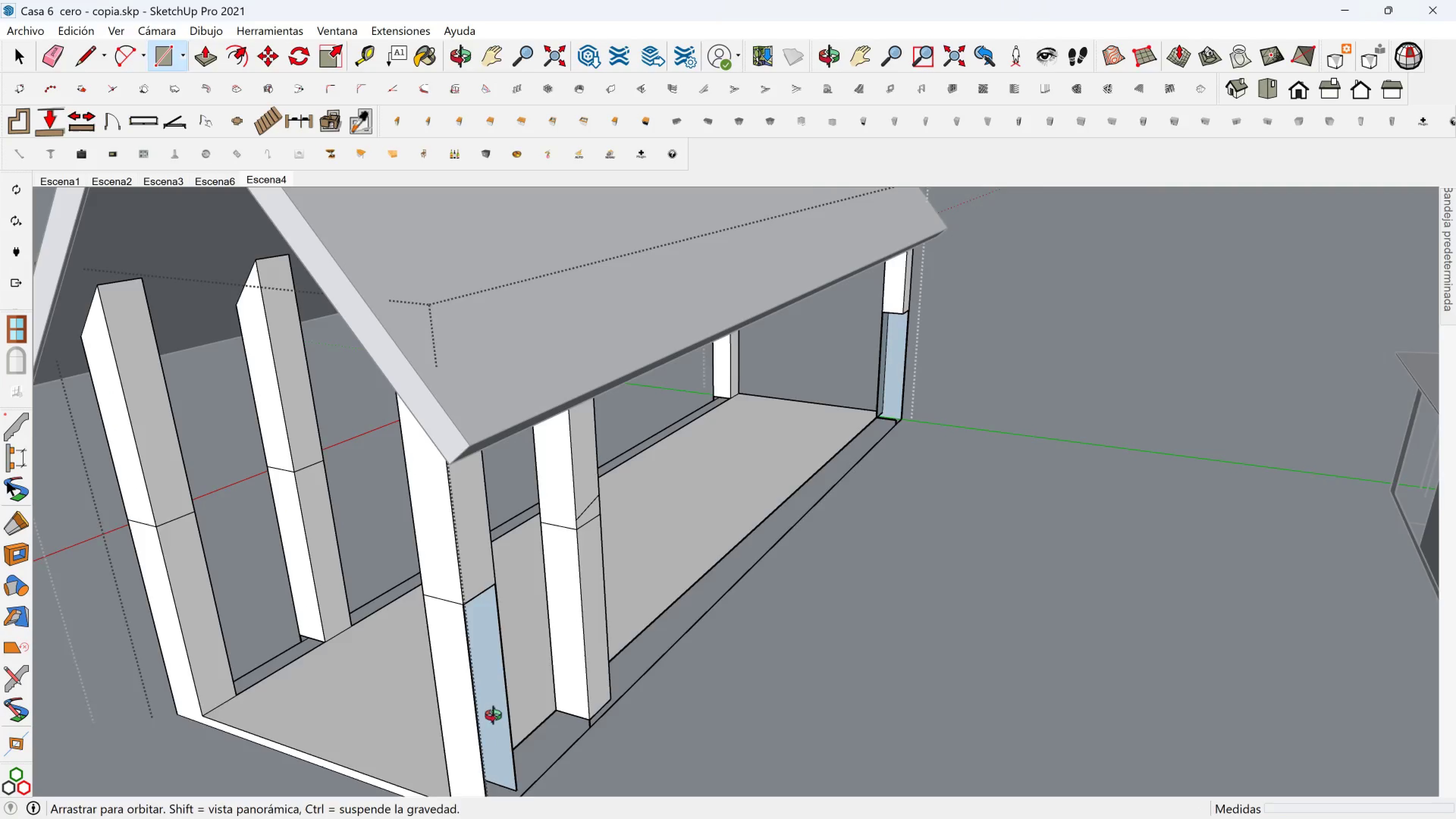 
hold_key(key=ShiftLeft, duration=0.36)
 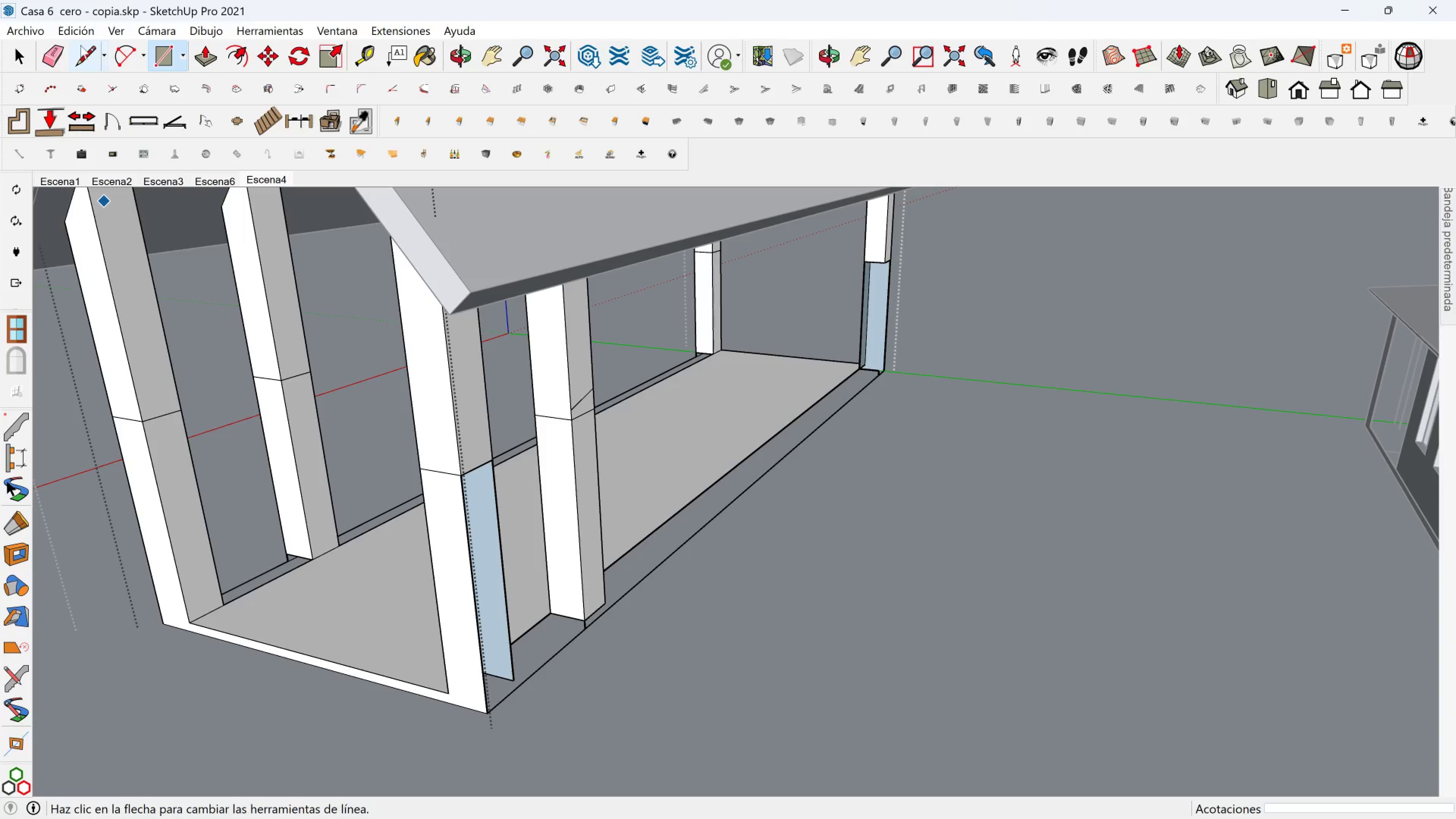 
left_click([75, 57])
 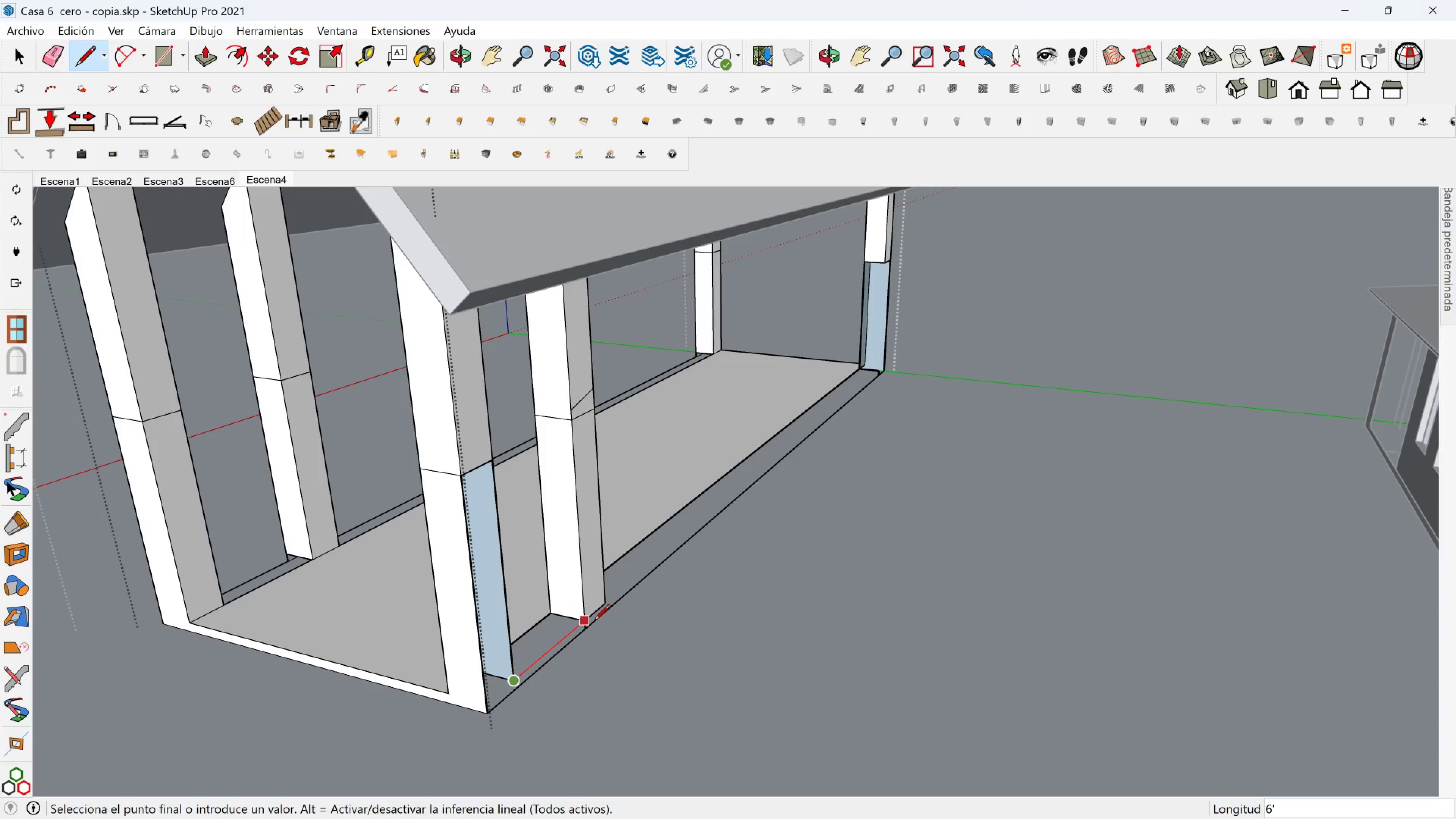 
left_click([589, 619])
 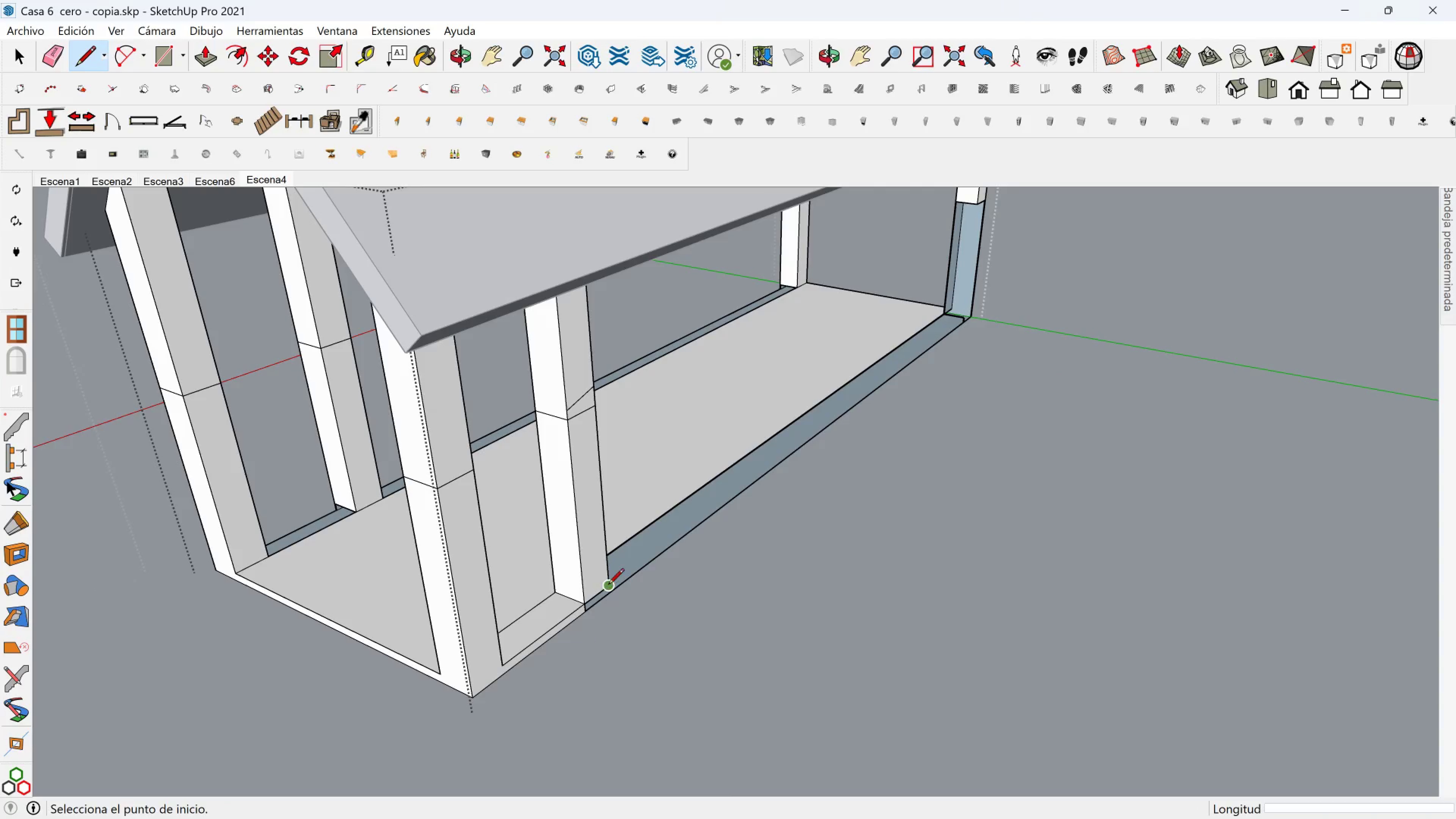 
left_click([608, 585])
 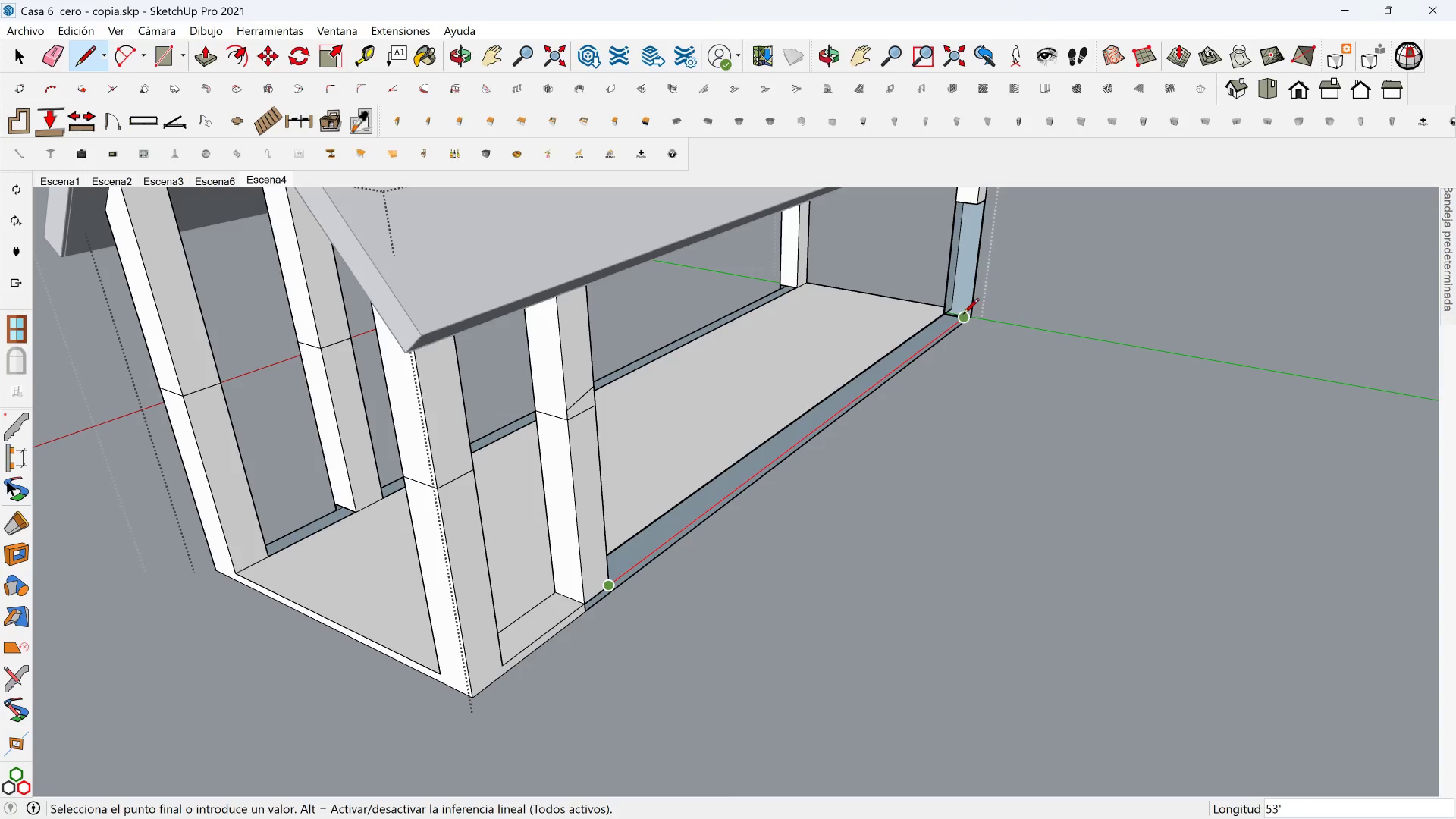 
left_click([959, 317])
 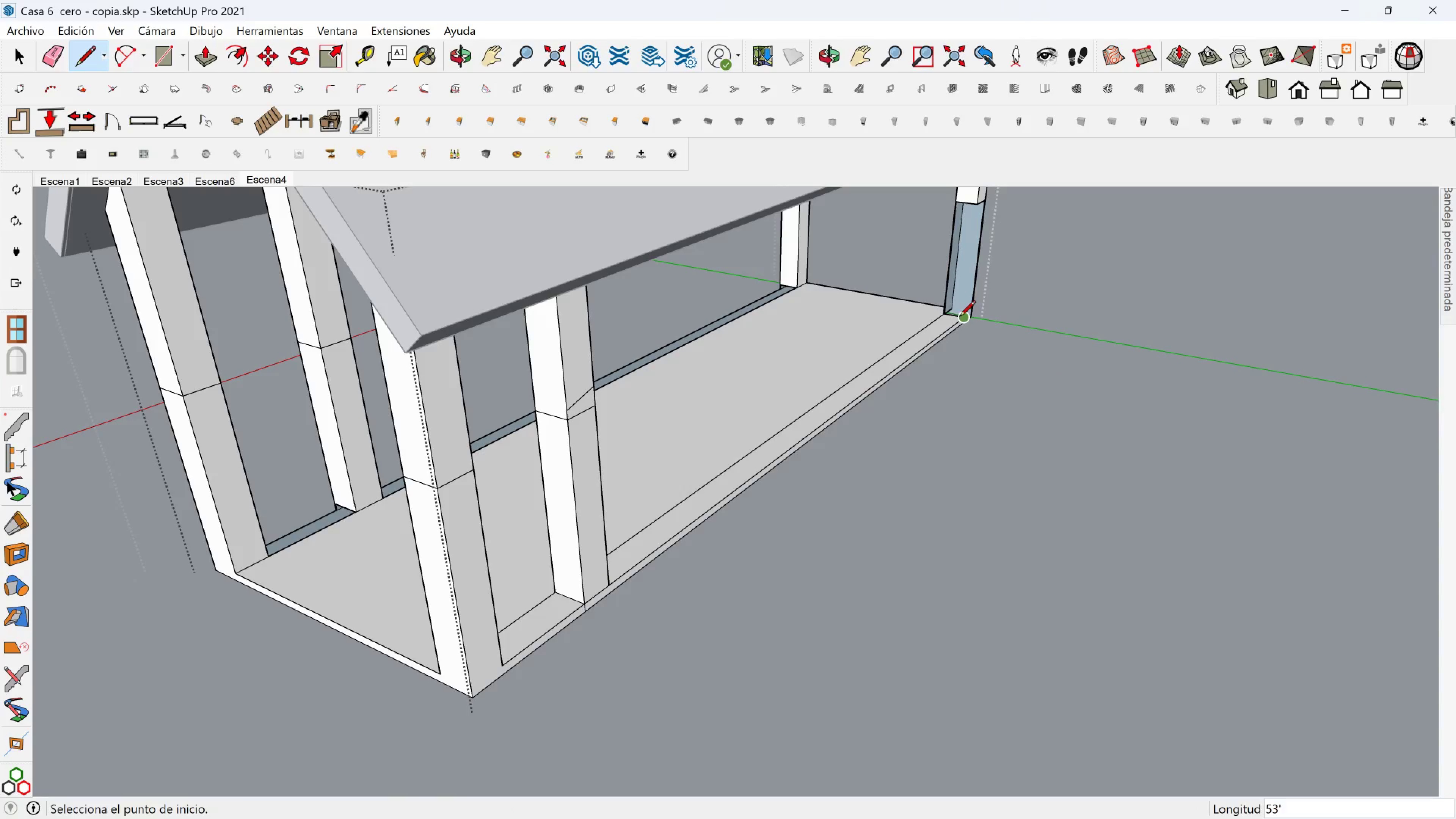 
key(Shift+ShiftLeft)
 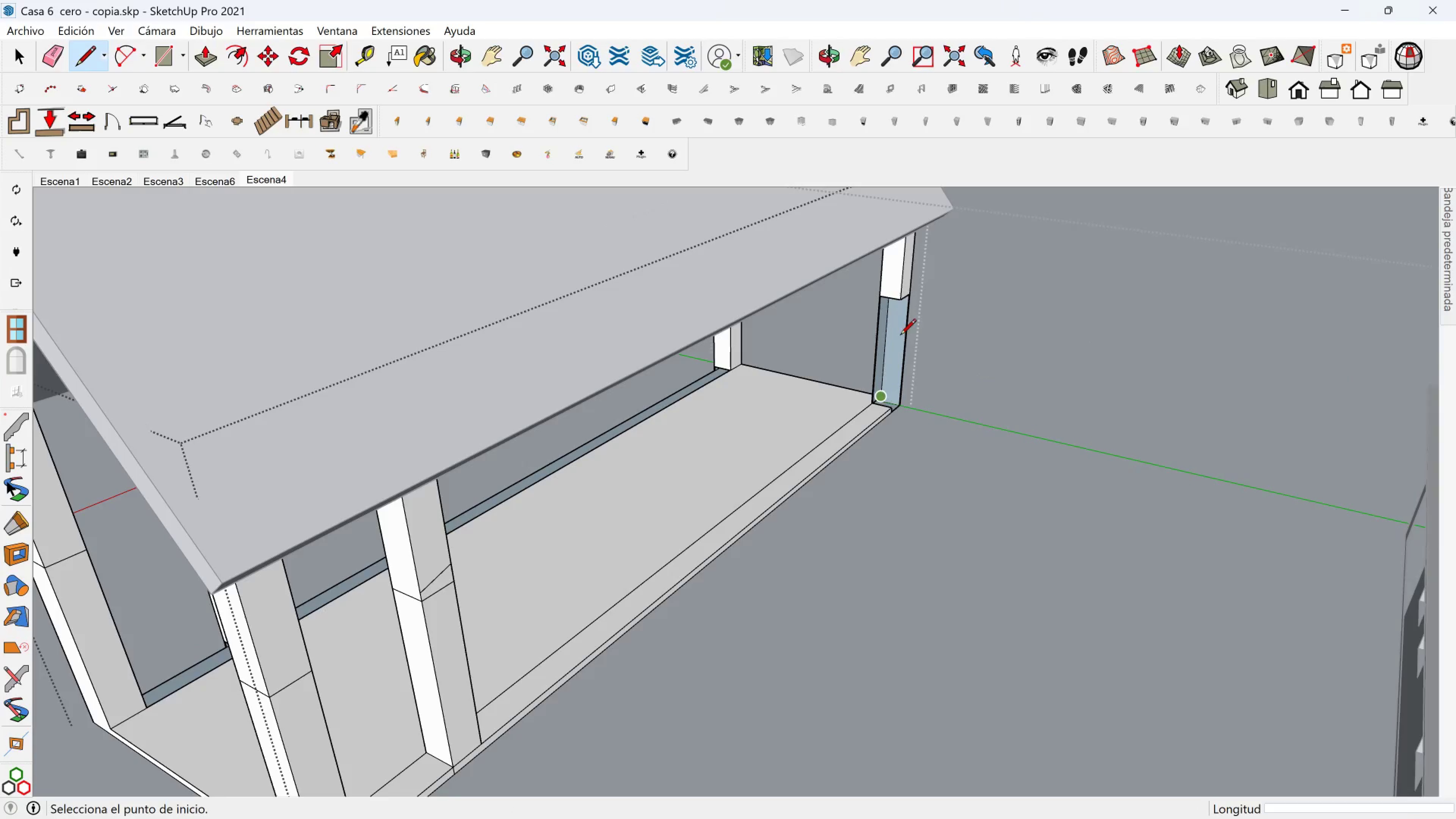 
scroll: coordinate [906, 289], scroll_direction: up, amount: 1.0
 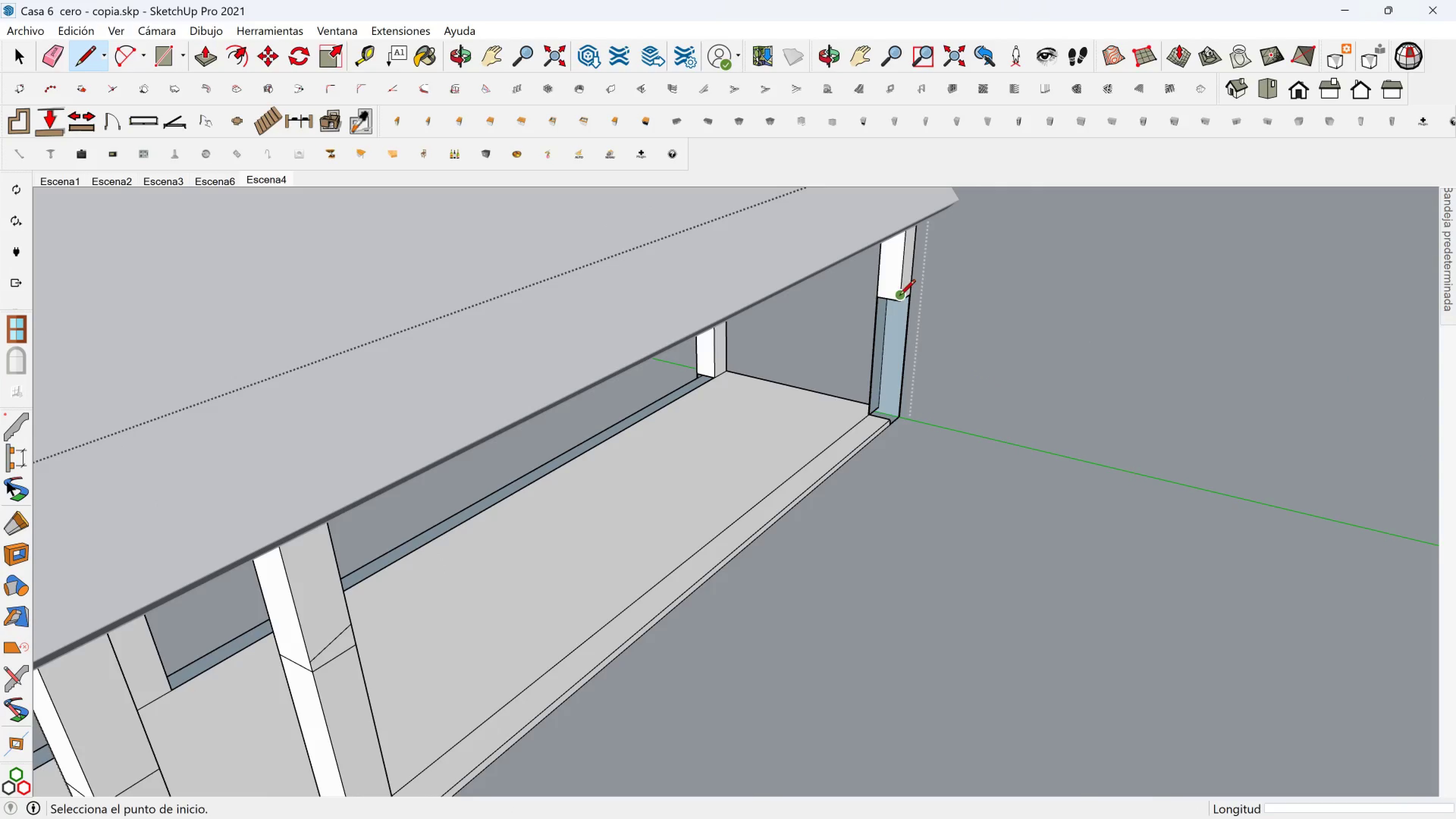 
left_click([899, 297])
 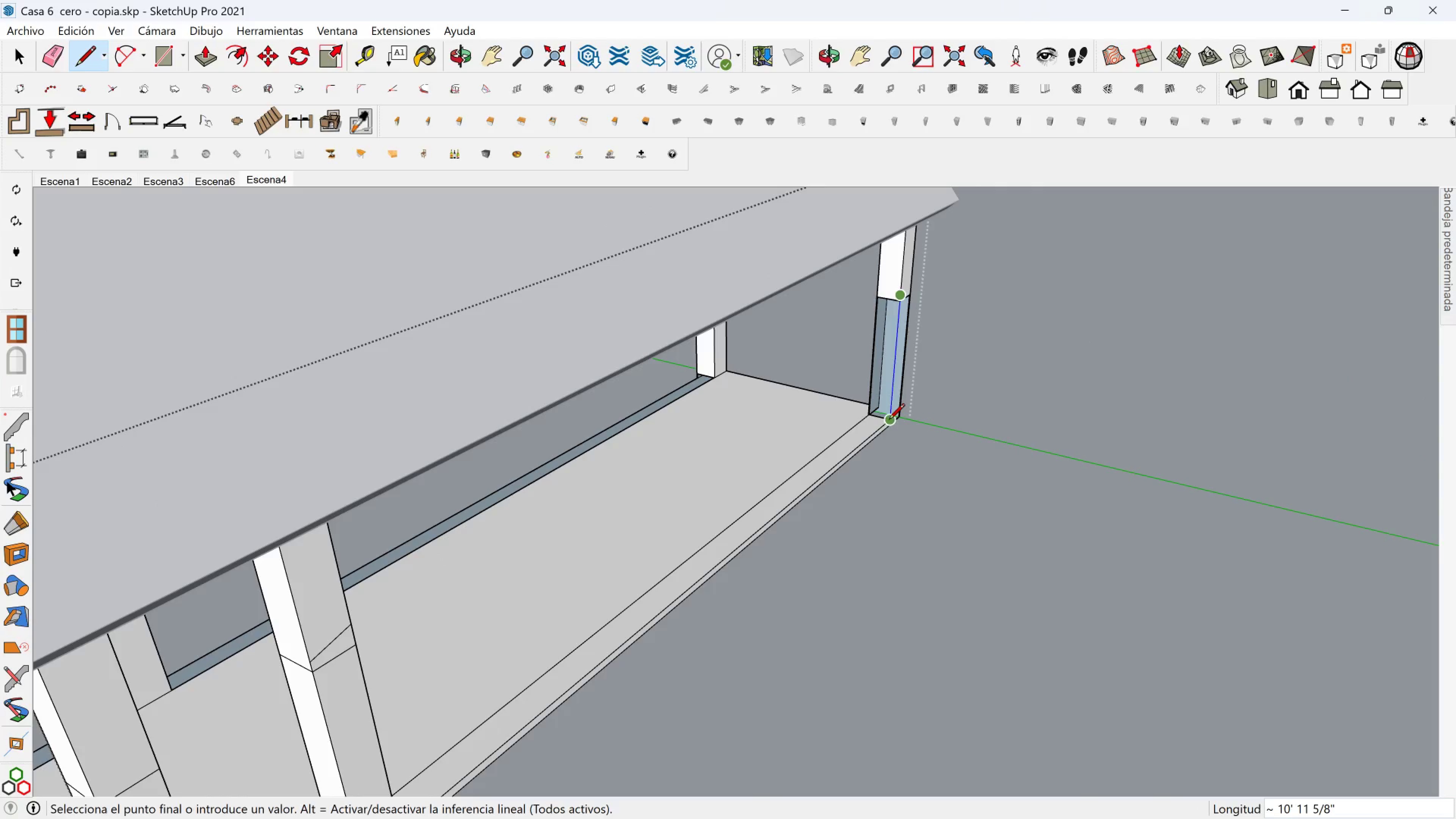 
left_click([889, 419])
 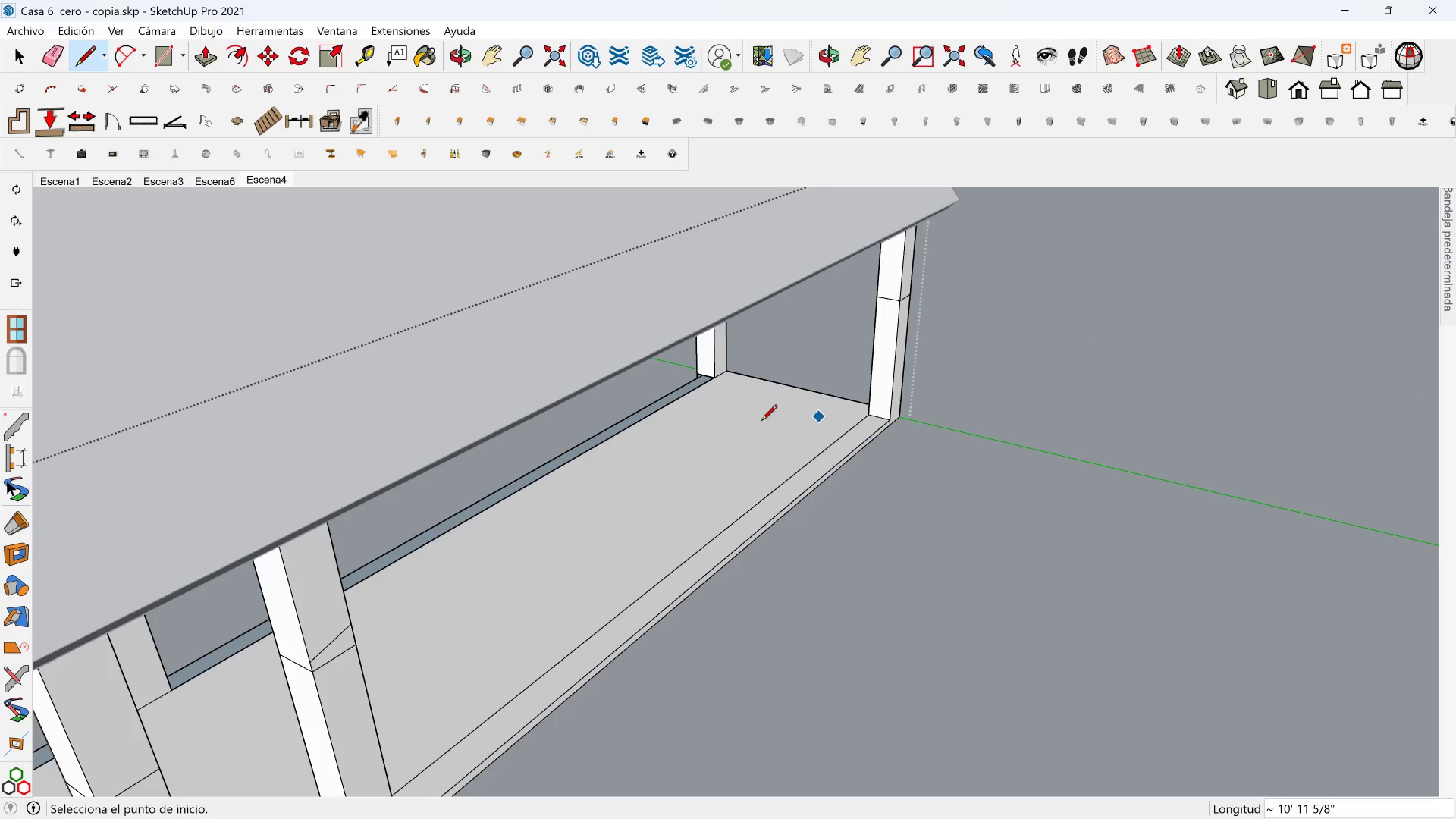 
key(Shift+ShiftLeft)
 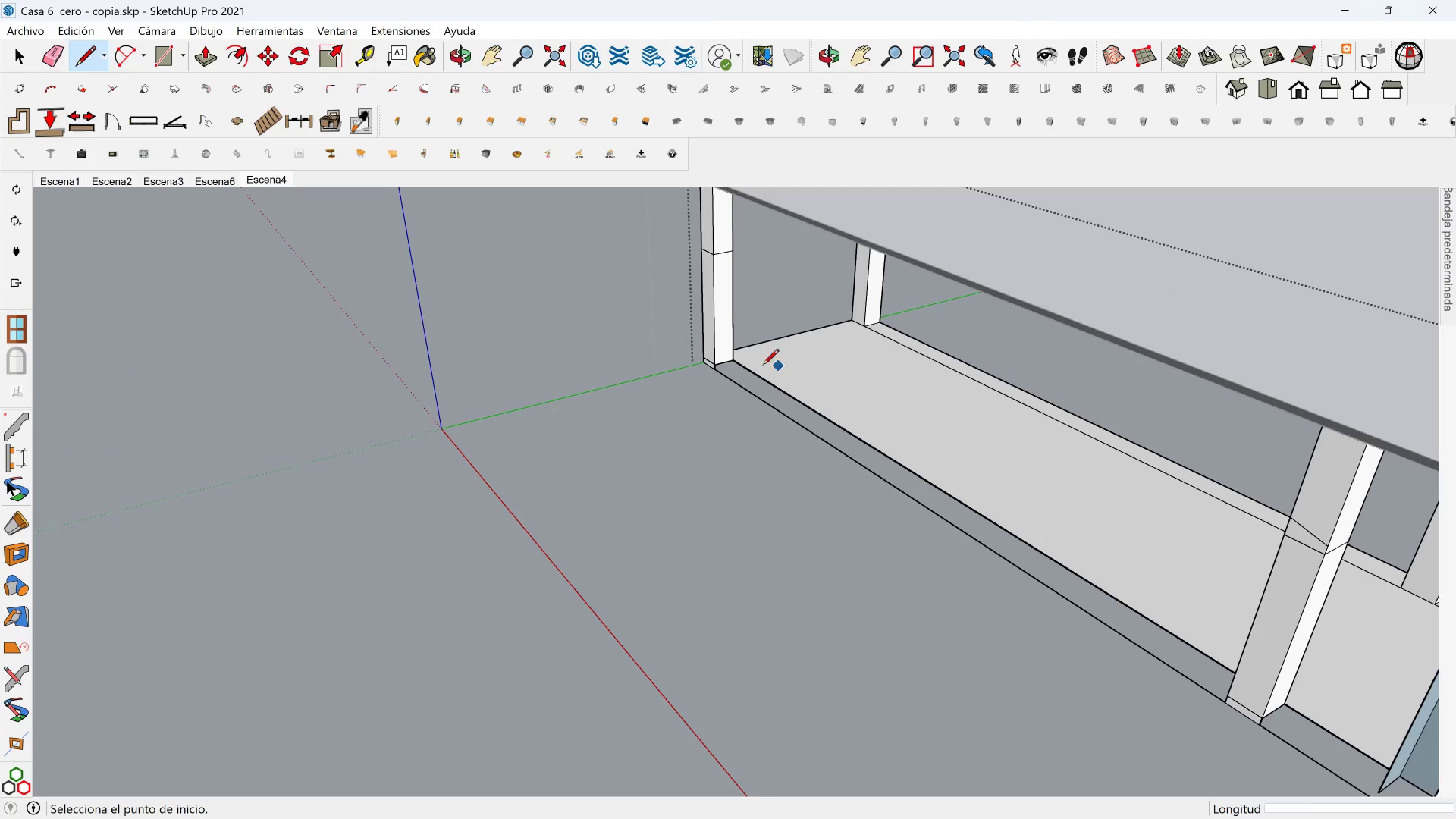 
left_click([720, 362])
 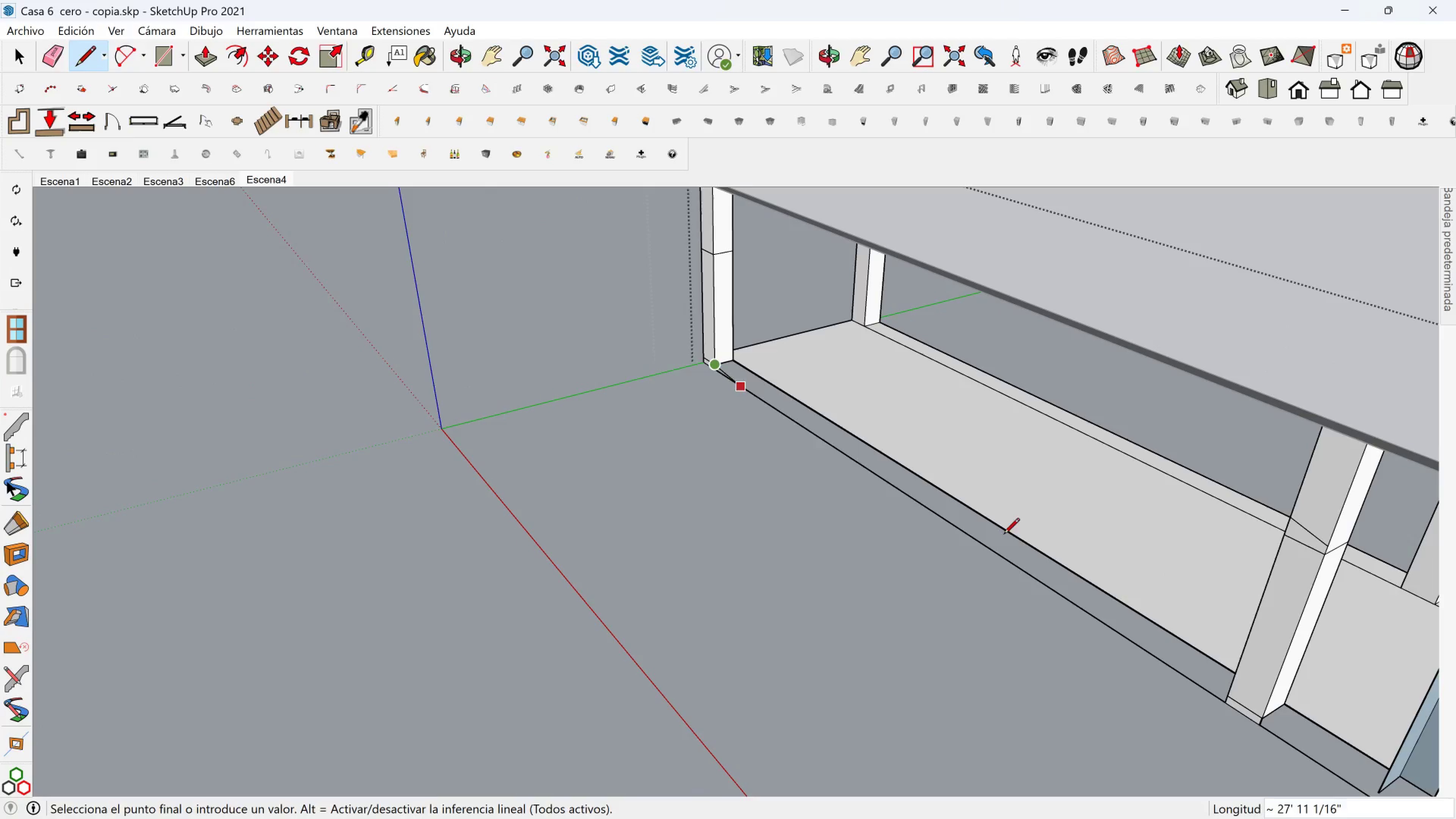 
hold_key(key=ShiftLeft, duration=0.3)
 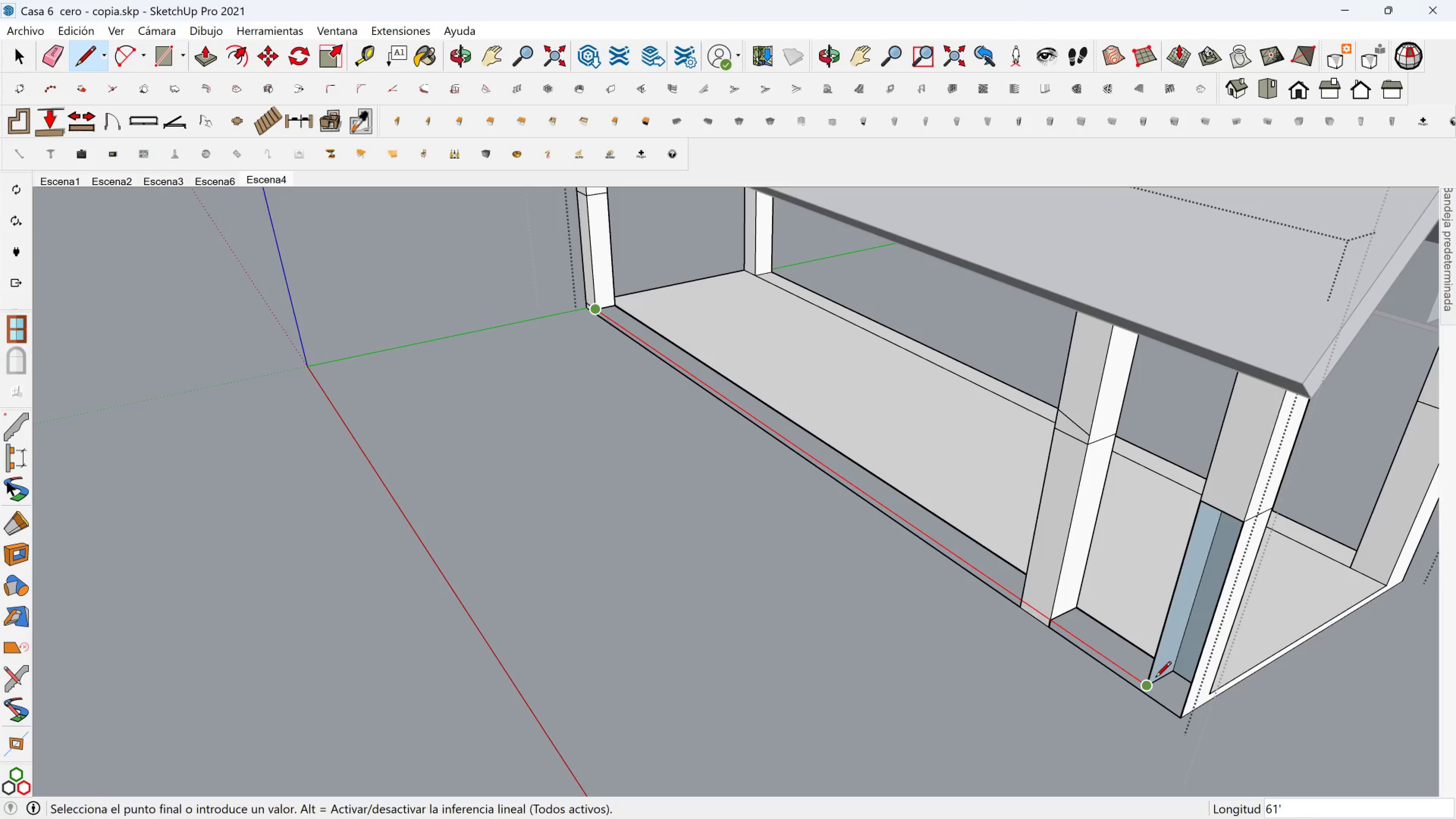 
left_click([1155, 679])
 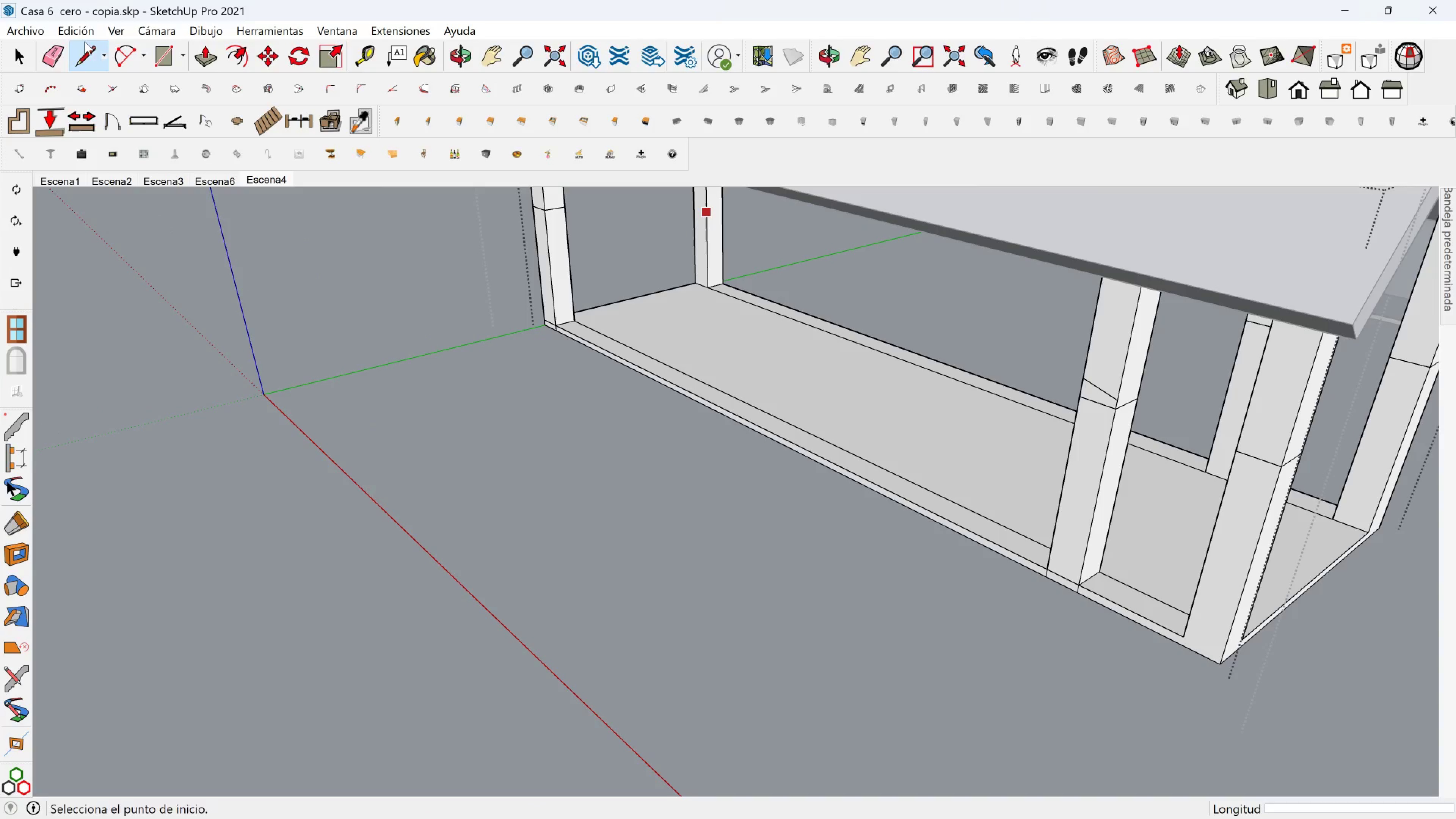 
left_click([62, 53])
 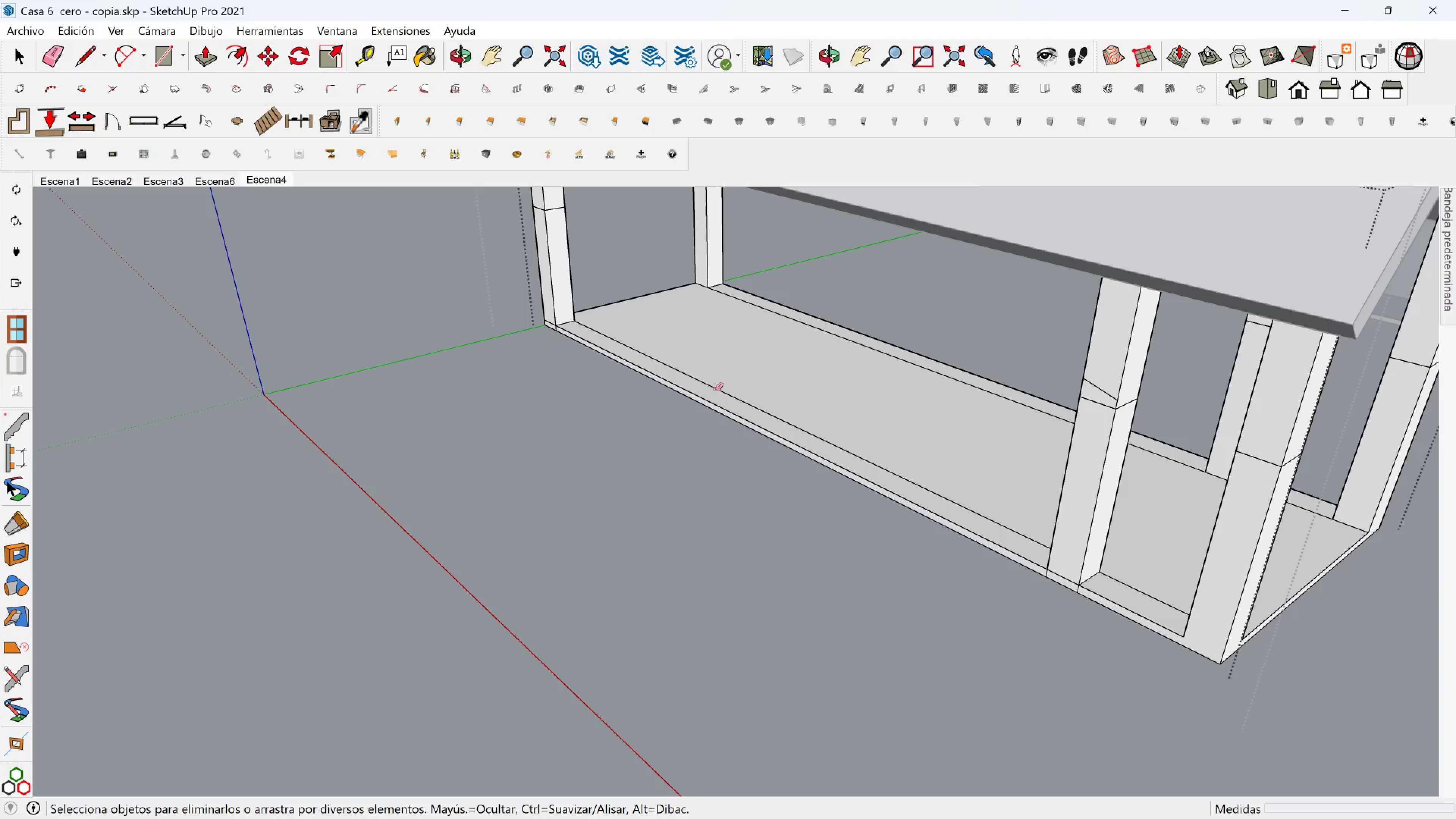 
left_click([717, 389])
 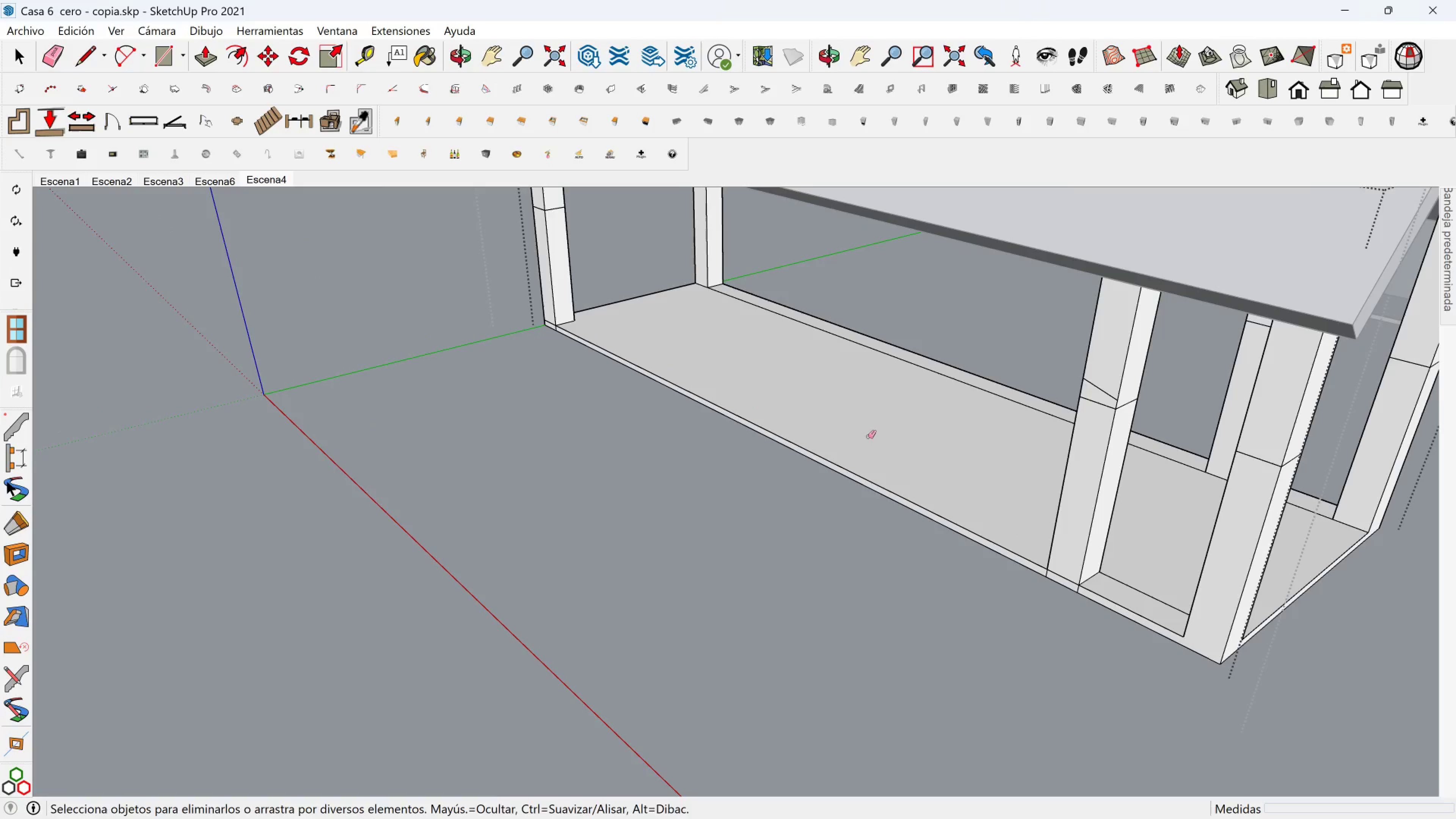 
key(Shift+ShiftLeft)
 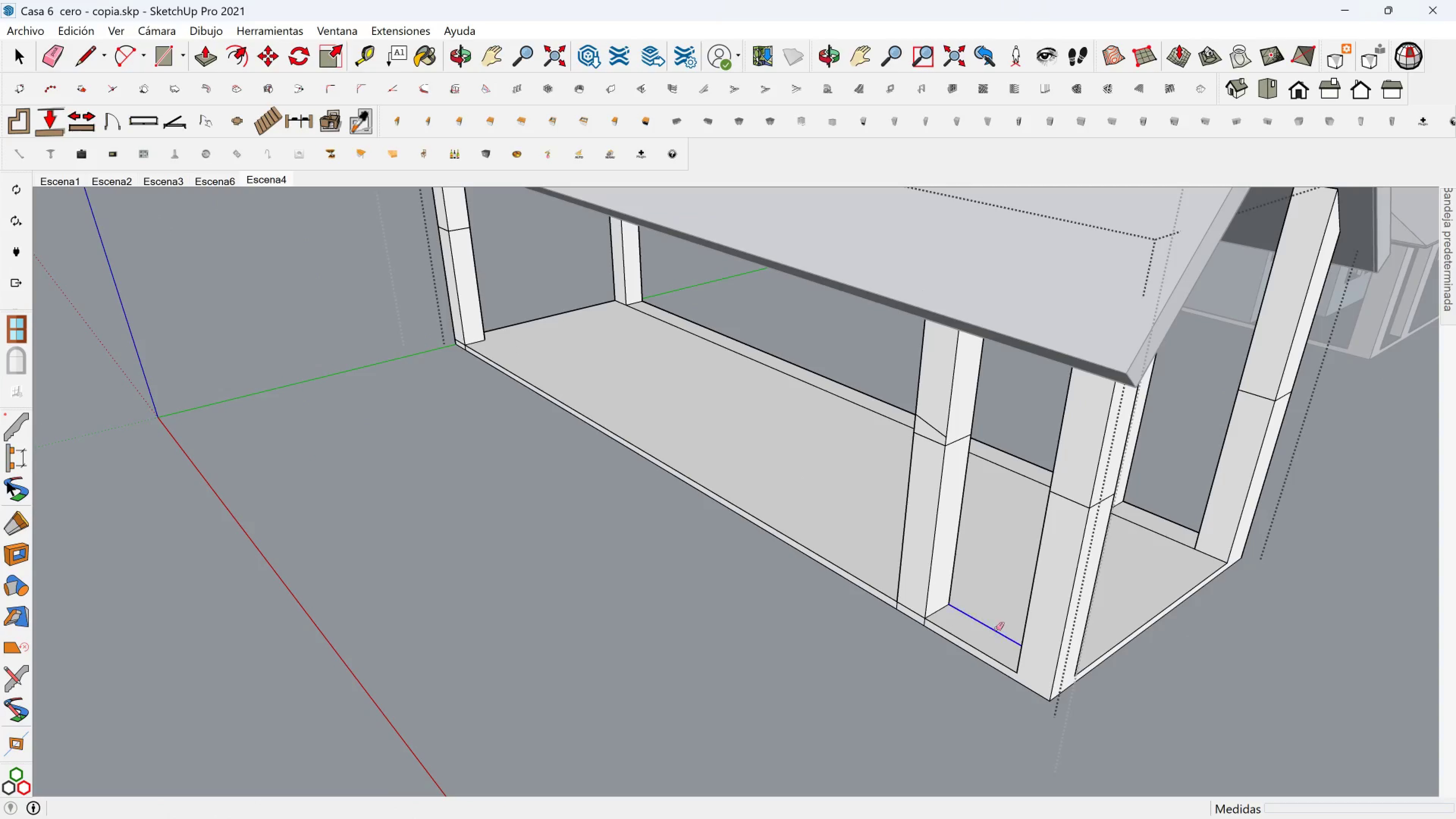 
scroll: coordinate [919, 603], scroll_direction: up, amount: 5.0
 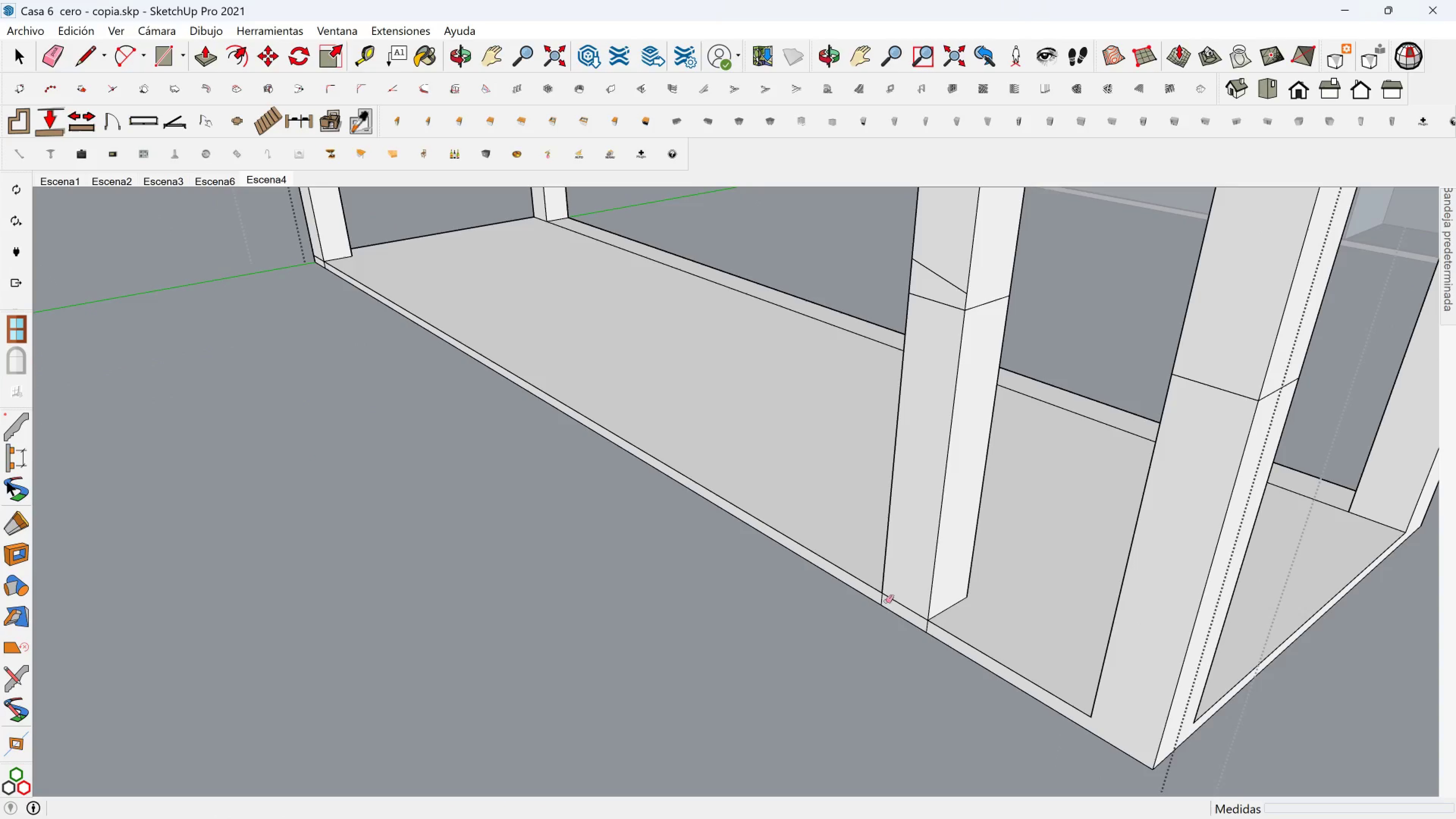 
left_click([878, 603])
 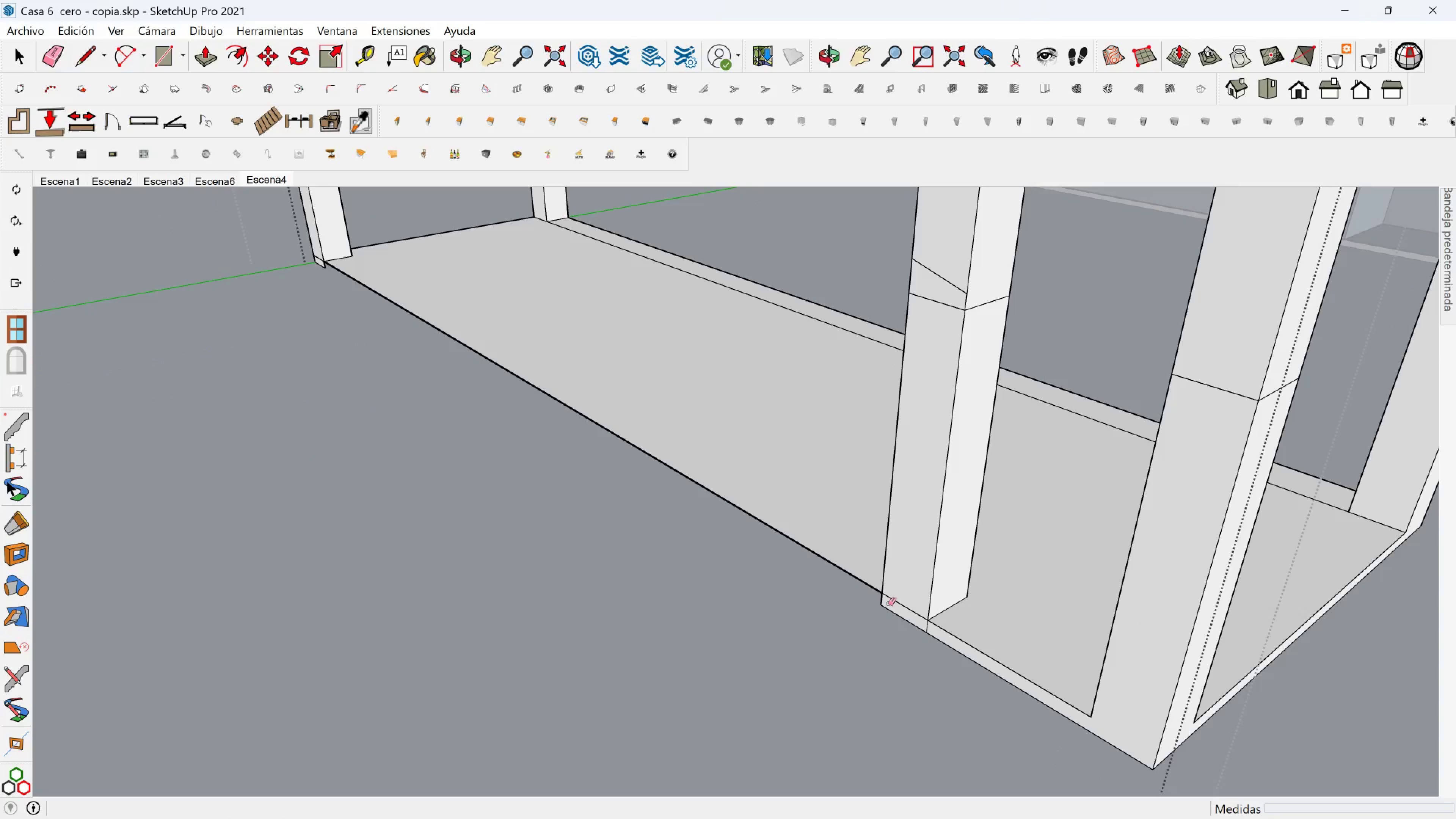 
key(Control+Z)
 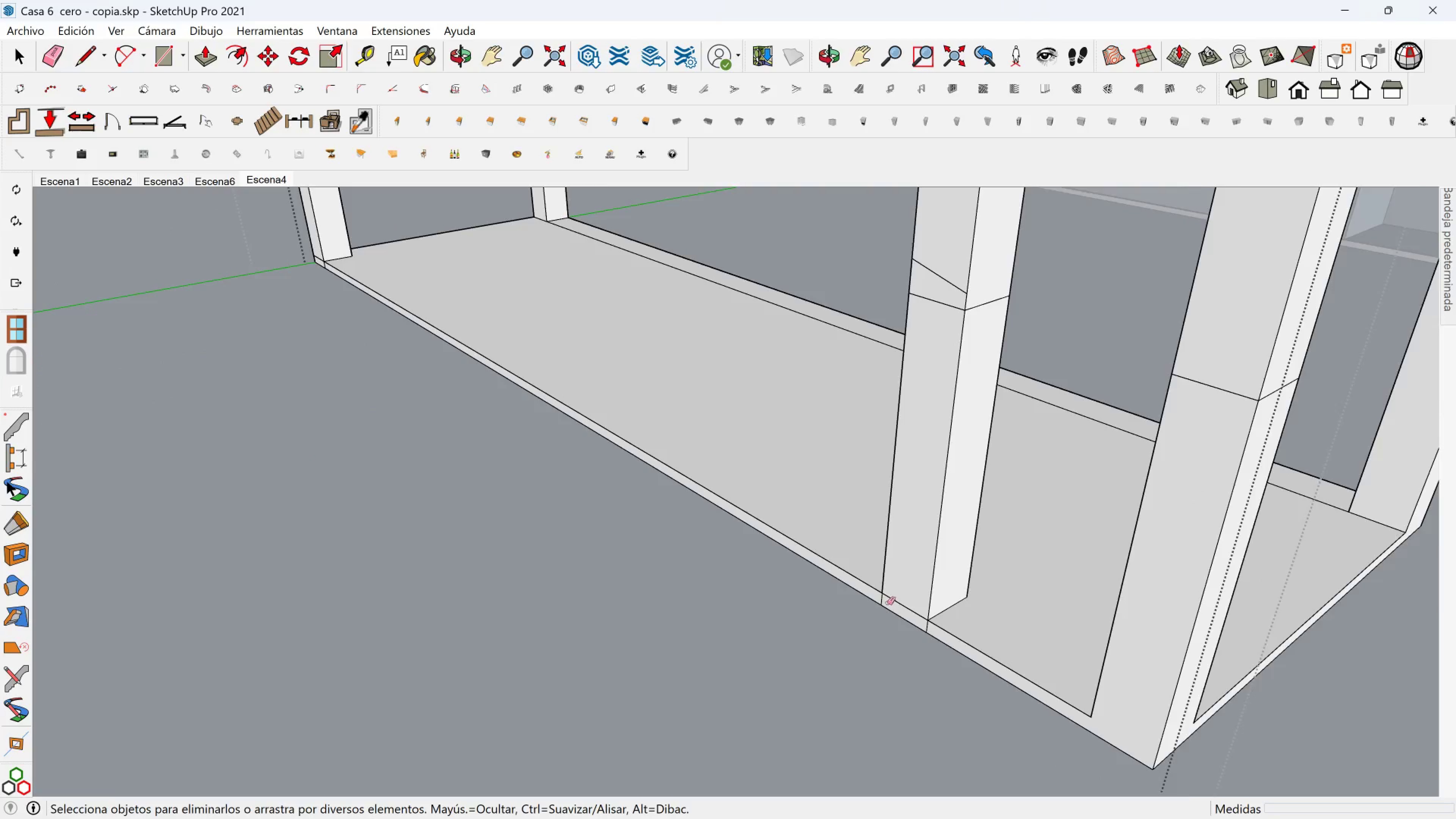 
scroll: coordinate [878, 603], scroll_direction: up, amount: 4.0
 